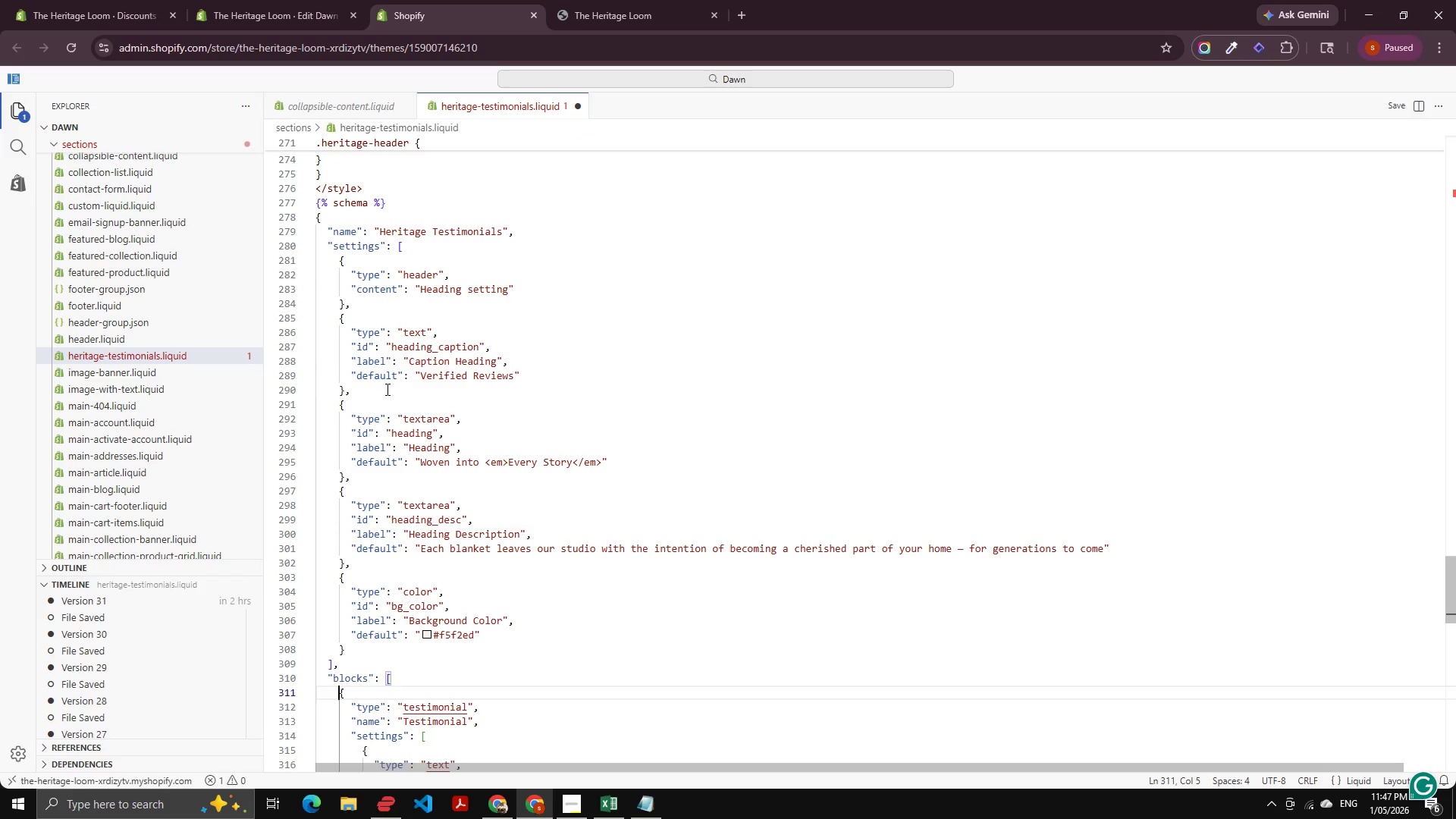 
key(ArrowUp)
 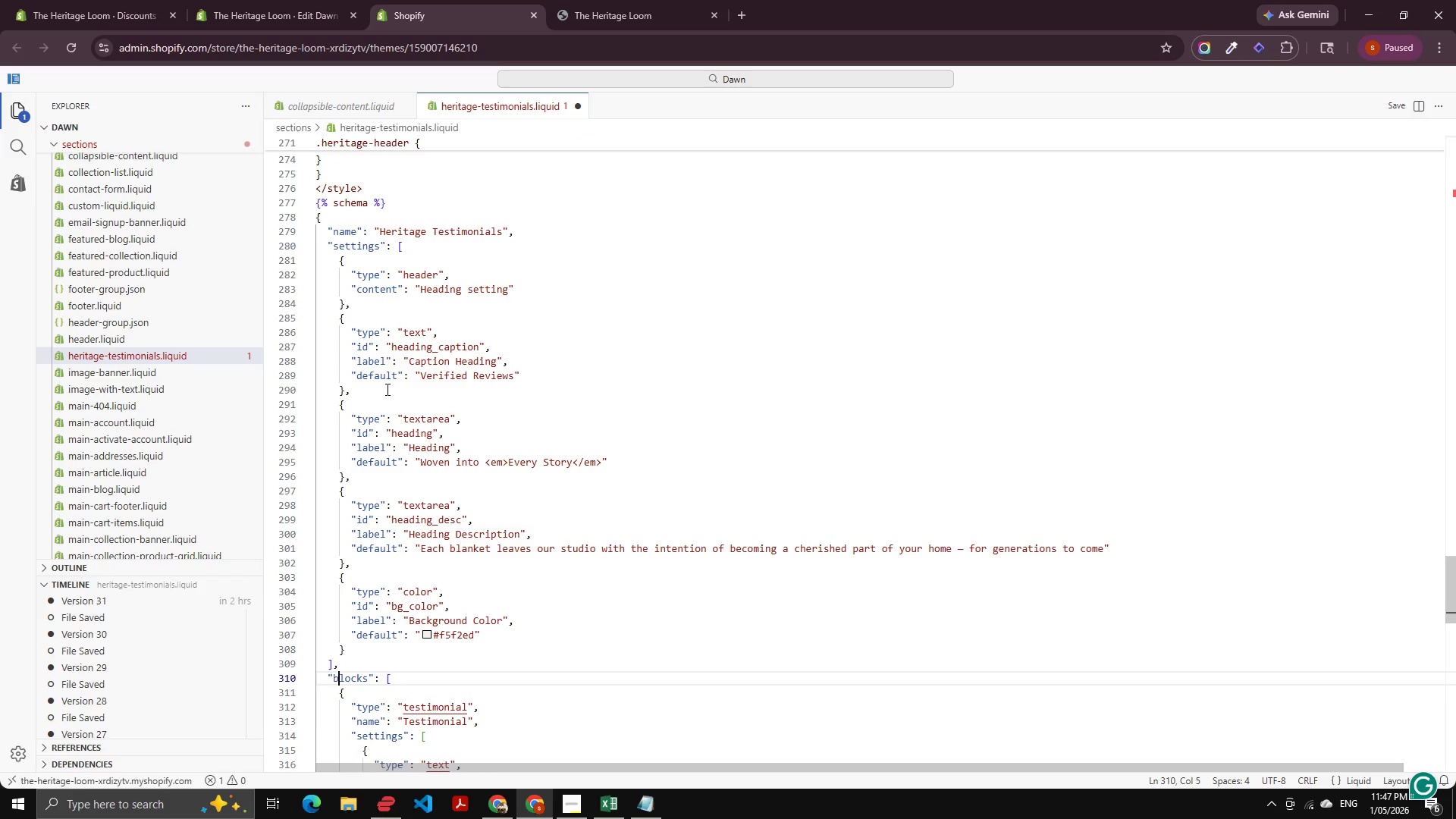 
key(ArrowUp)
 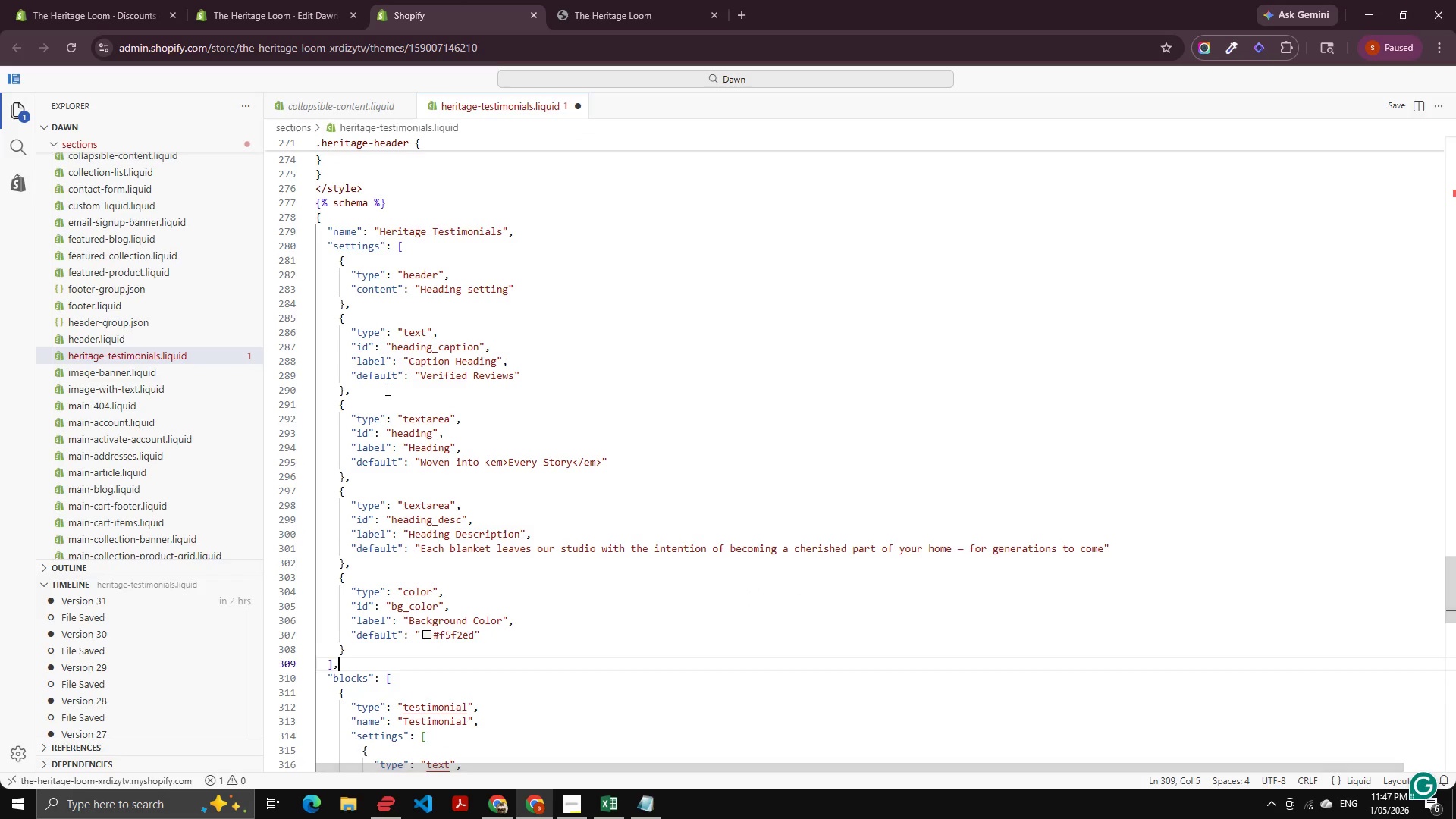 
hold_key(key=ArrowUp, duration=1.5)
 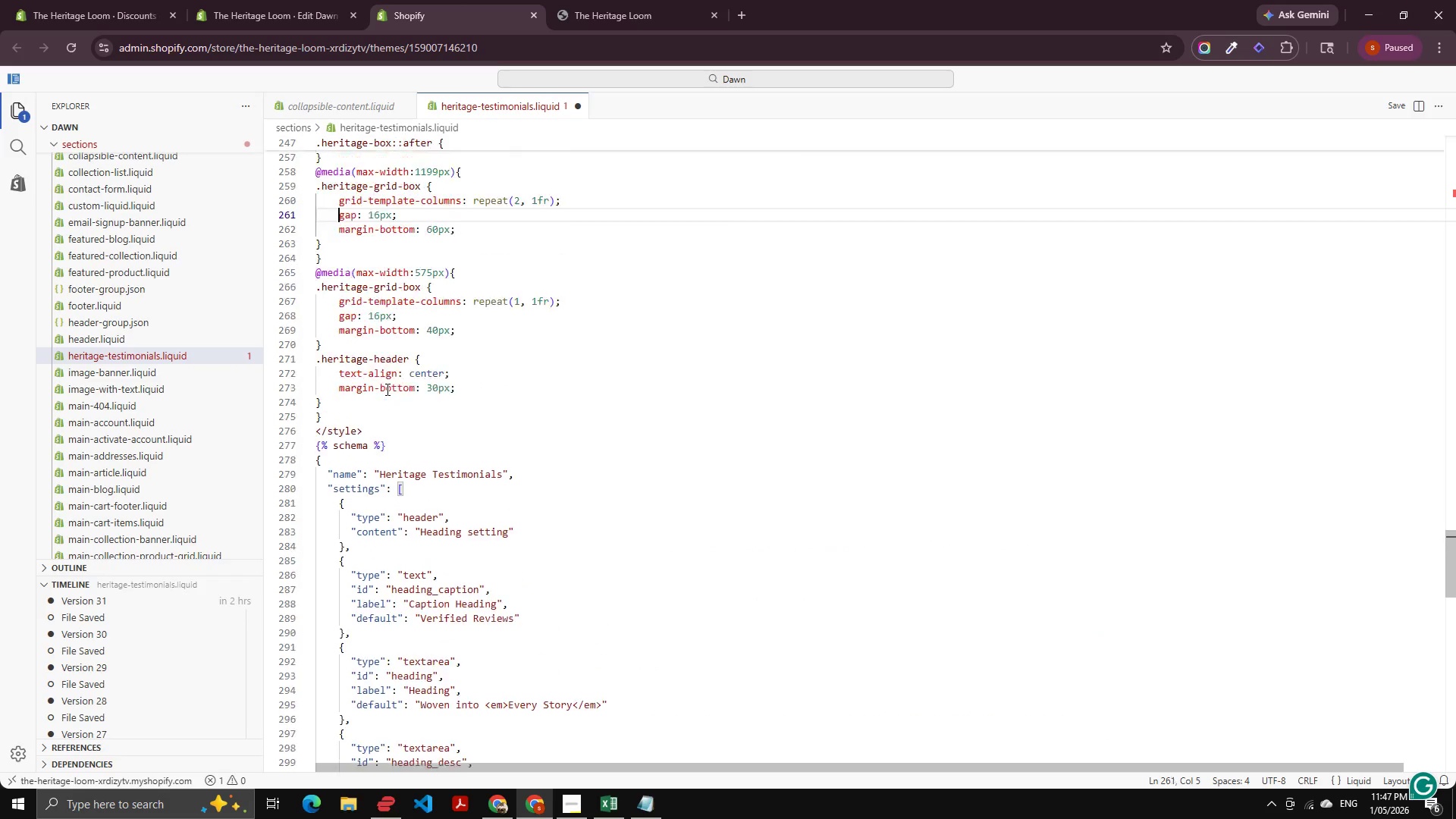 
hold_key(key=ArrowUp, duration=1.06)
 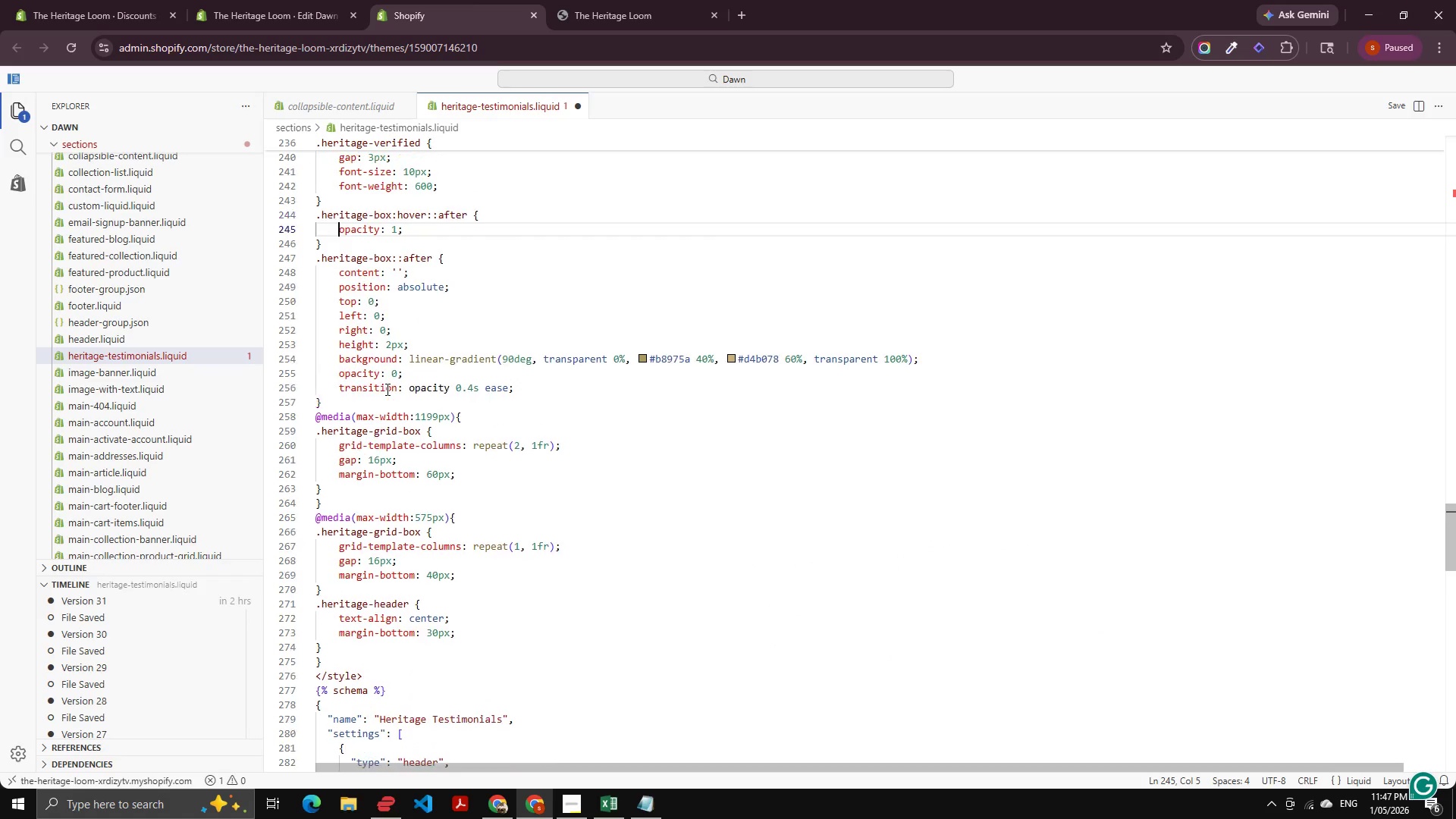 
key(ArrowUp)
 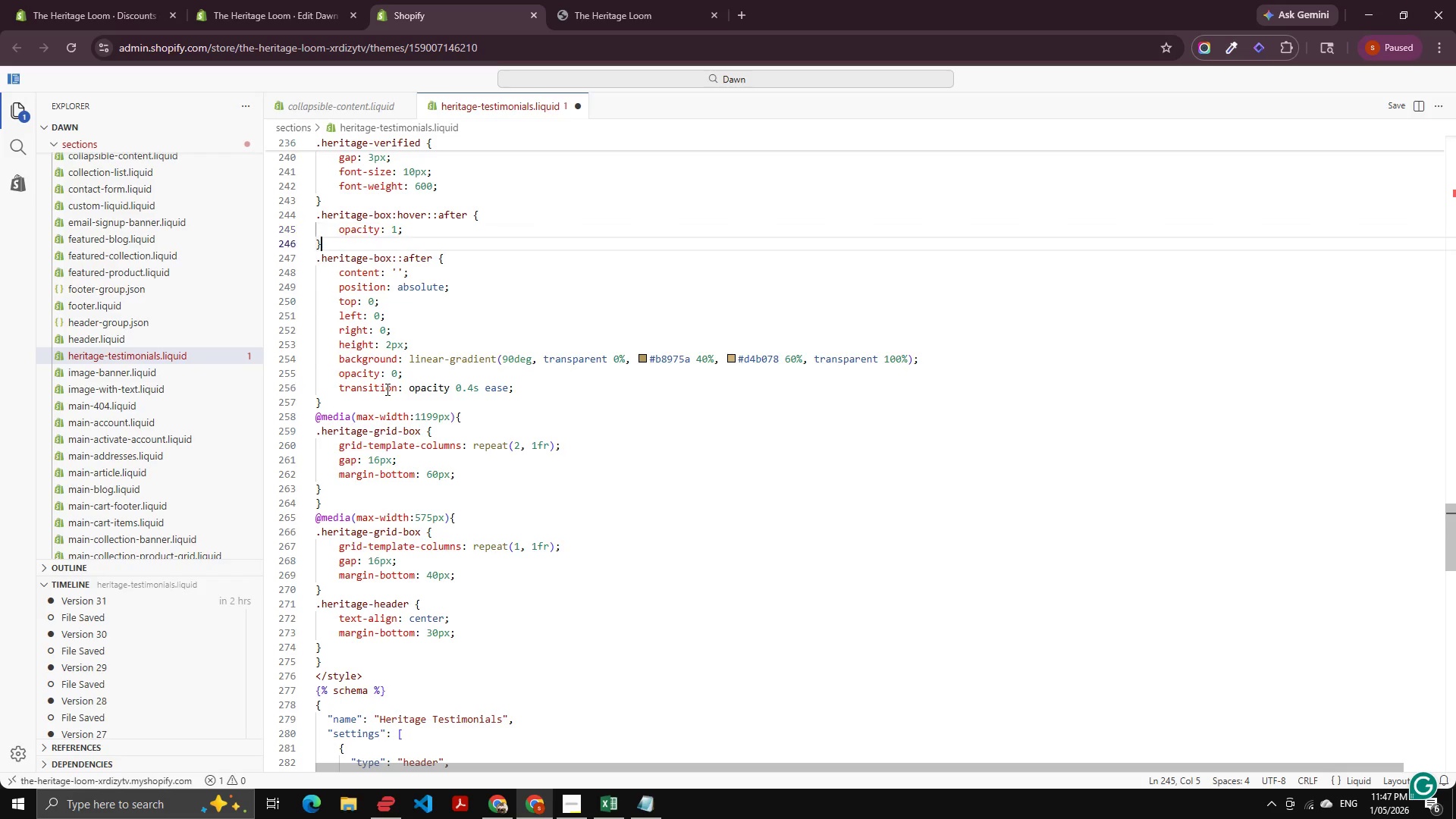 
key(ArrowDown)
 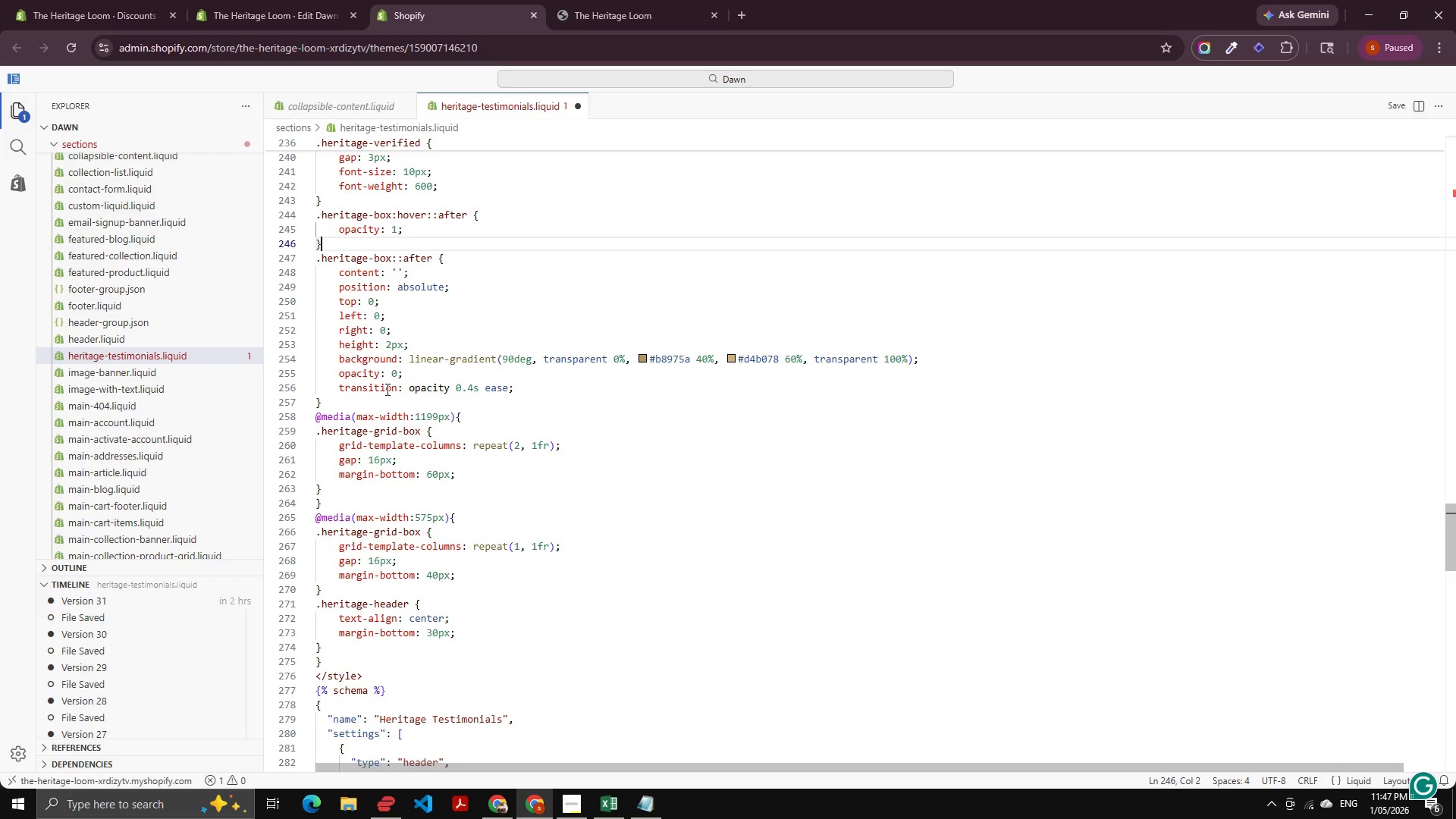 
key(ArrowDown)
 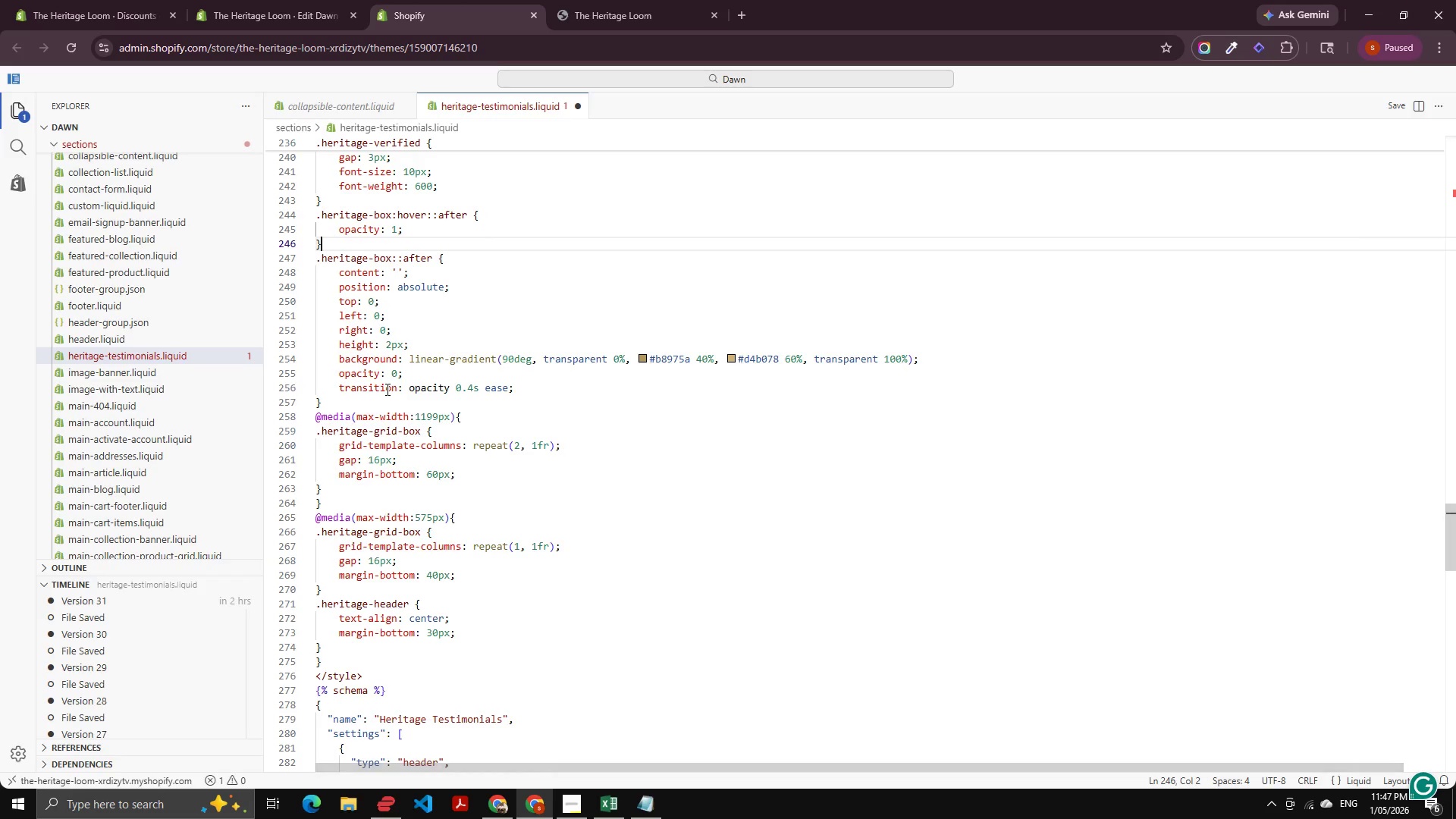 
key(ArrowDown)
 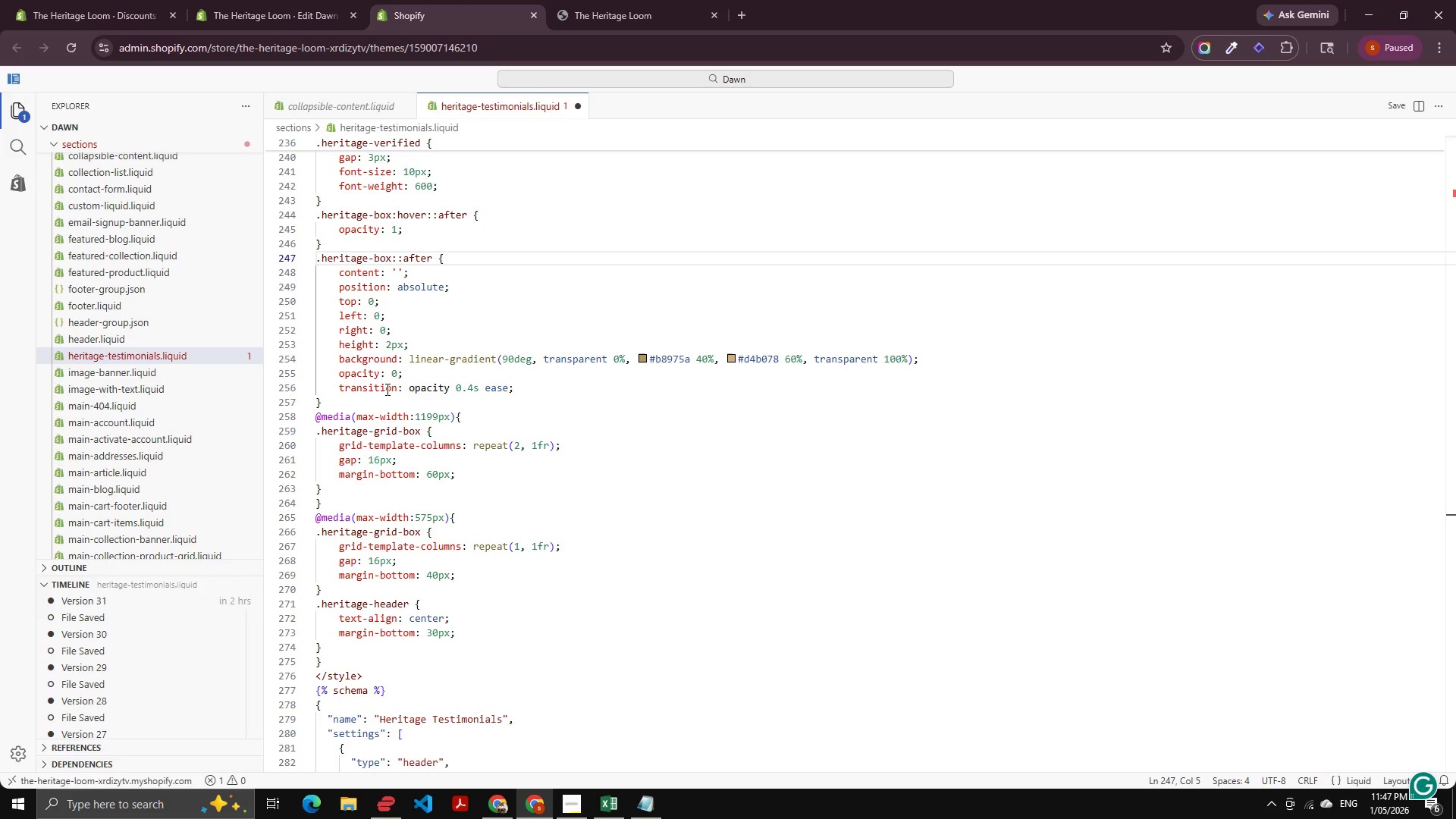 
key(ArrowDown)
 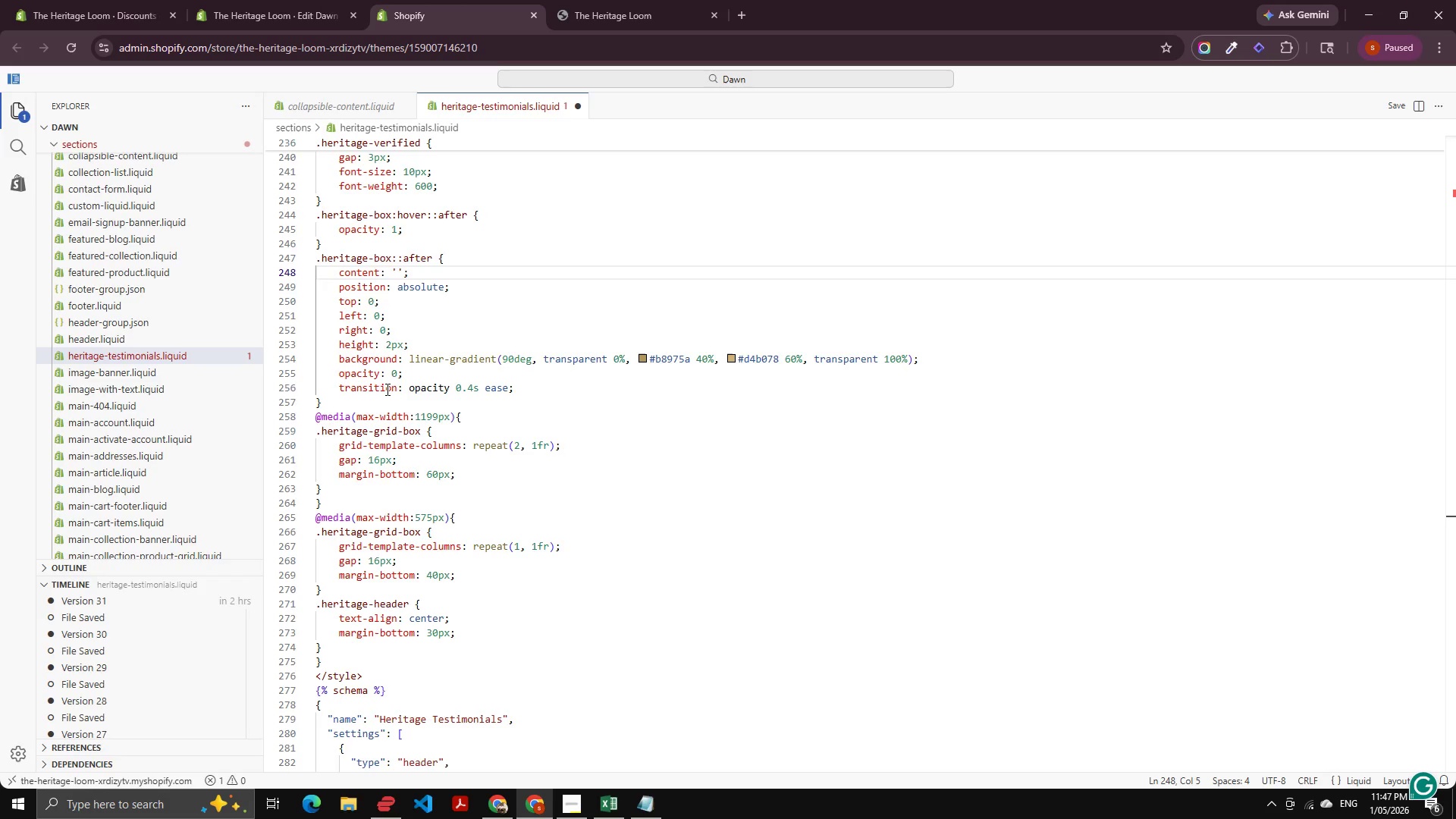 
key(ArrowUp)
 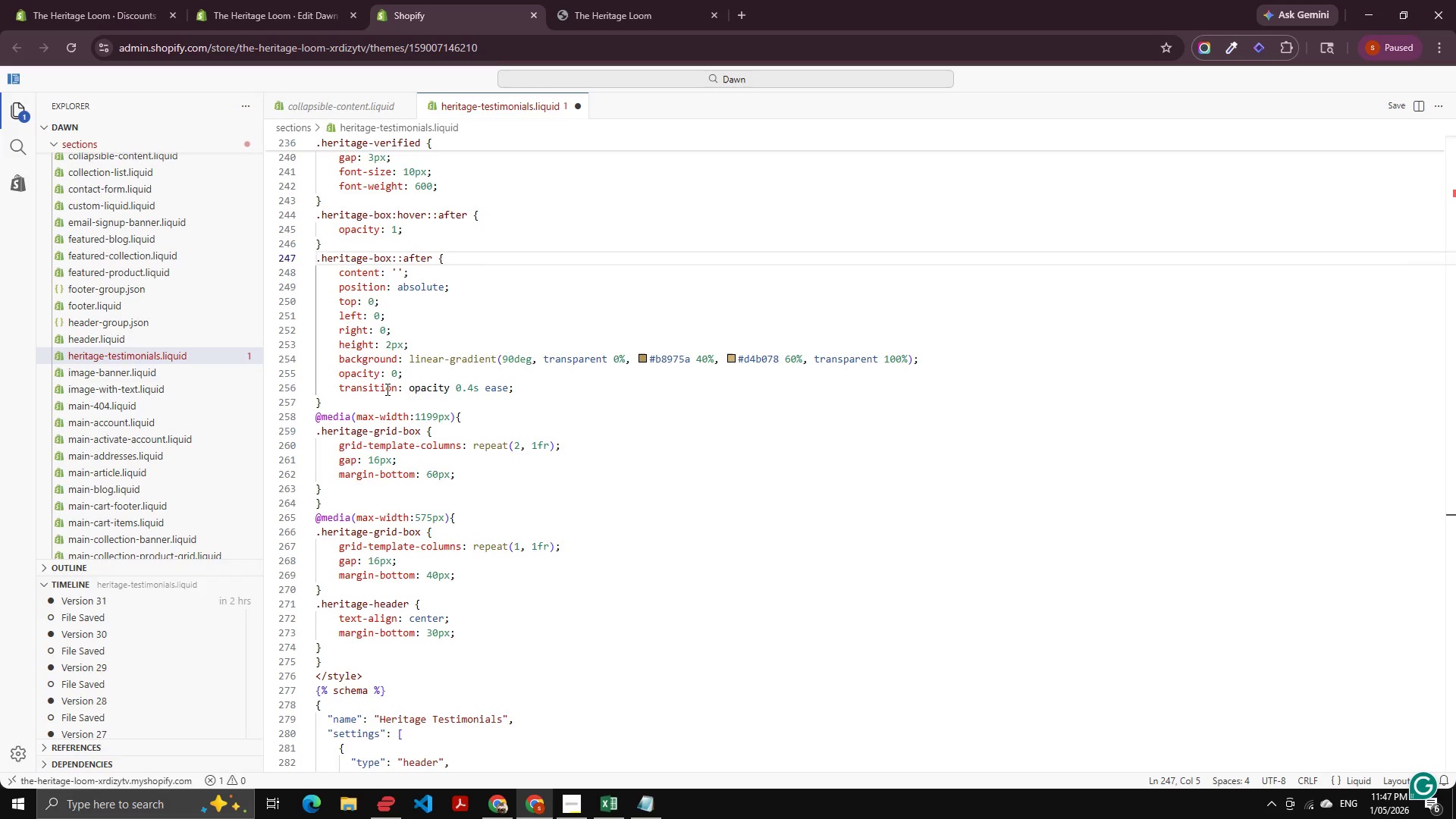 
hold_key(key=ArrowUp, duration=0.97)
 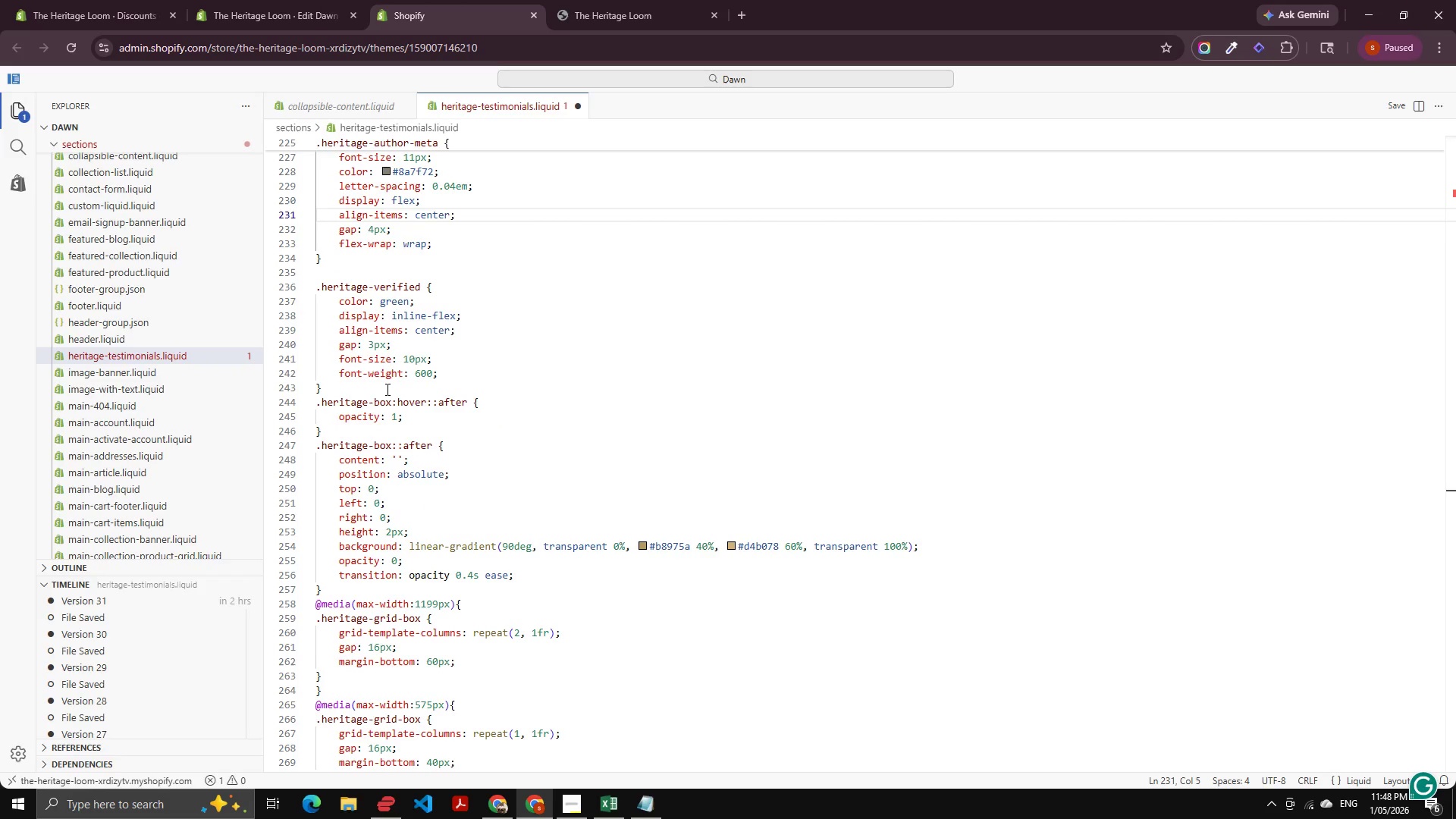 
wait(6.31)
 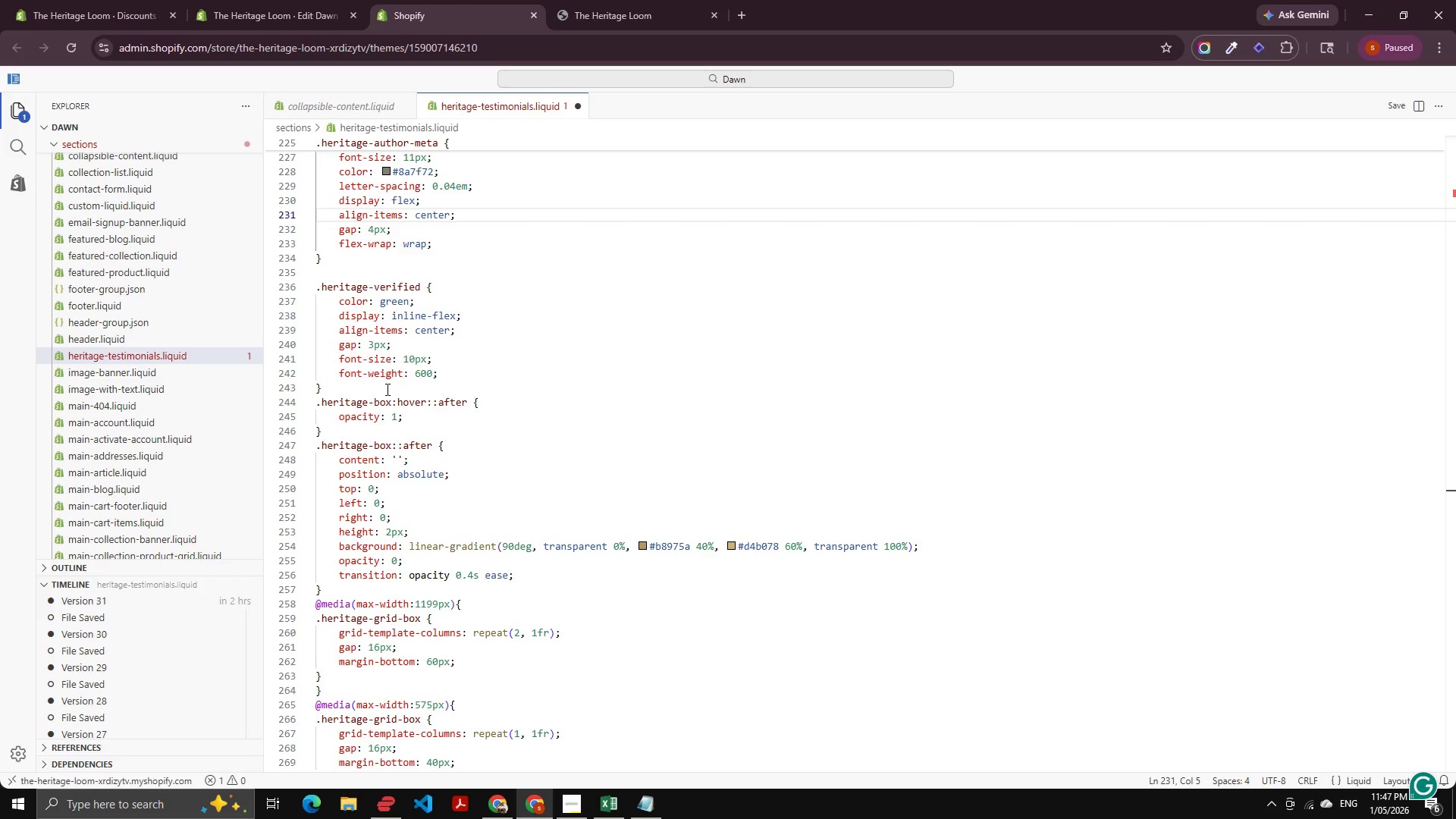 
key(ArrowUp)
 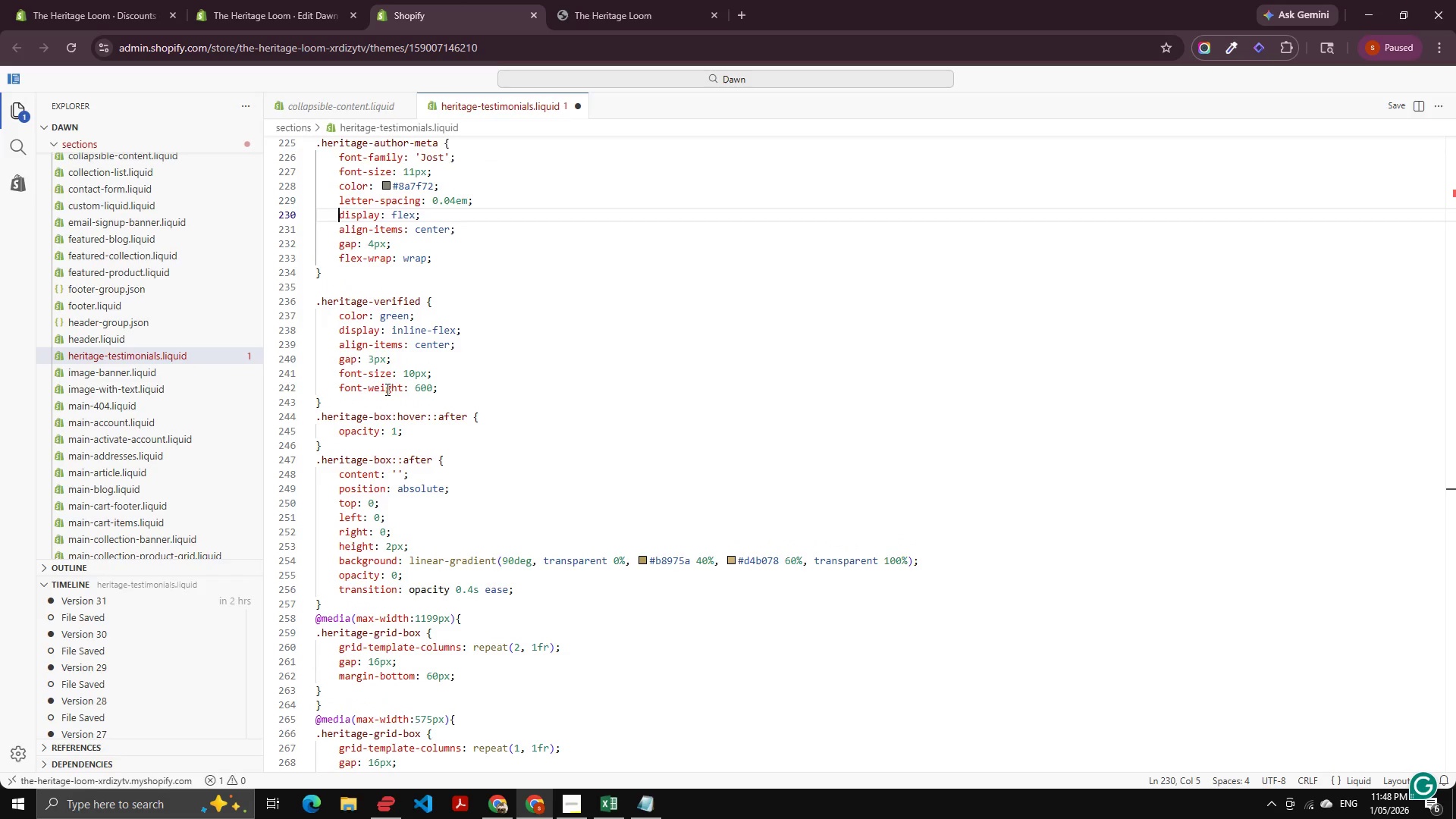 
key(ArrowDown)
 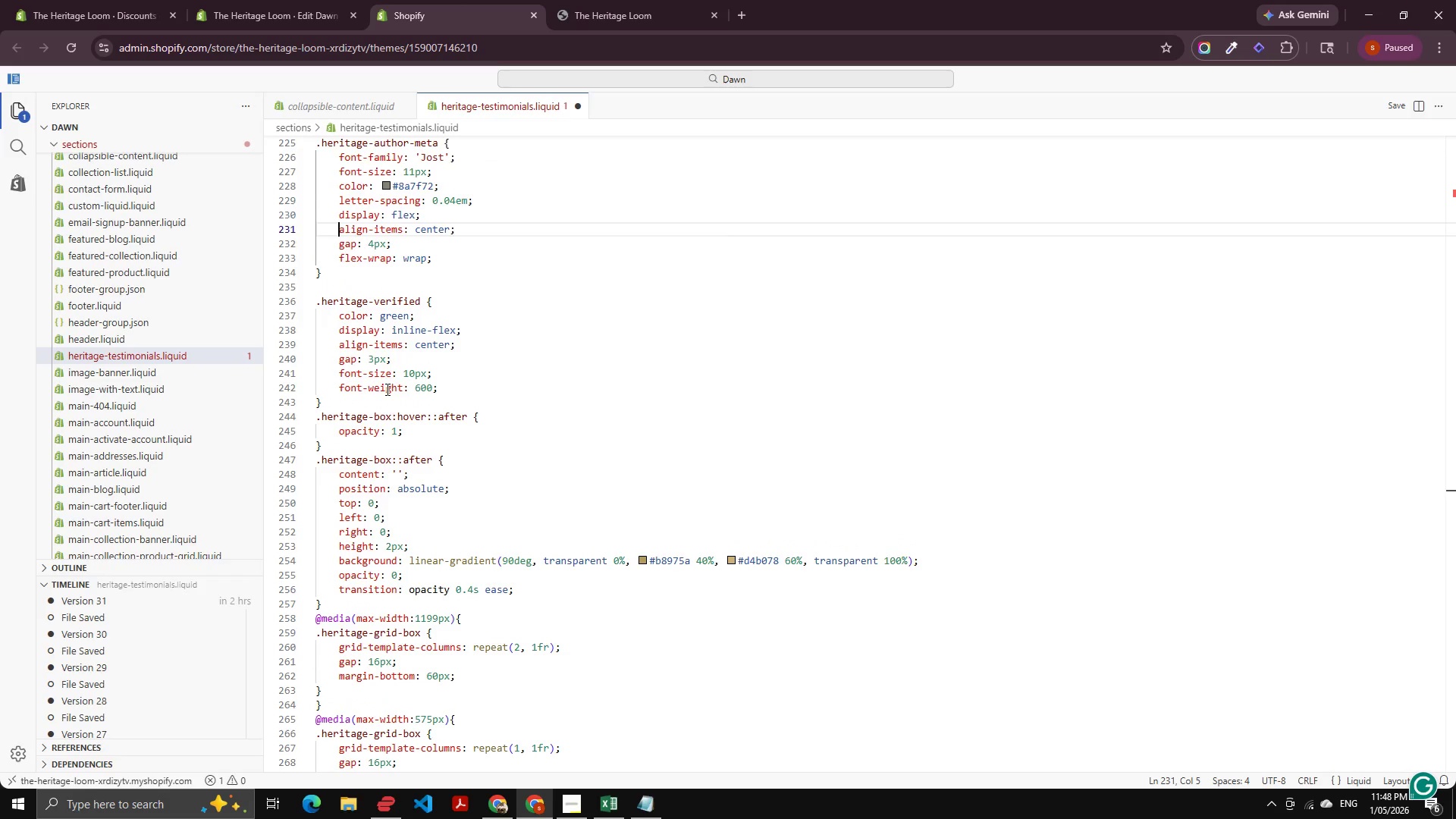 
key(ArrowDown)
 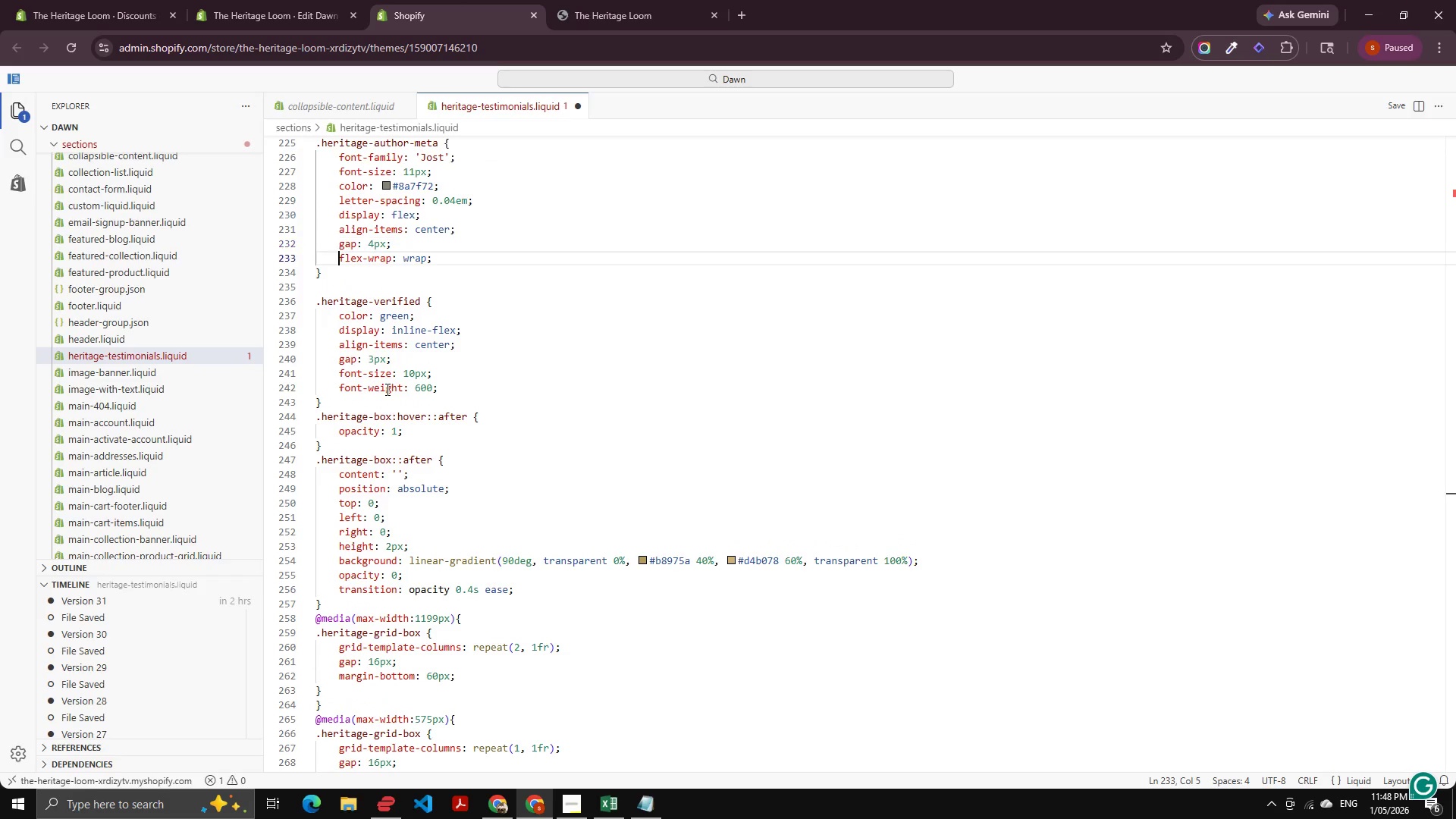 
key(ArrowDown)
 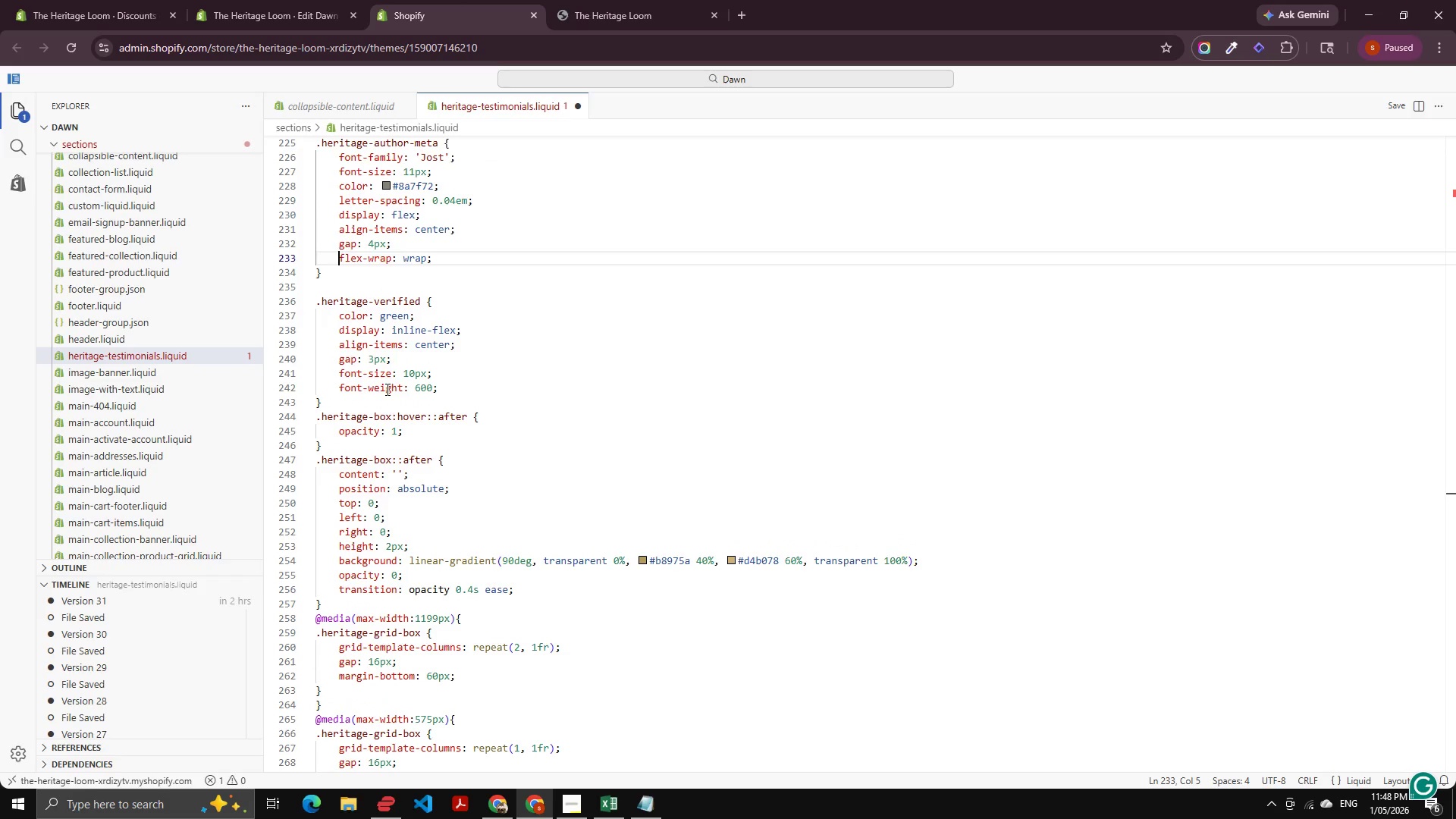 
key(ArrowDown)
 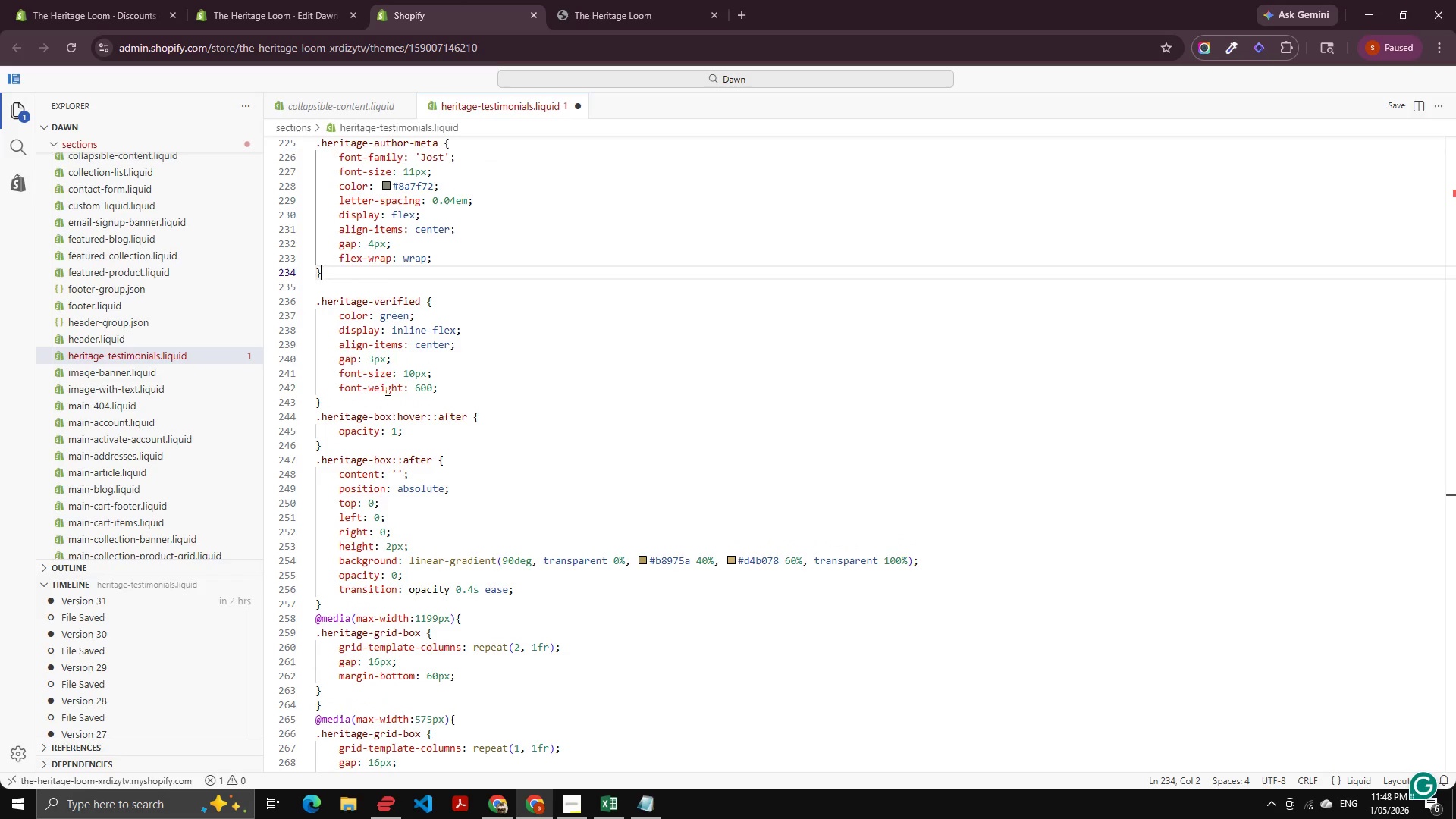 
key(ArrowDown)
 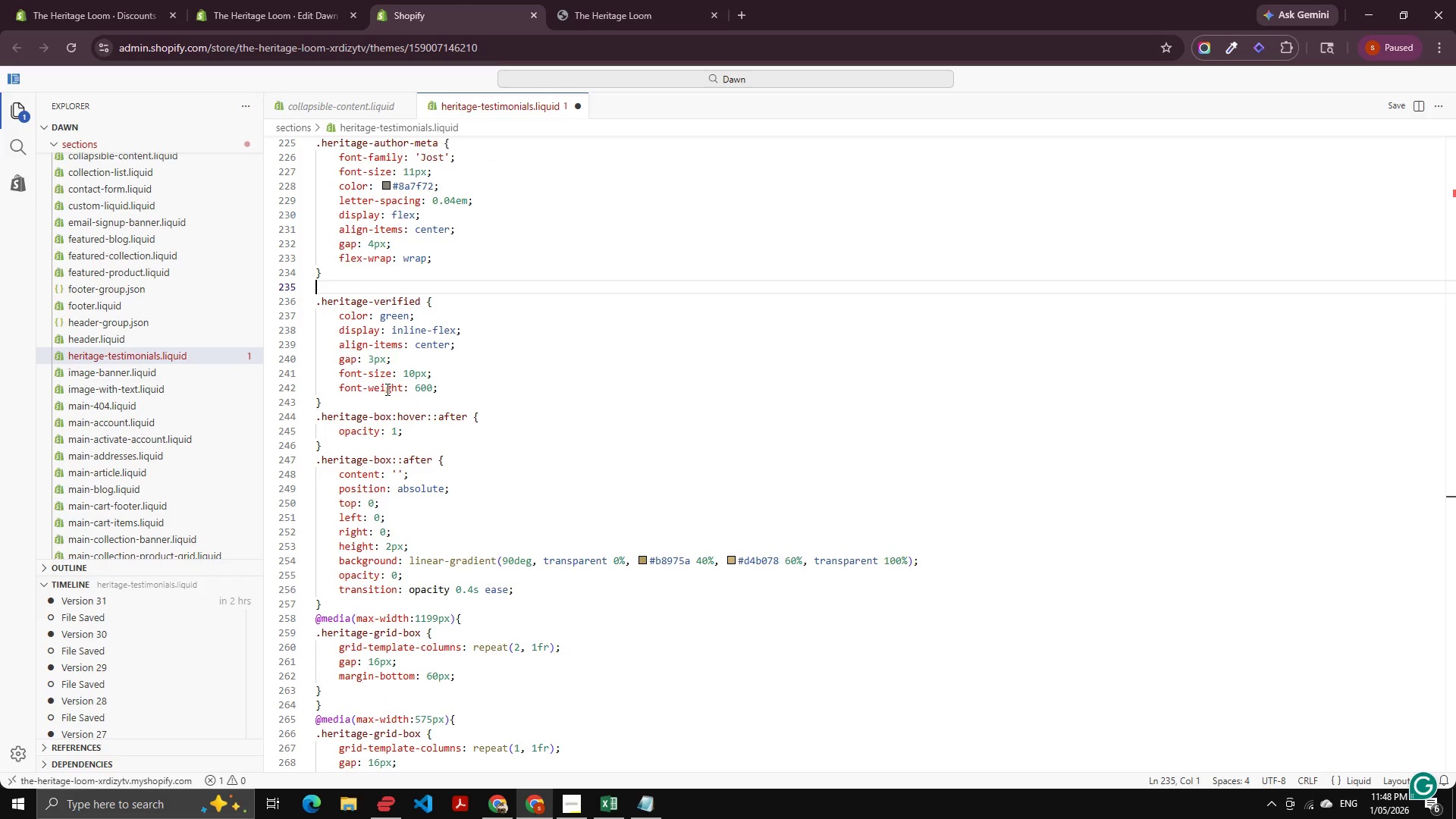 
wait(5.66)
 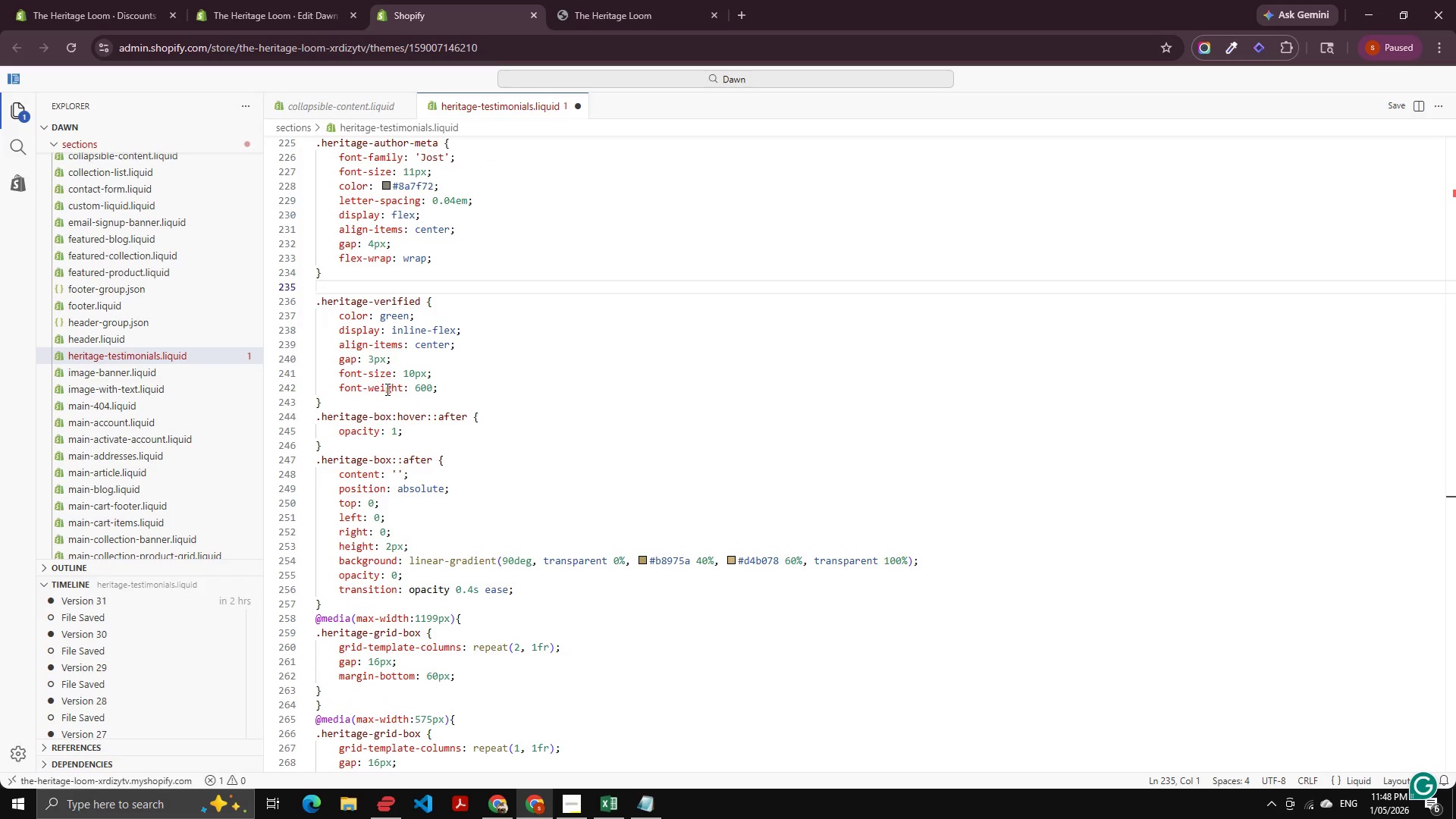 
key(ArrowUp)
 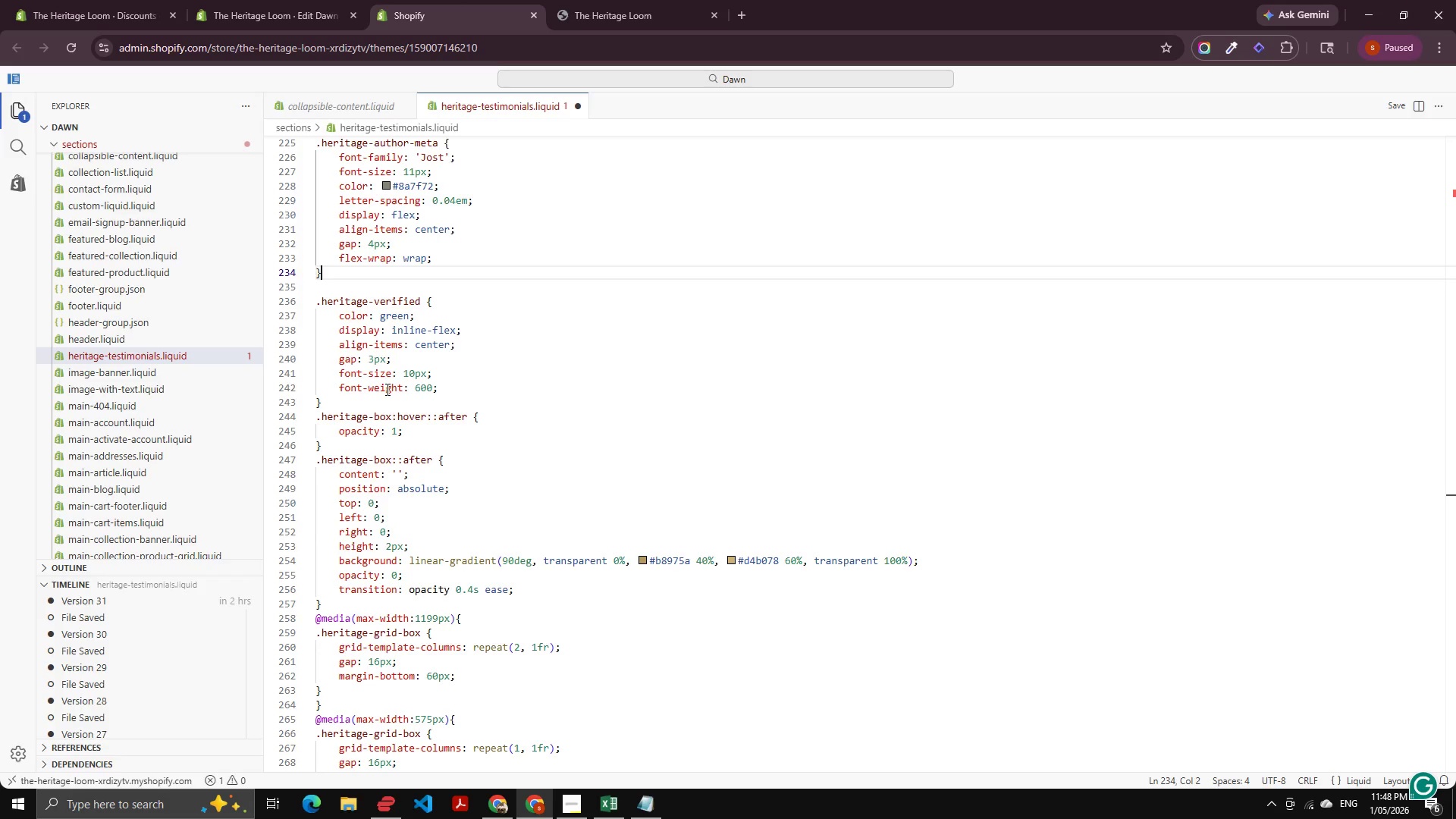 
key(ArrowUp)
 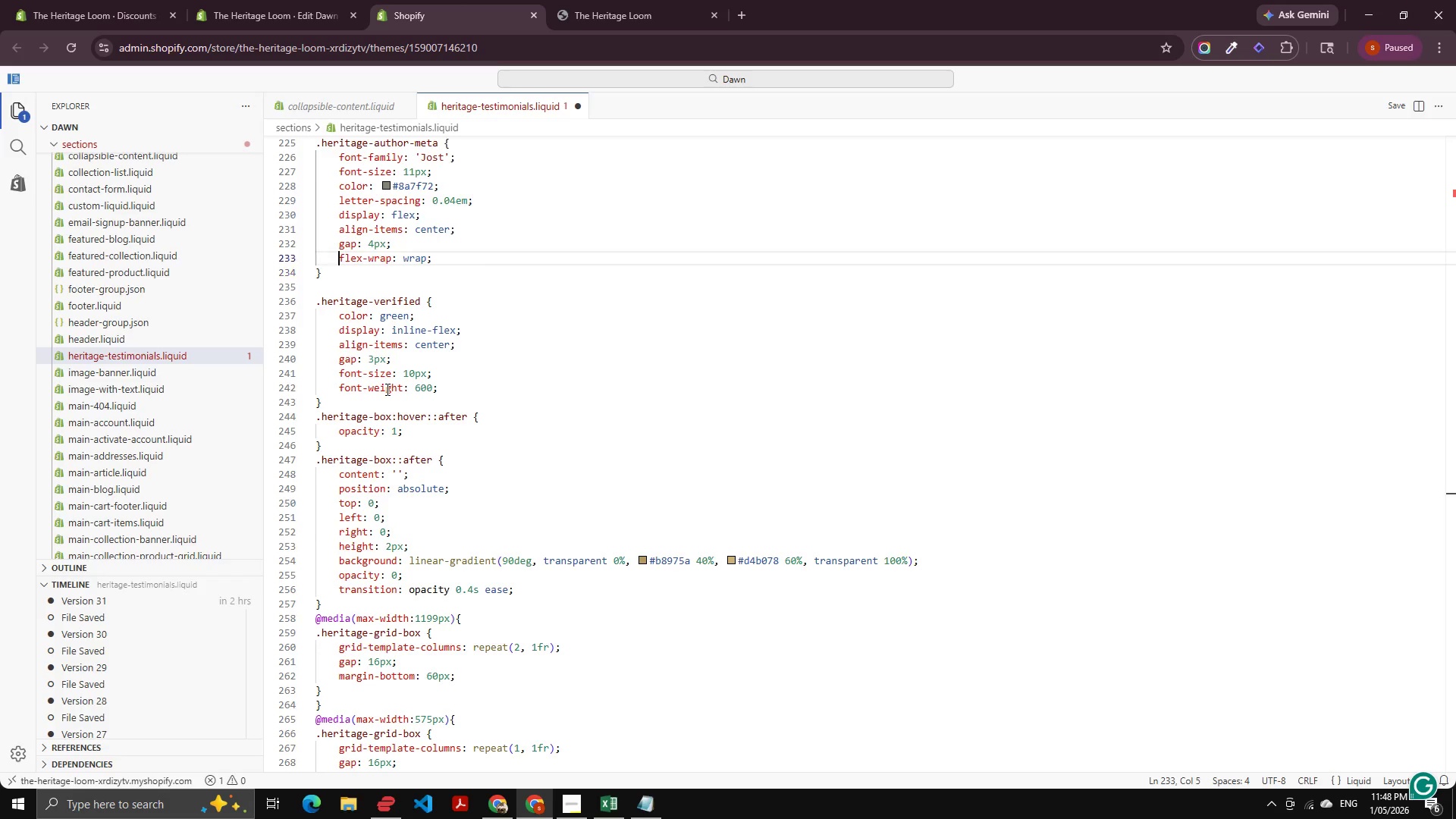 
key(ArrowUp)
 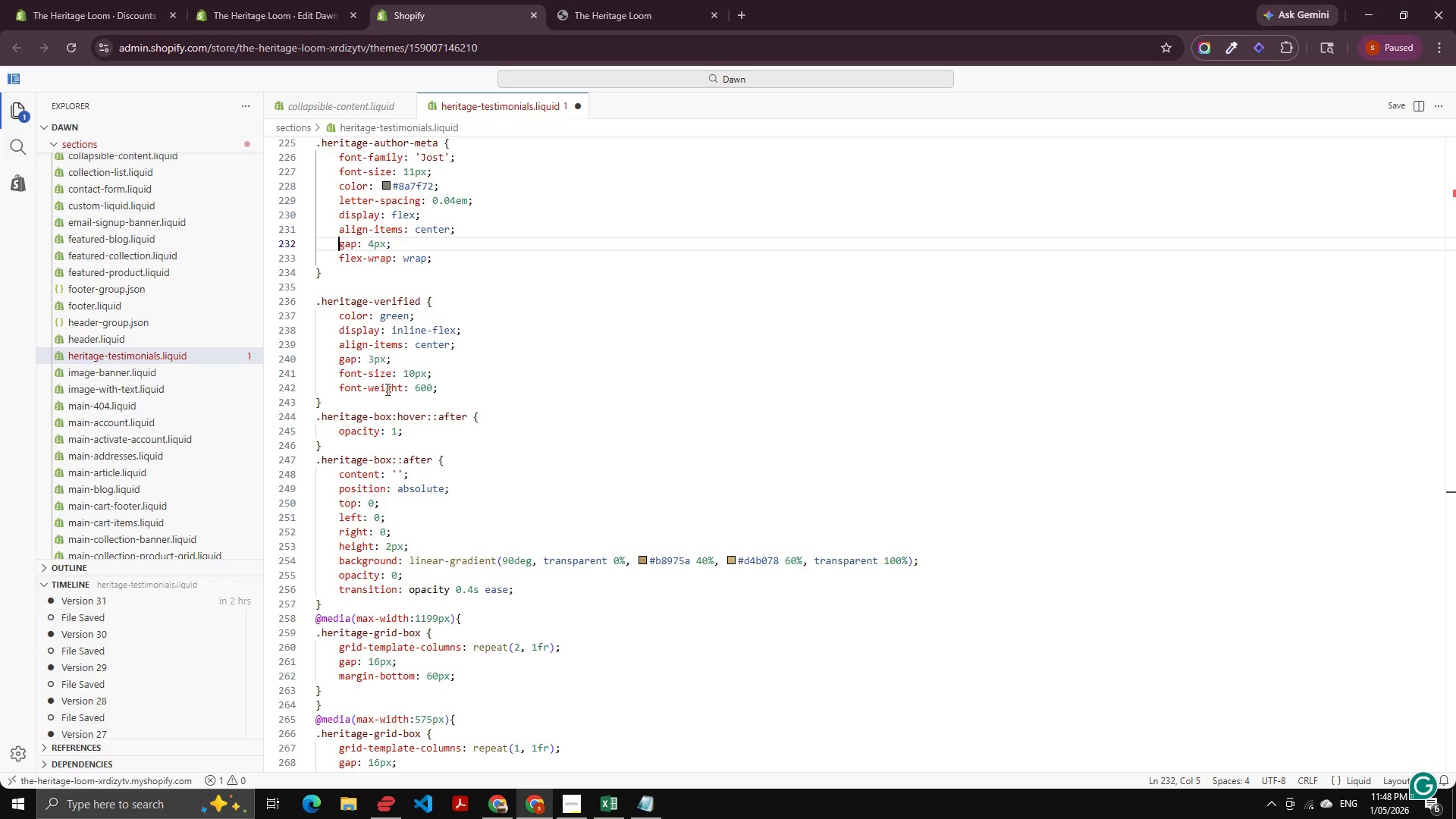 
key(ArrowUp)
 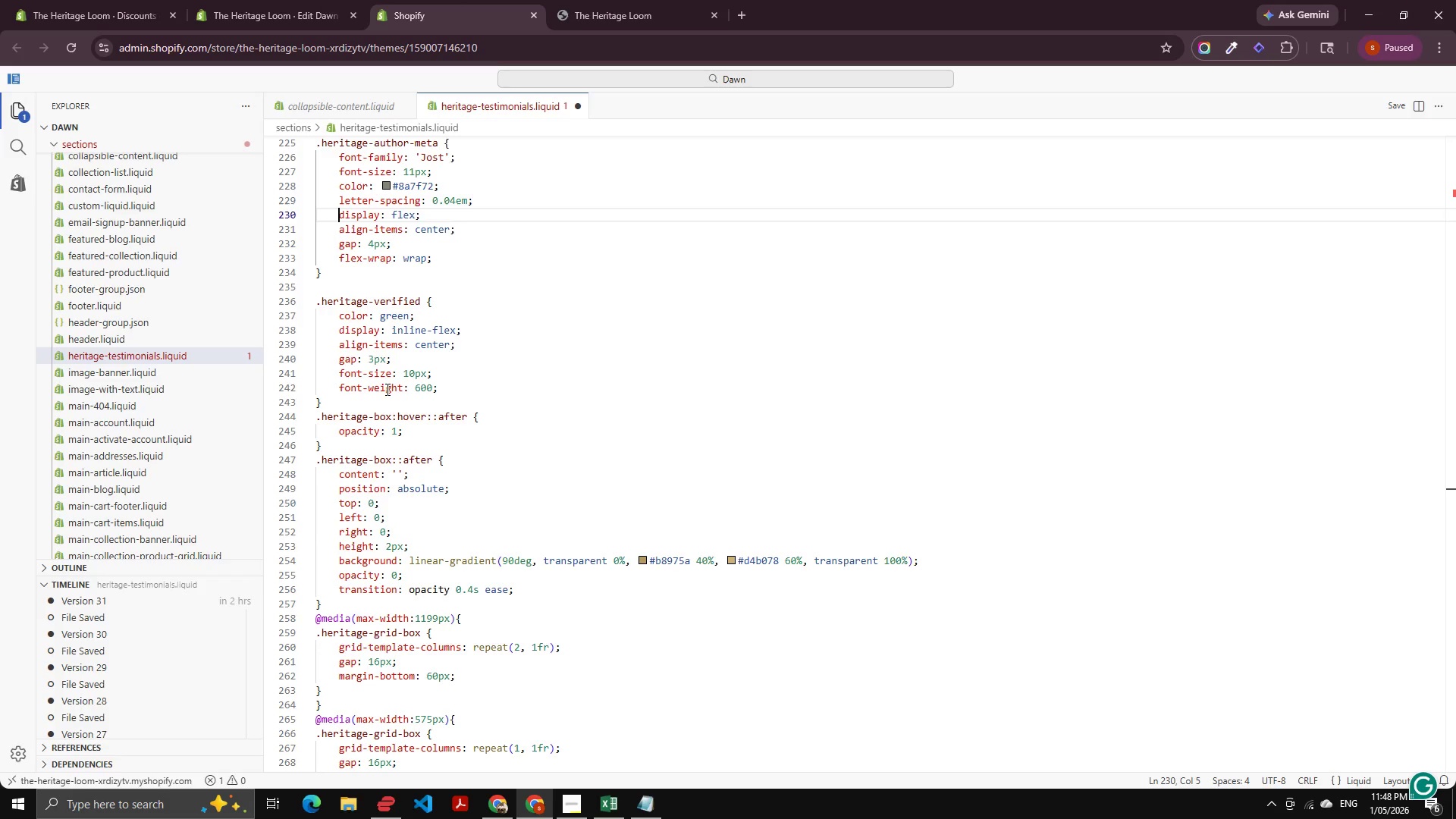 
key(ArrowUp)
 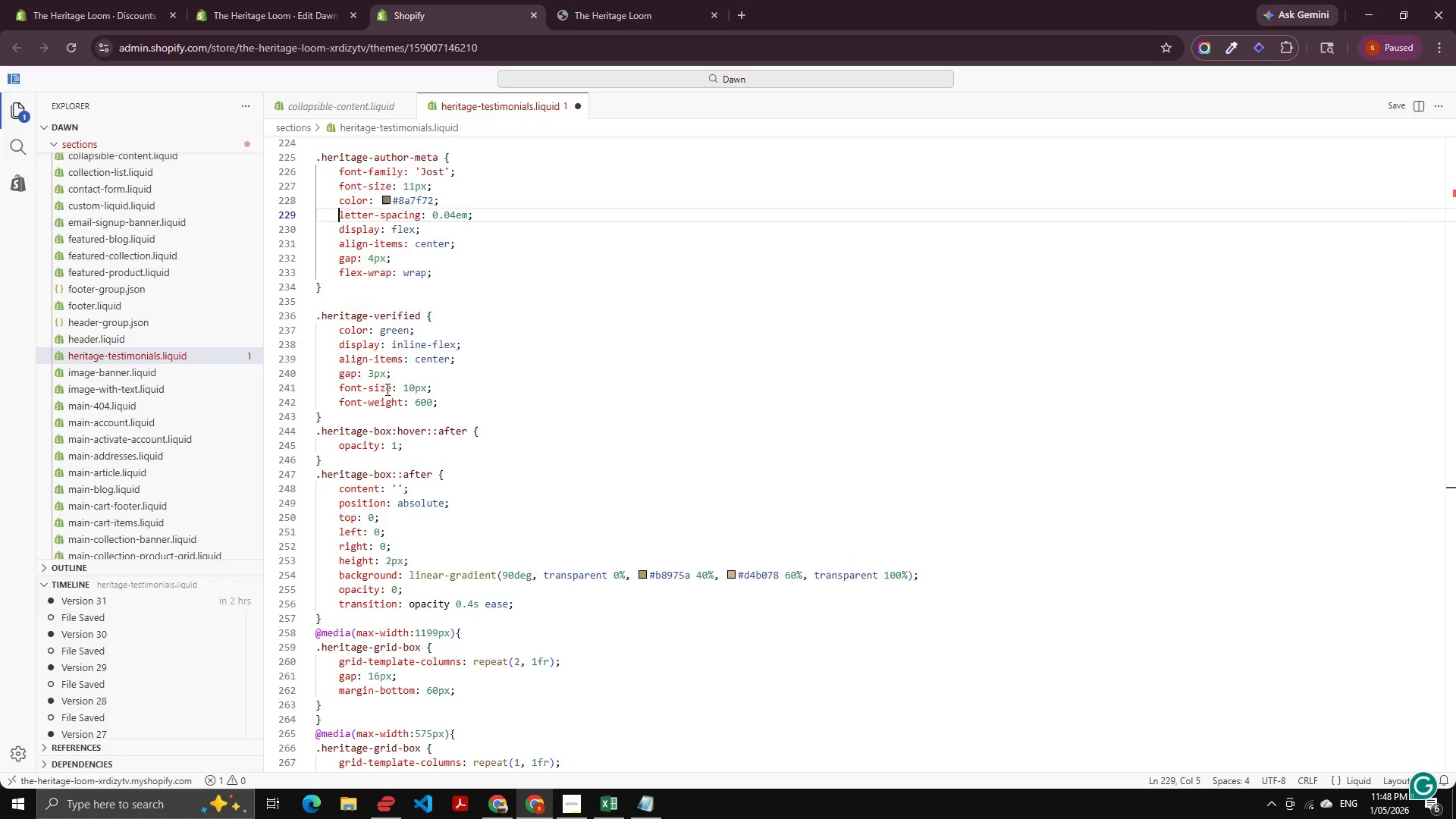 
key(ArrowUp)
 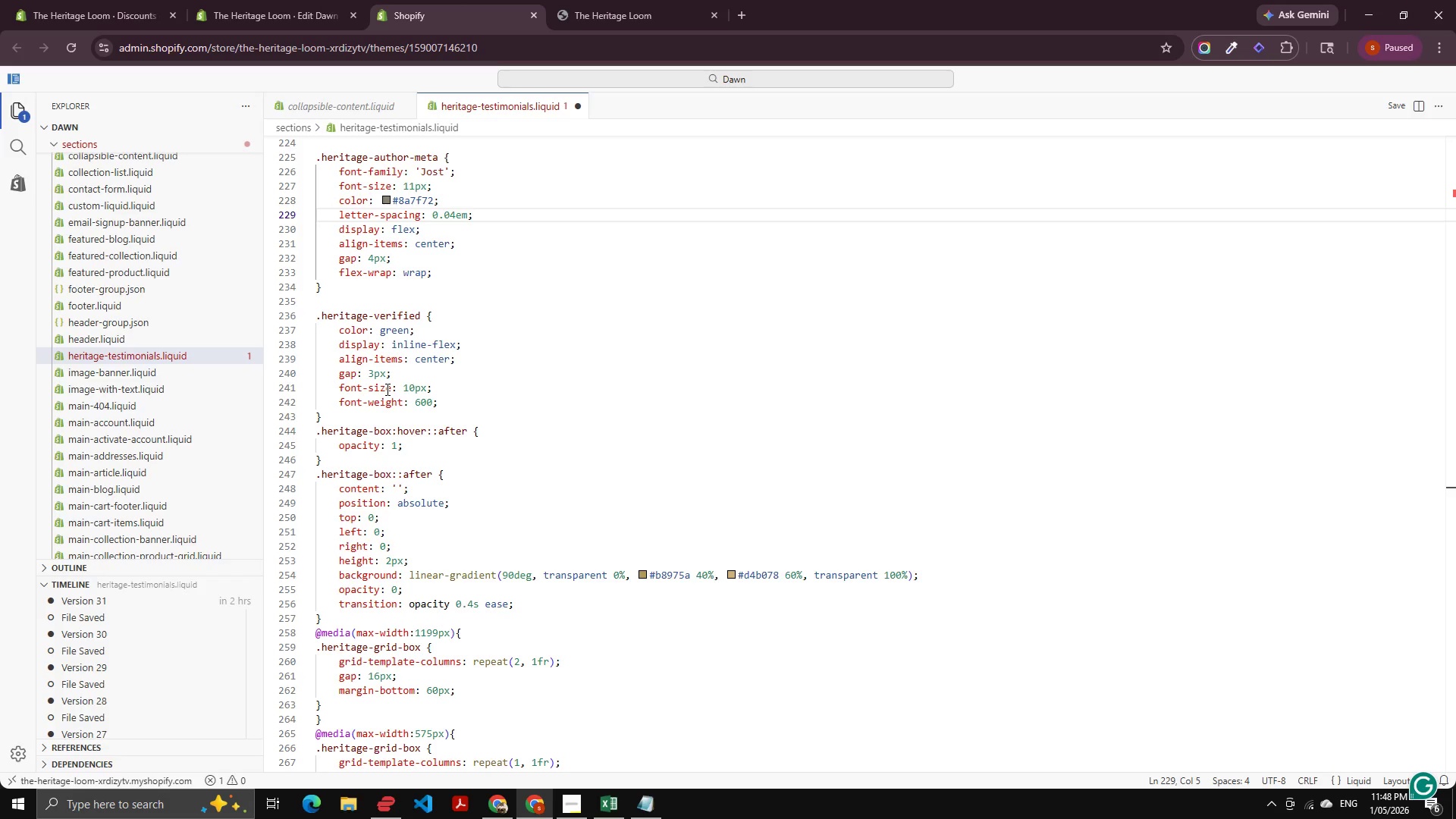 
wait(14.86)
 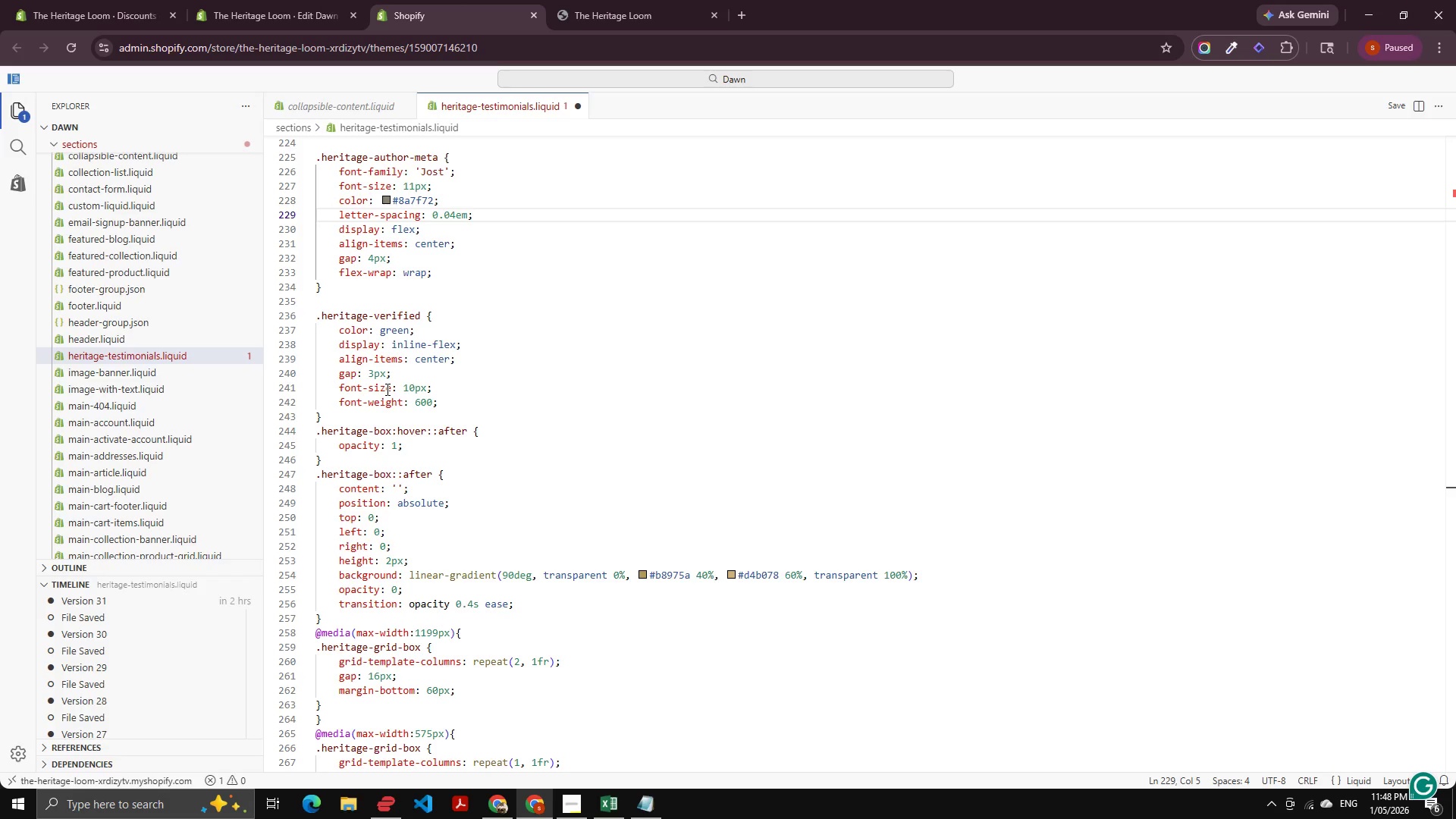 
key(ArrowUp)
 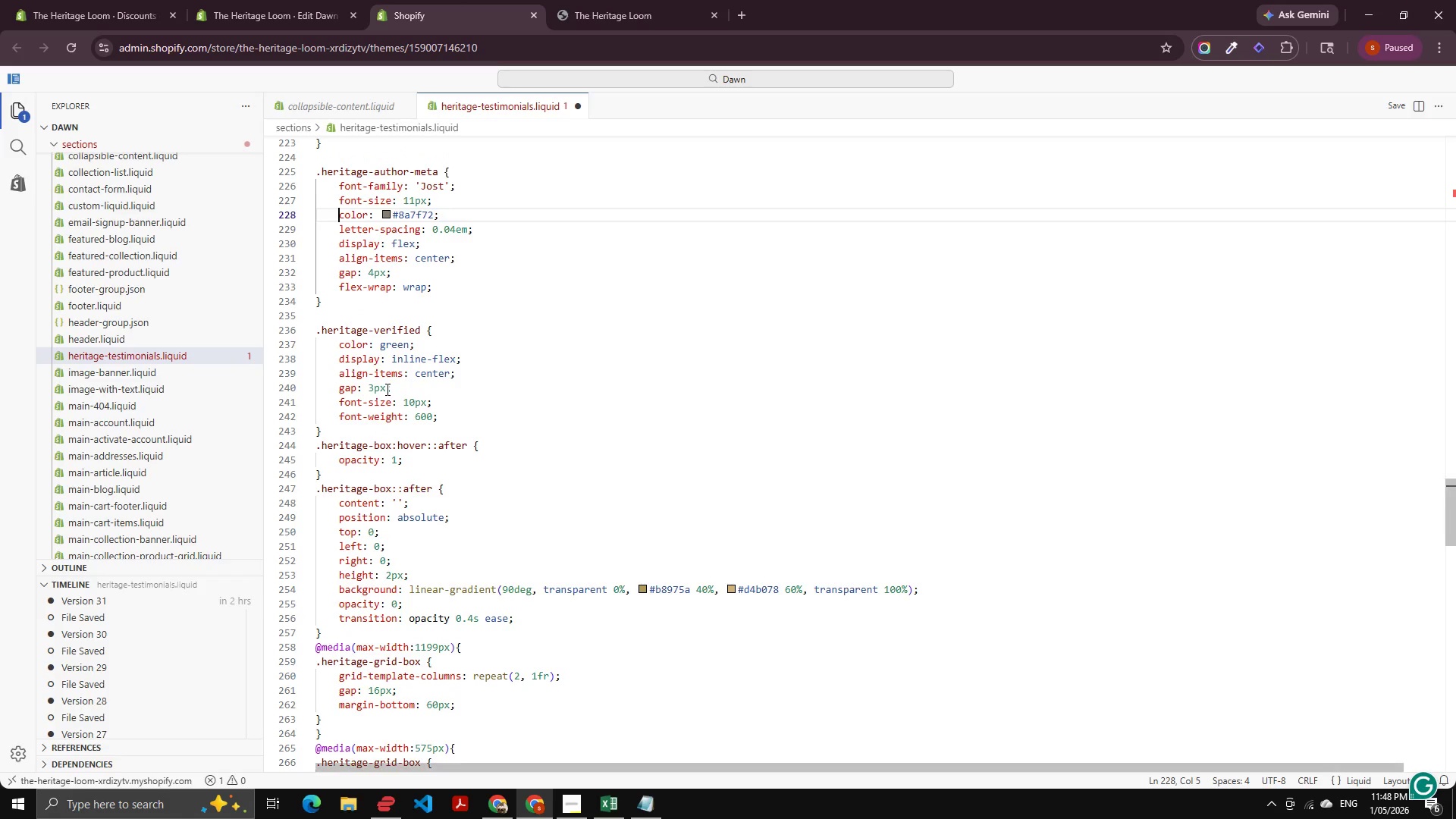 
key(ArrowUp)
 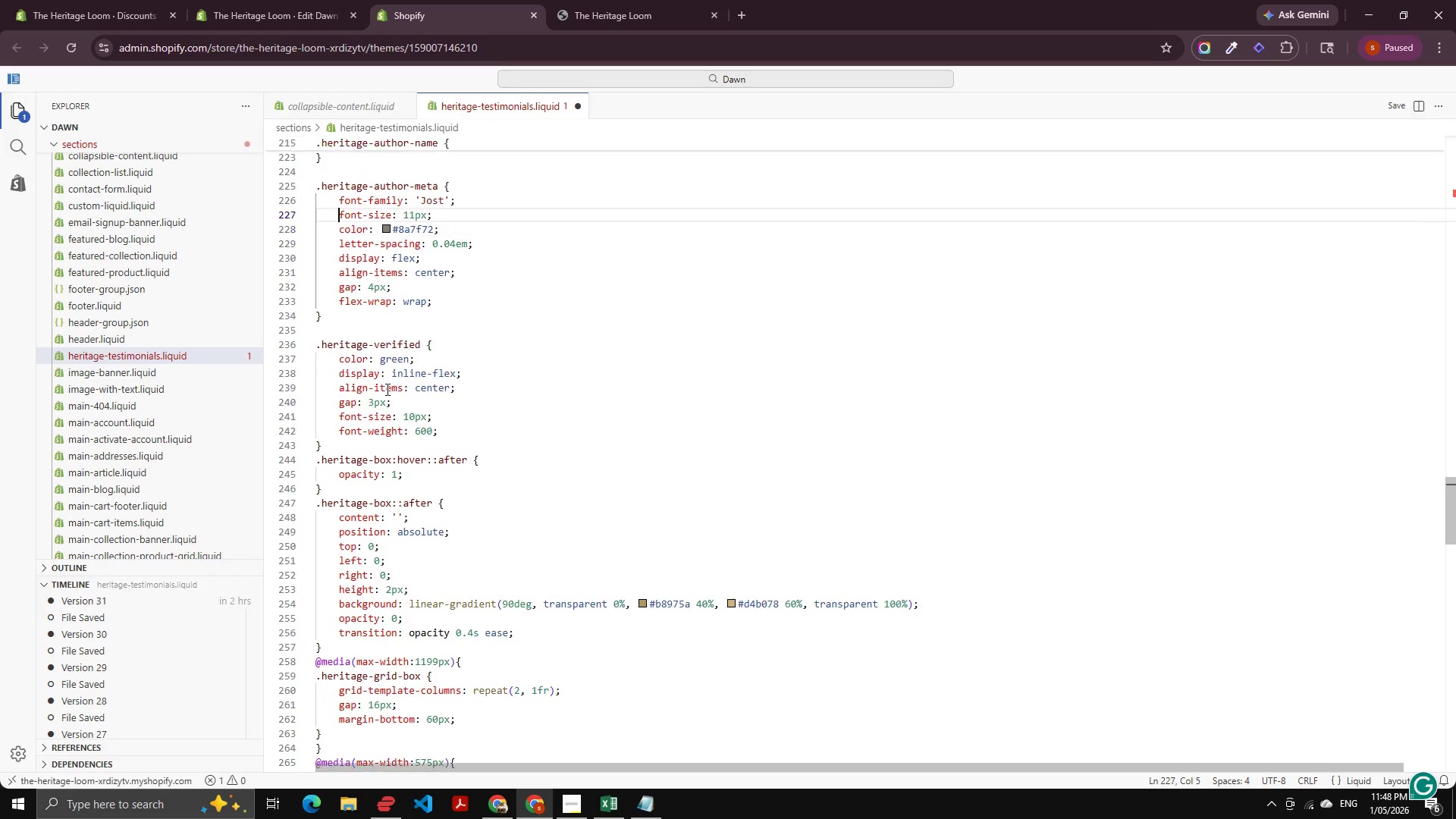 
hold_key(key=ArrowUp, duration=1.05)
 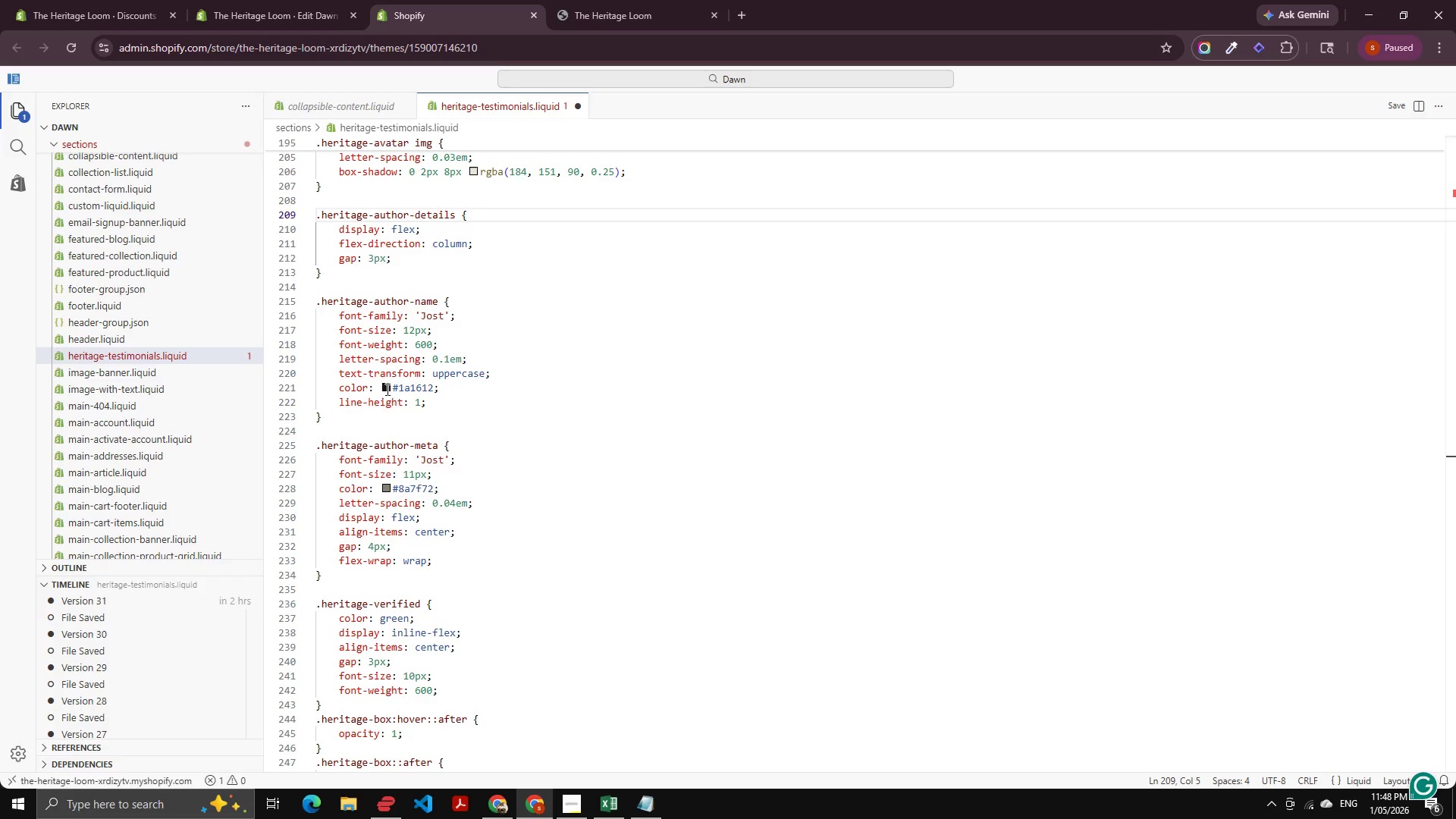 
wait(16.66)
 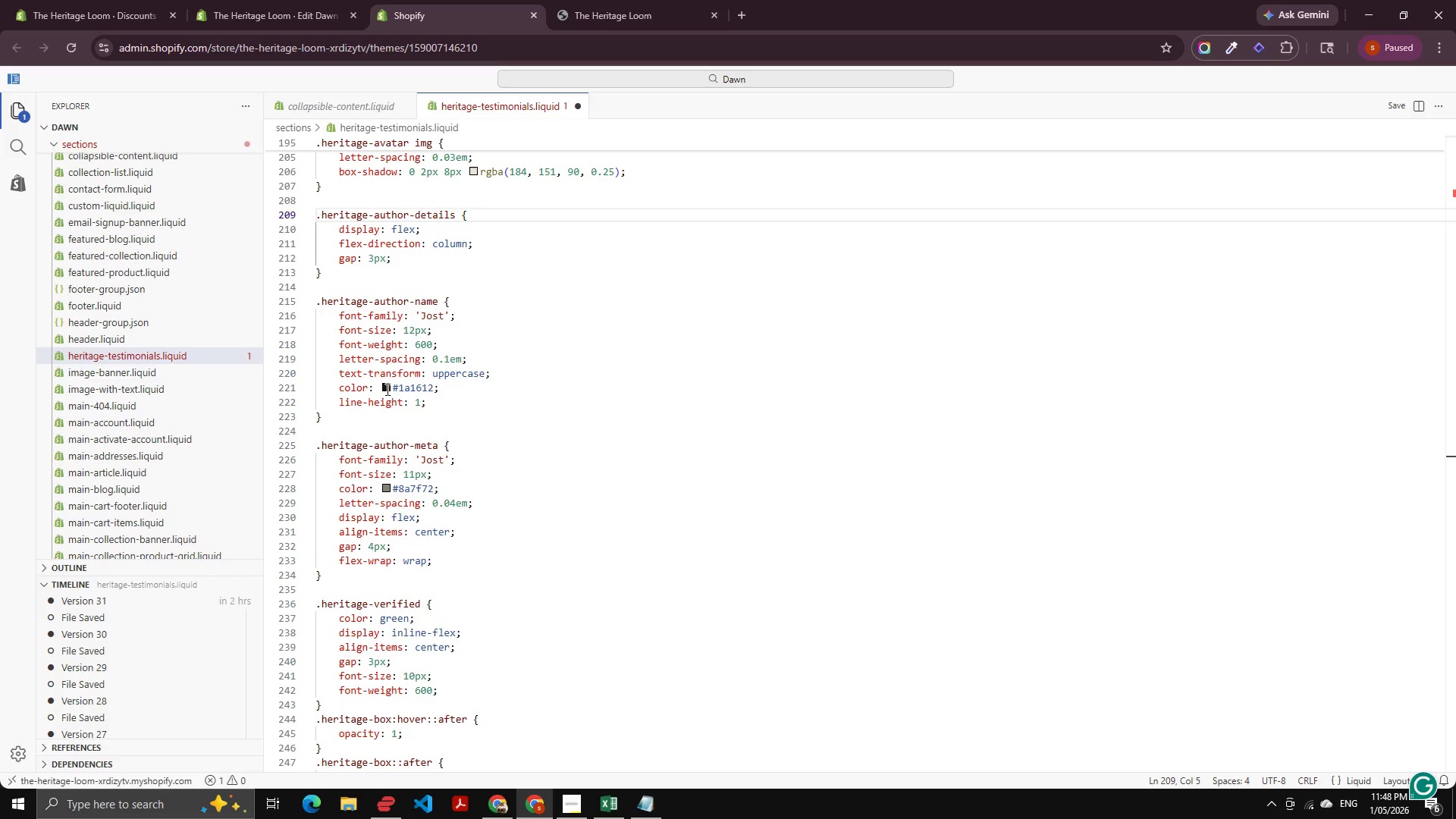 
key(ArrowUp)
 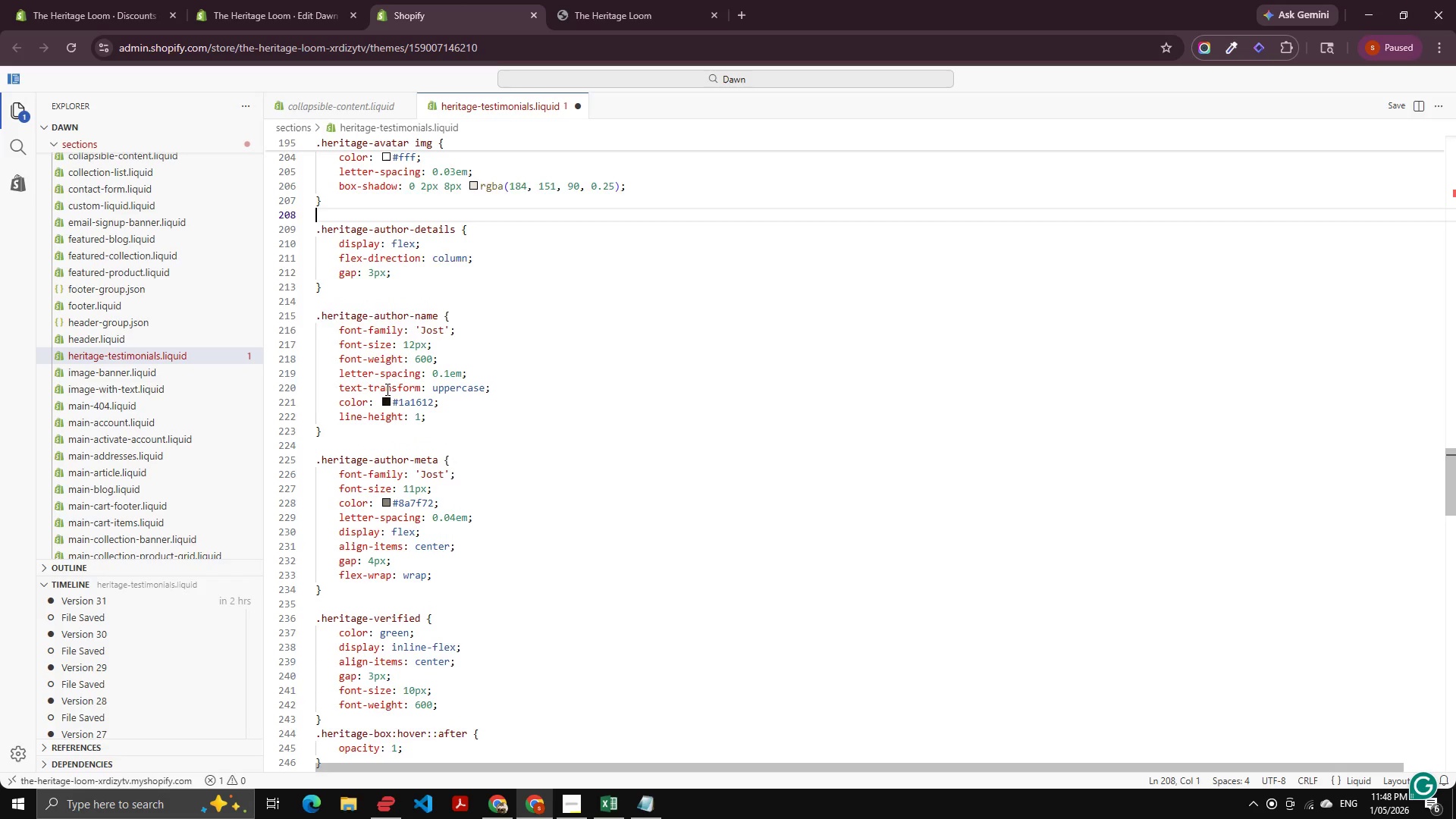 
key(ArrowUp)
 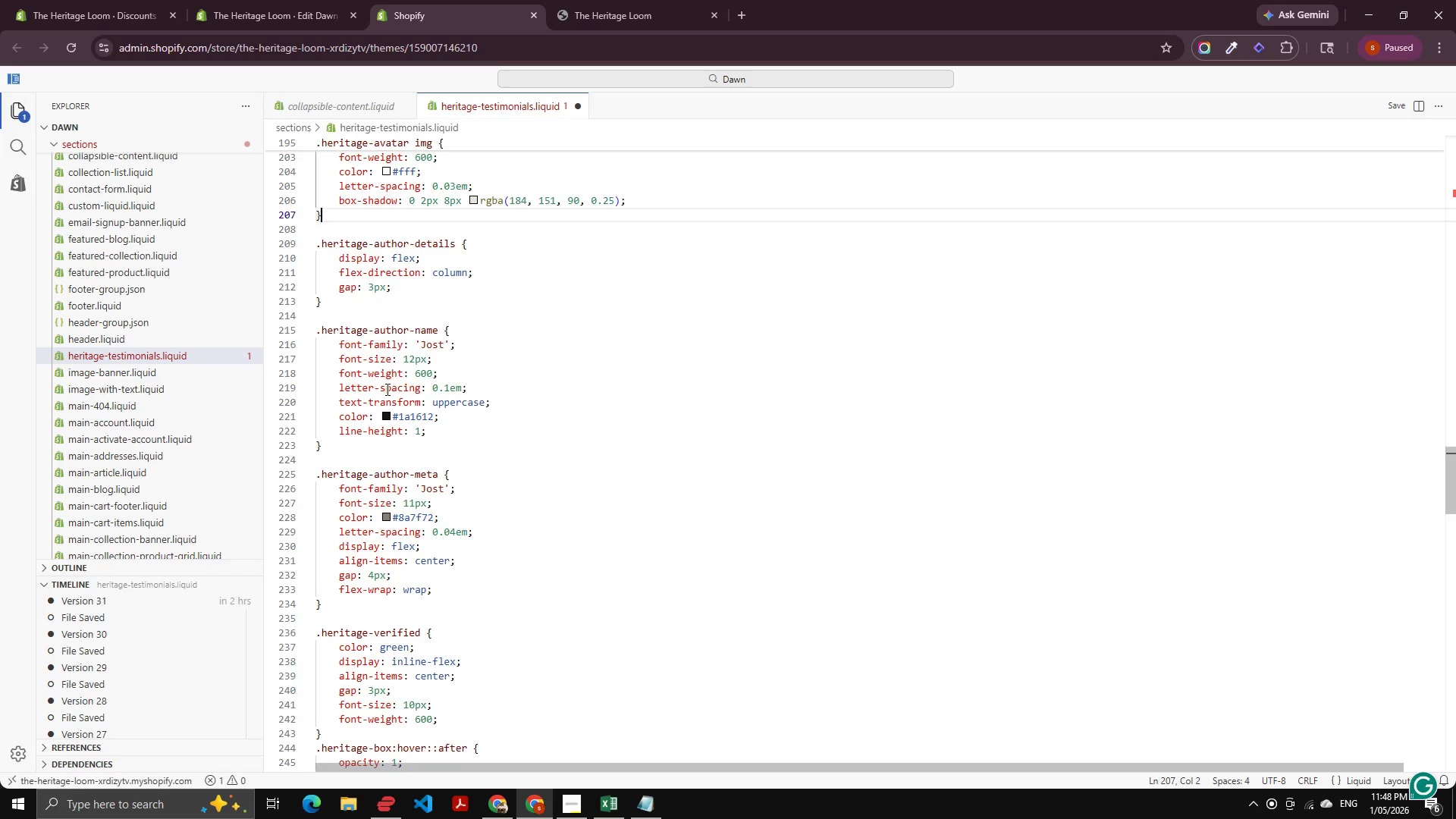 
key(ArrowUp)
 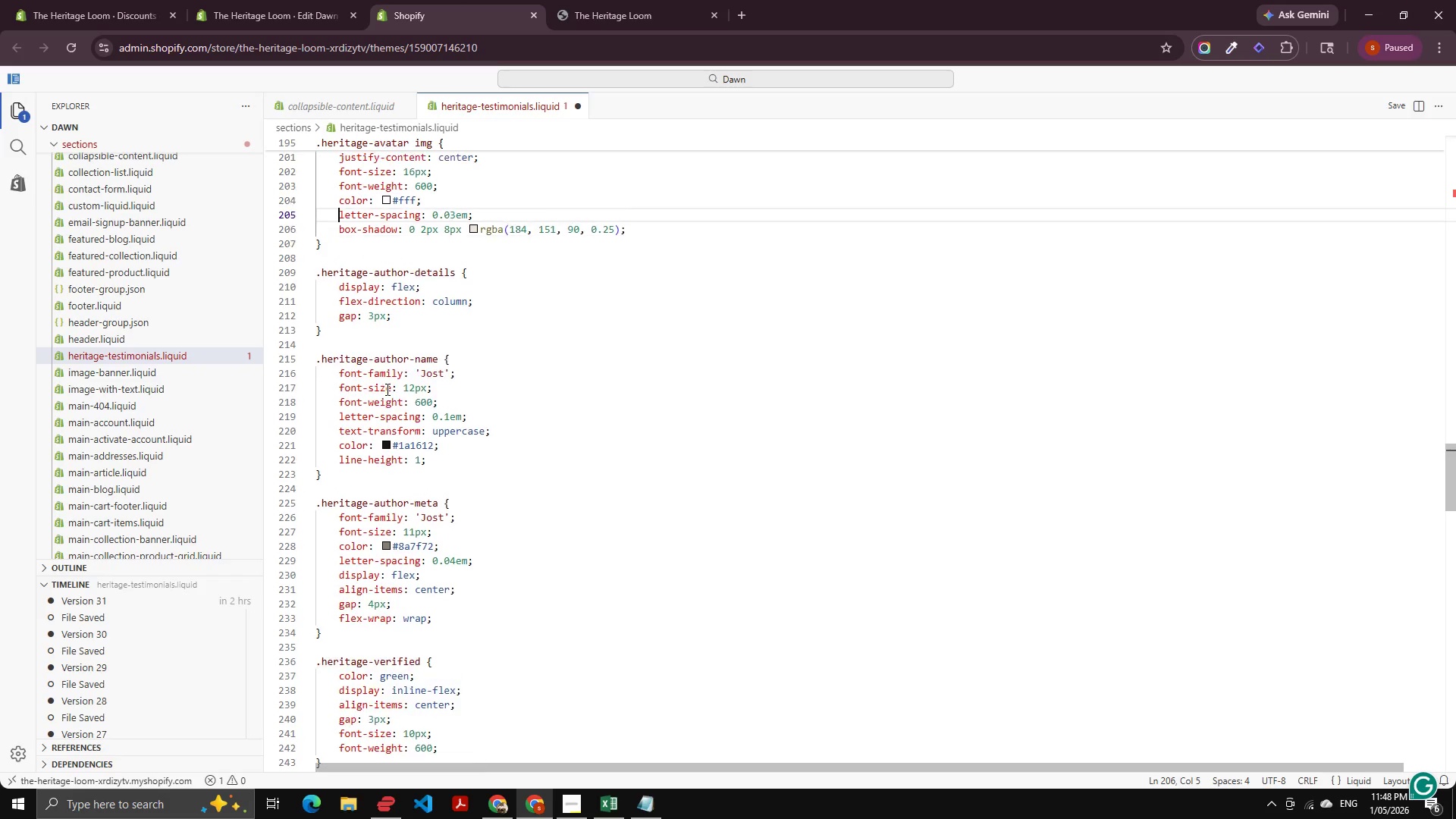 
key(ArrowUp)
 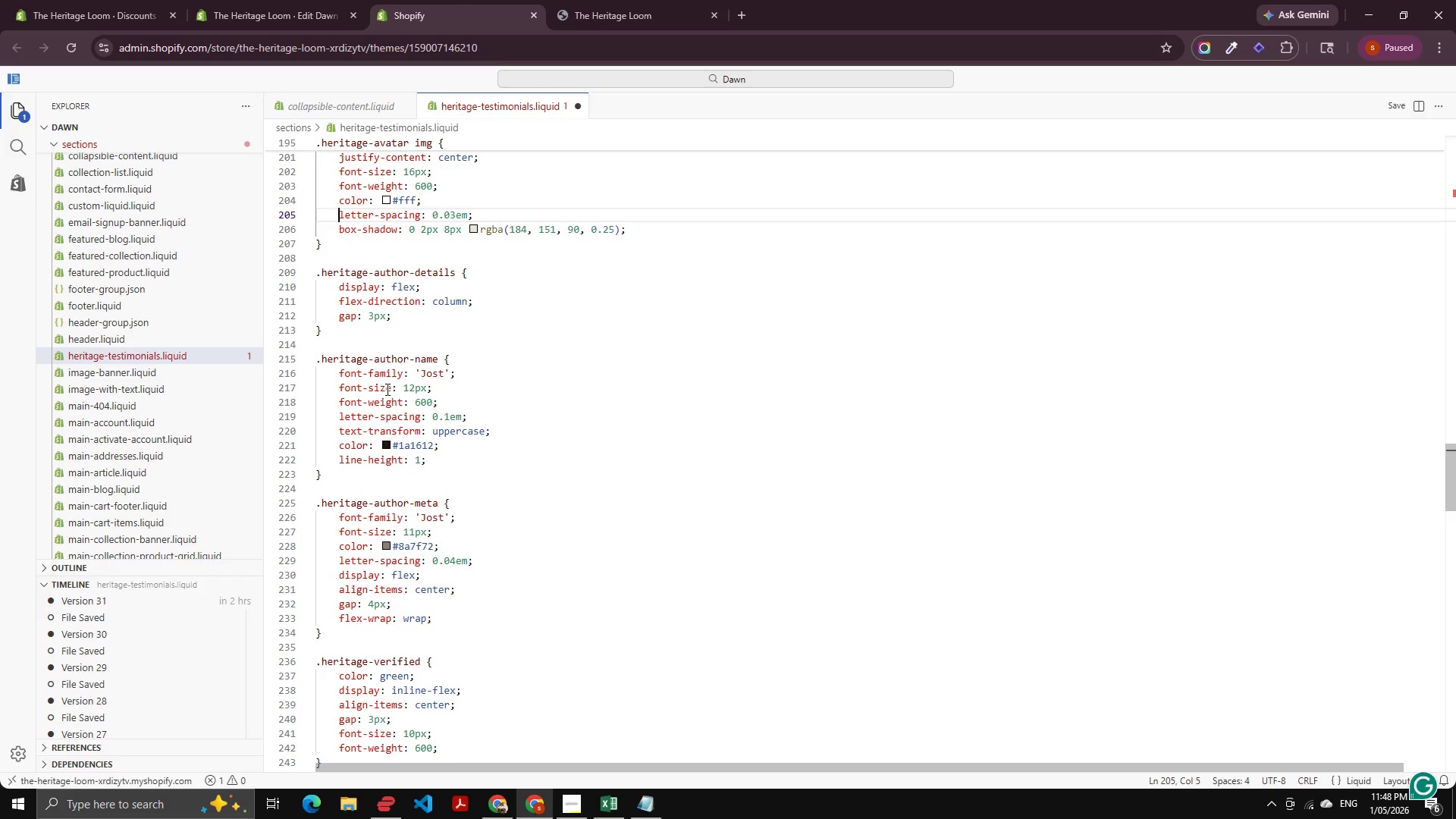 
key(ArrowUp)
 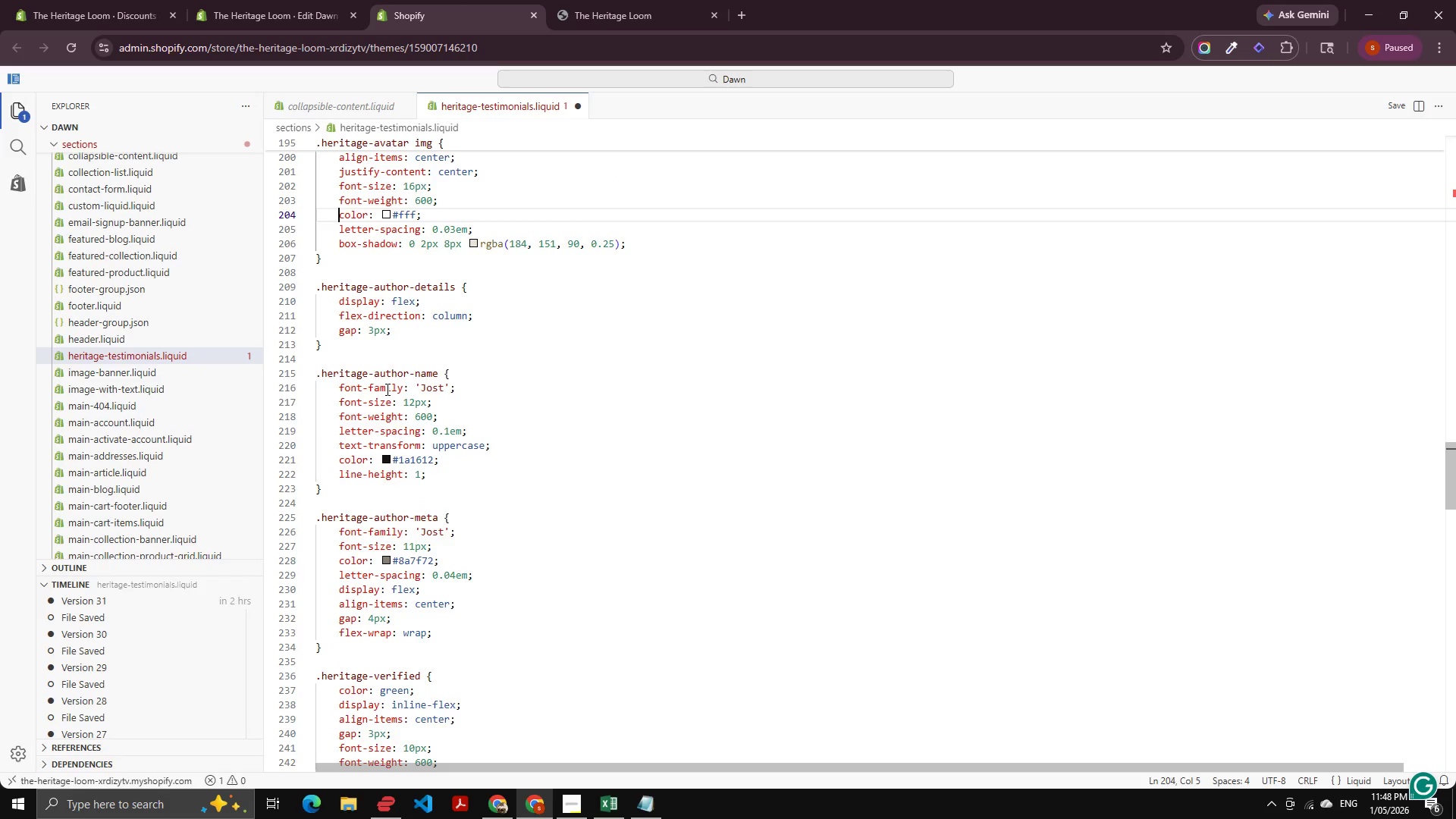 
key(ArrowUp)
 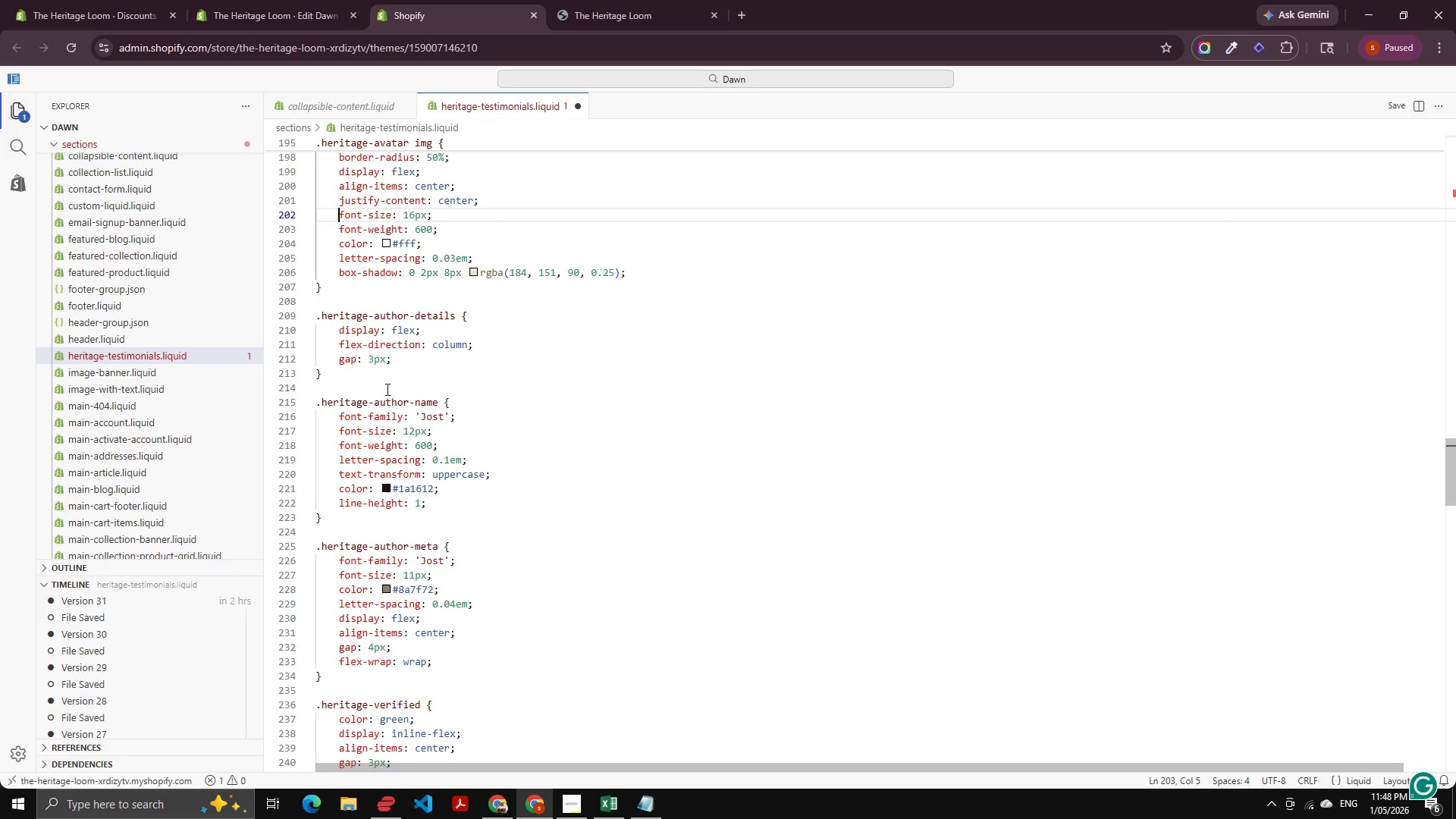 
key(ArrowUp)
 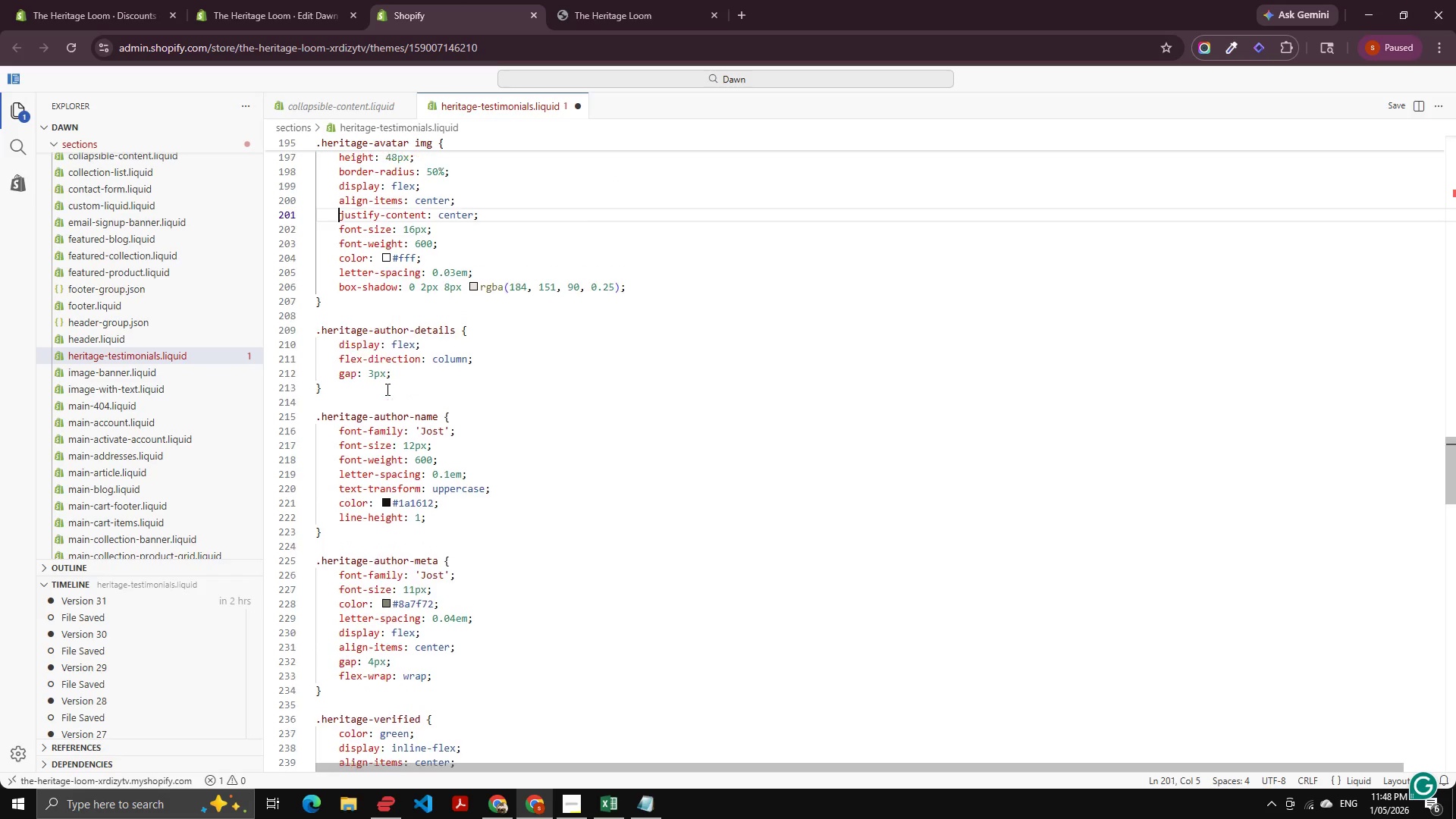 
key(ArrowUp)
 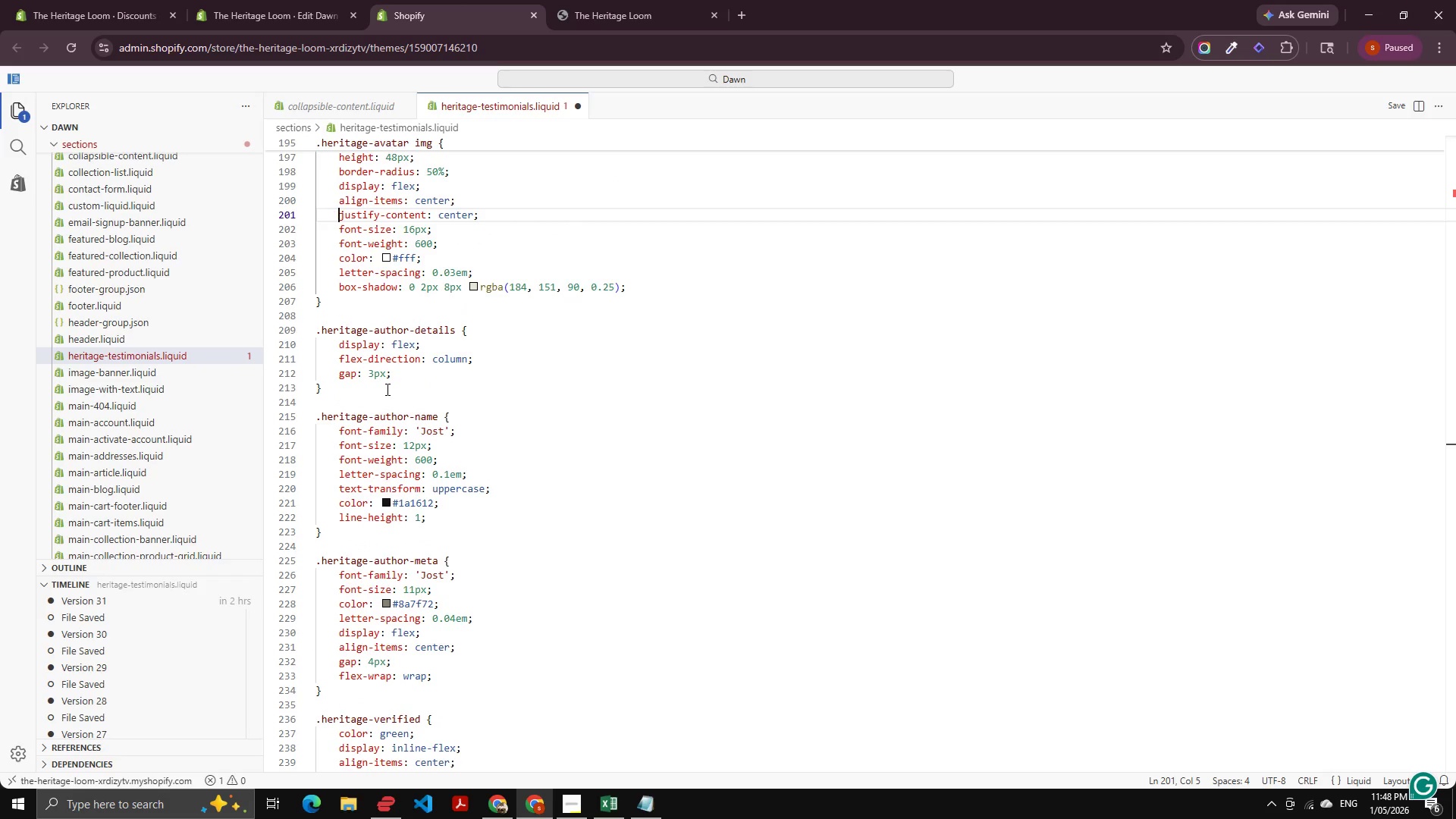 
wait(6.59)
 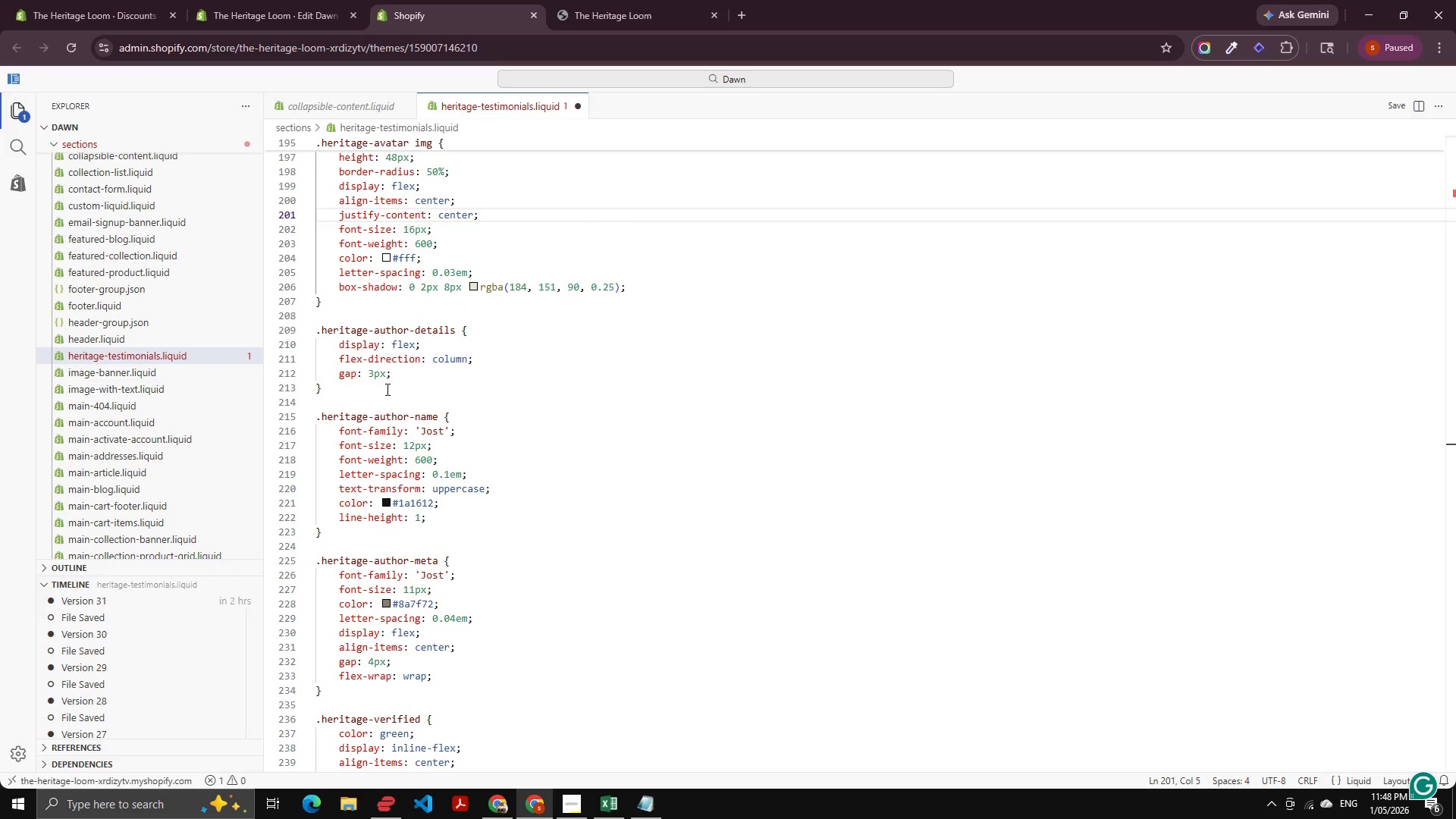 
key(ArrowUp)
 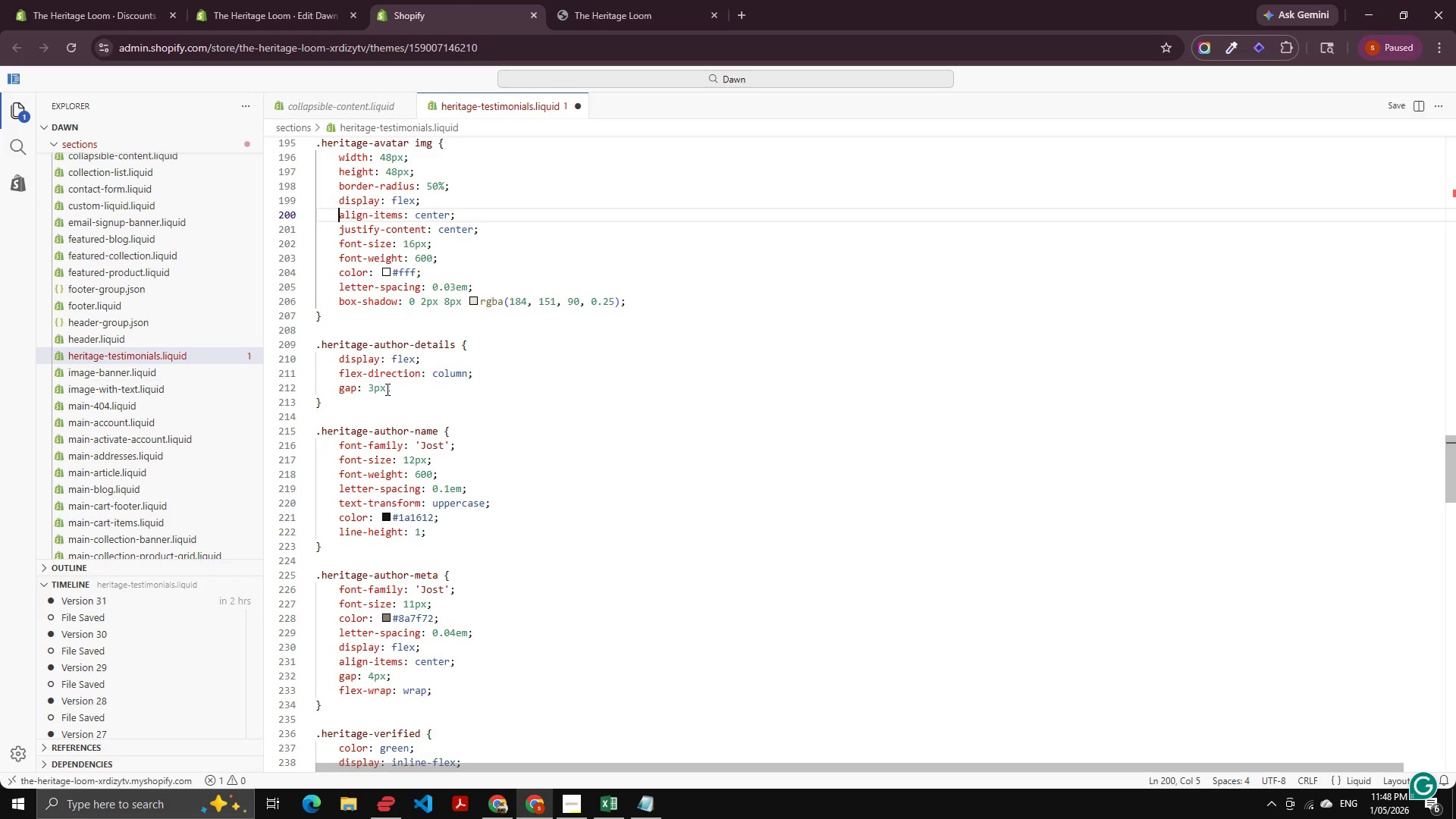 
key(ArrowUp)
 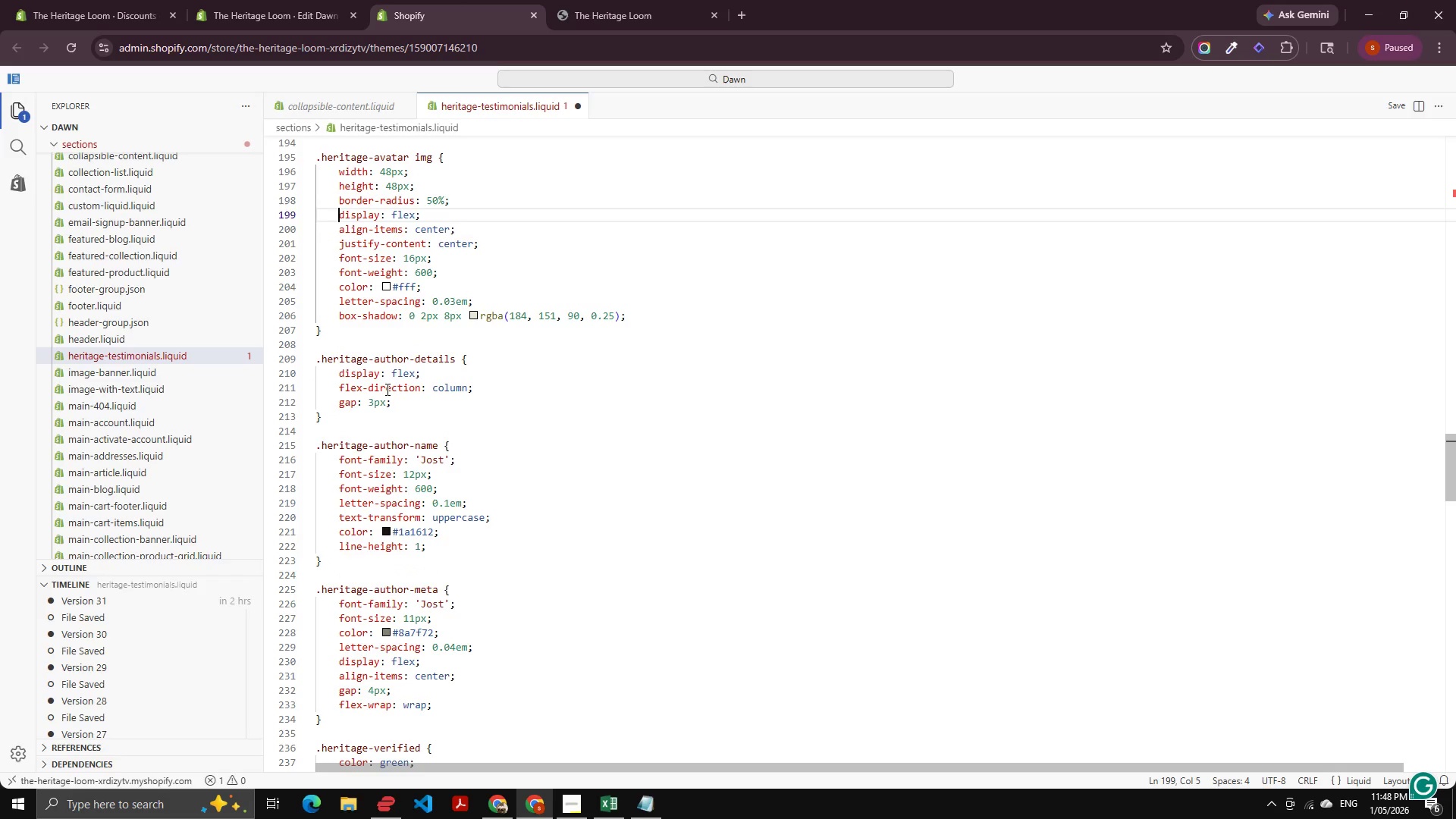 
key(ArrowDown)
 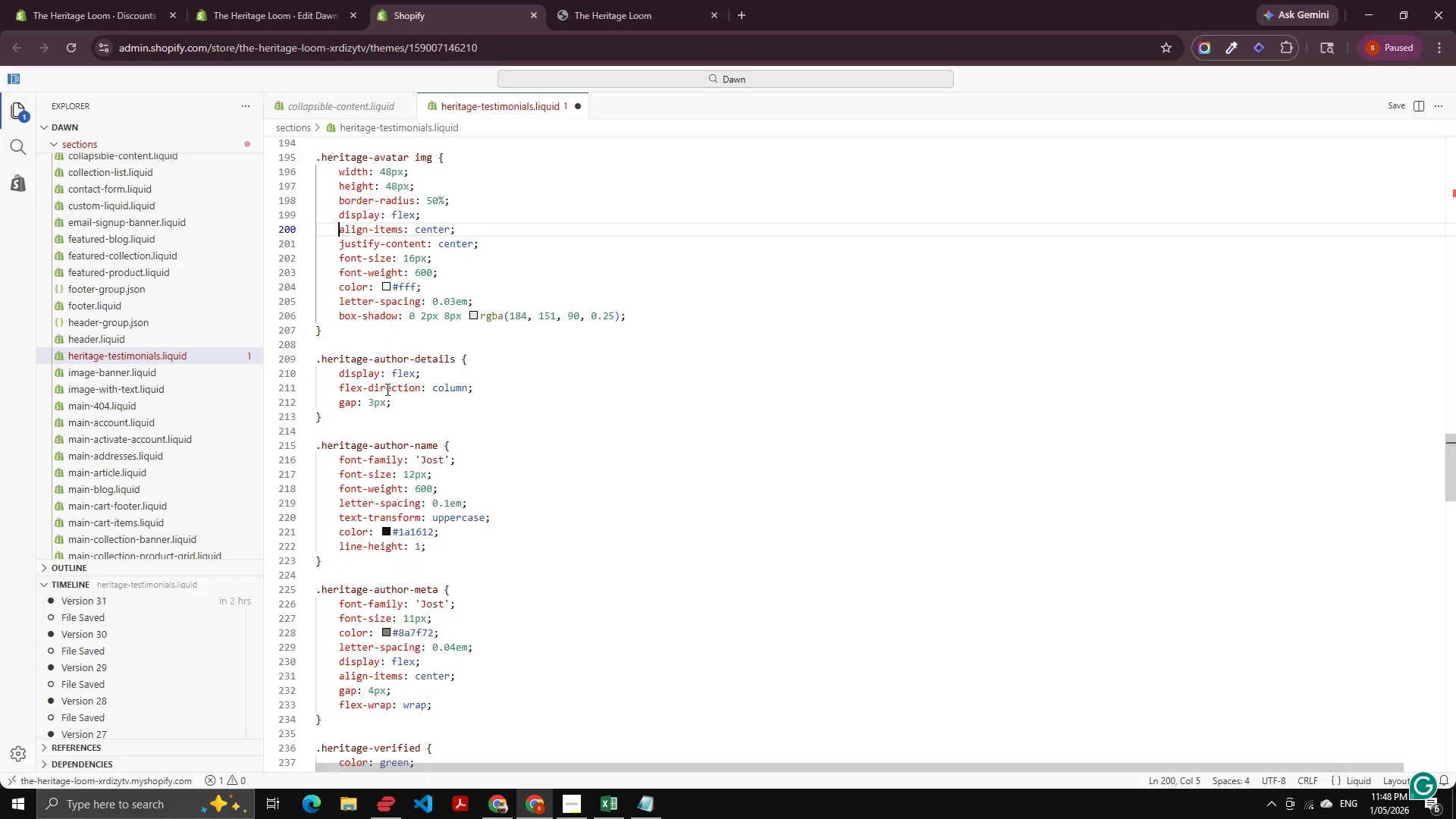 
key(ArrowDown)
 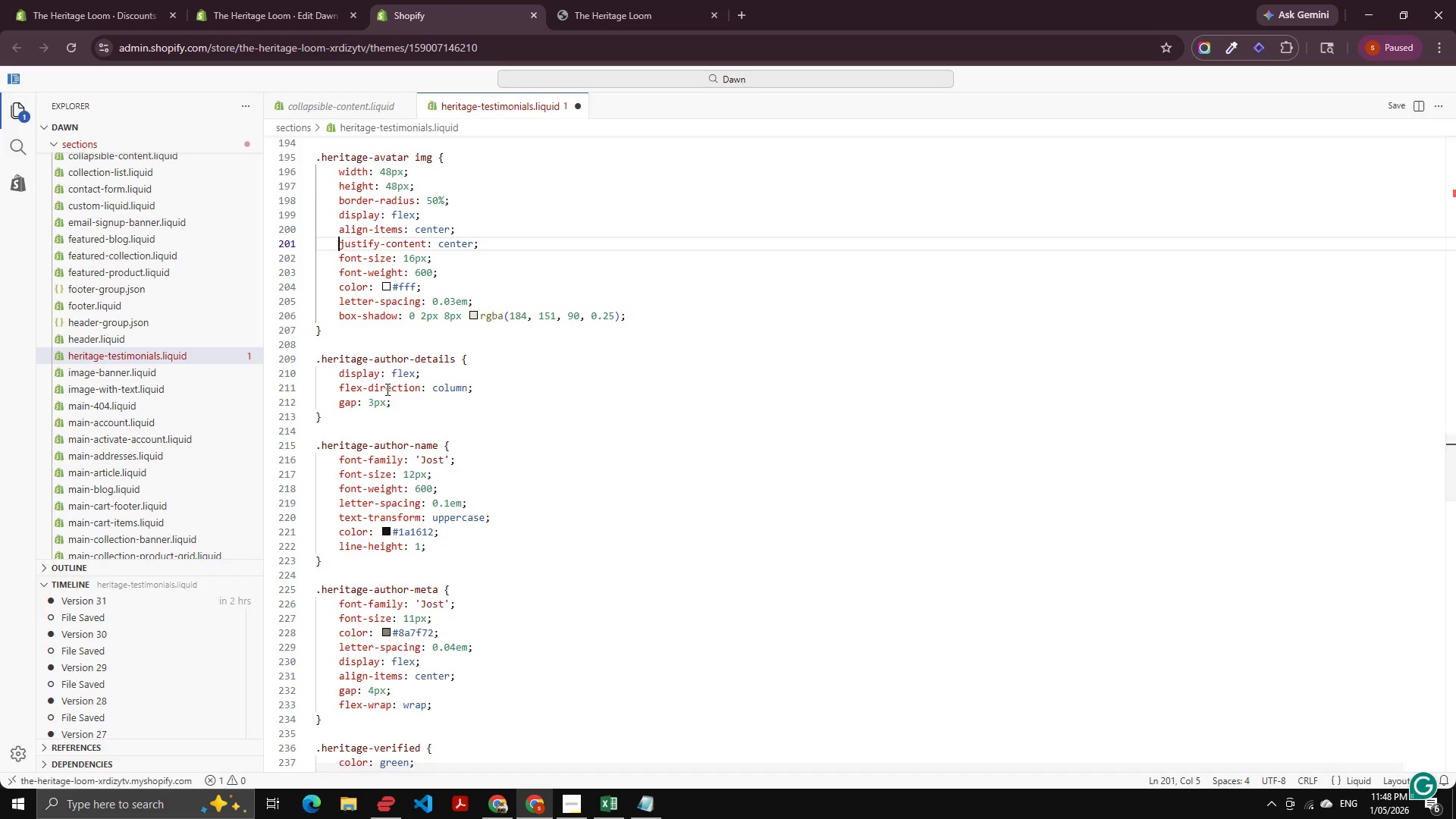 
key(ArrowDown)
 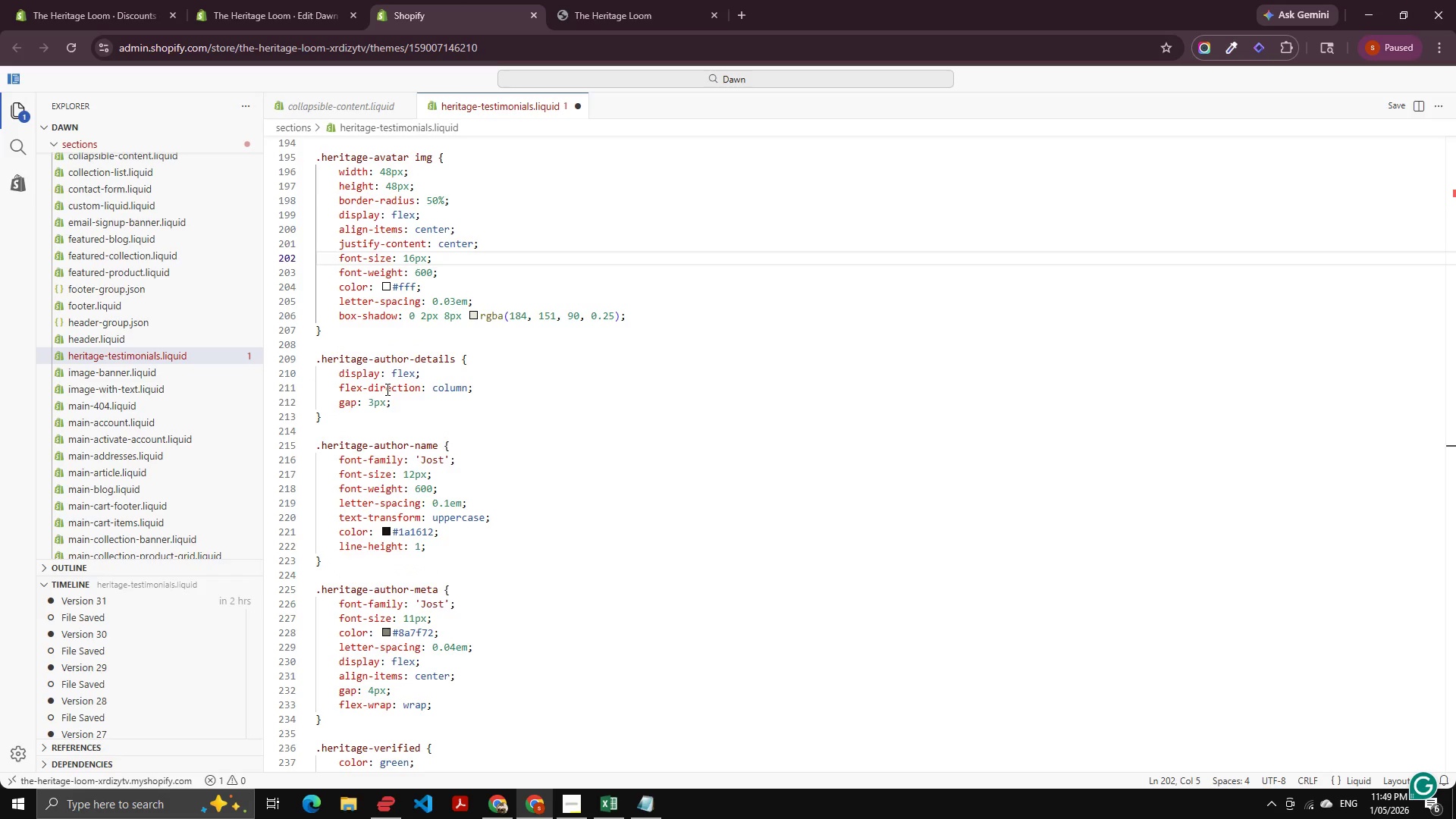 
key(ArrowUp)
 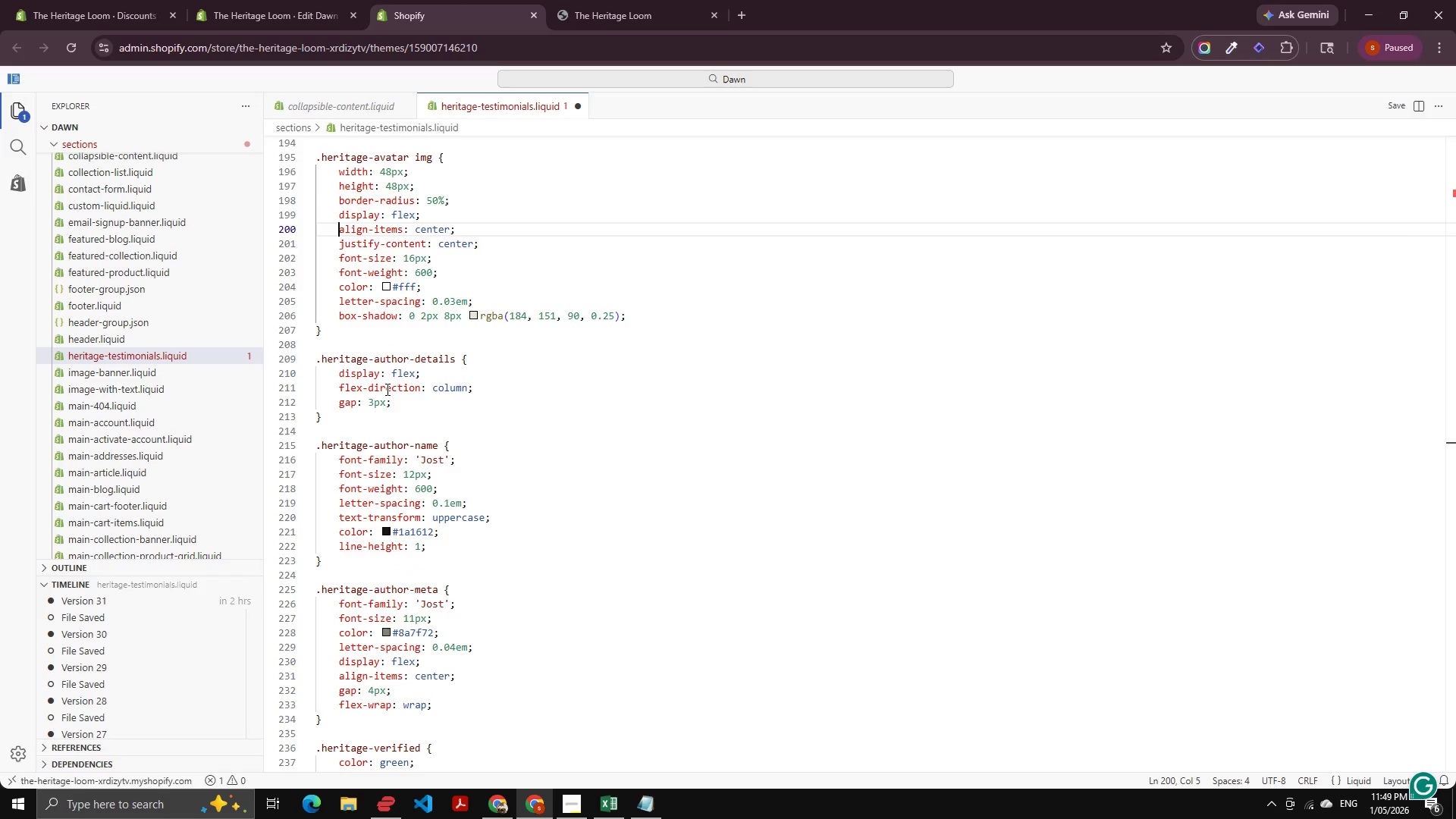 
key(ArrowUp)
 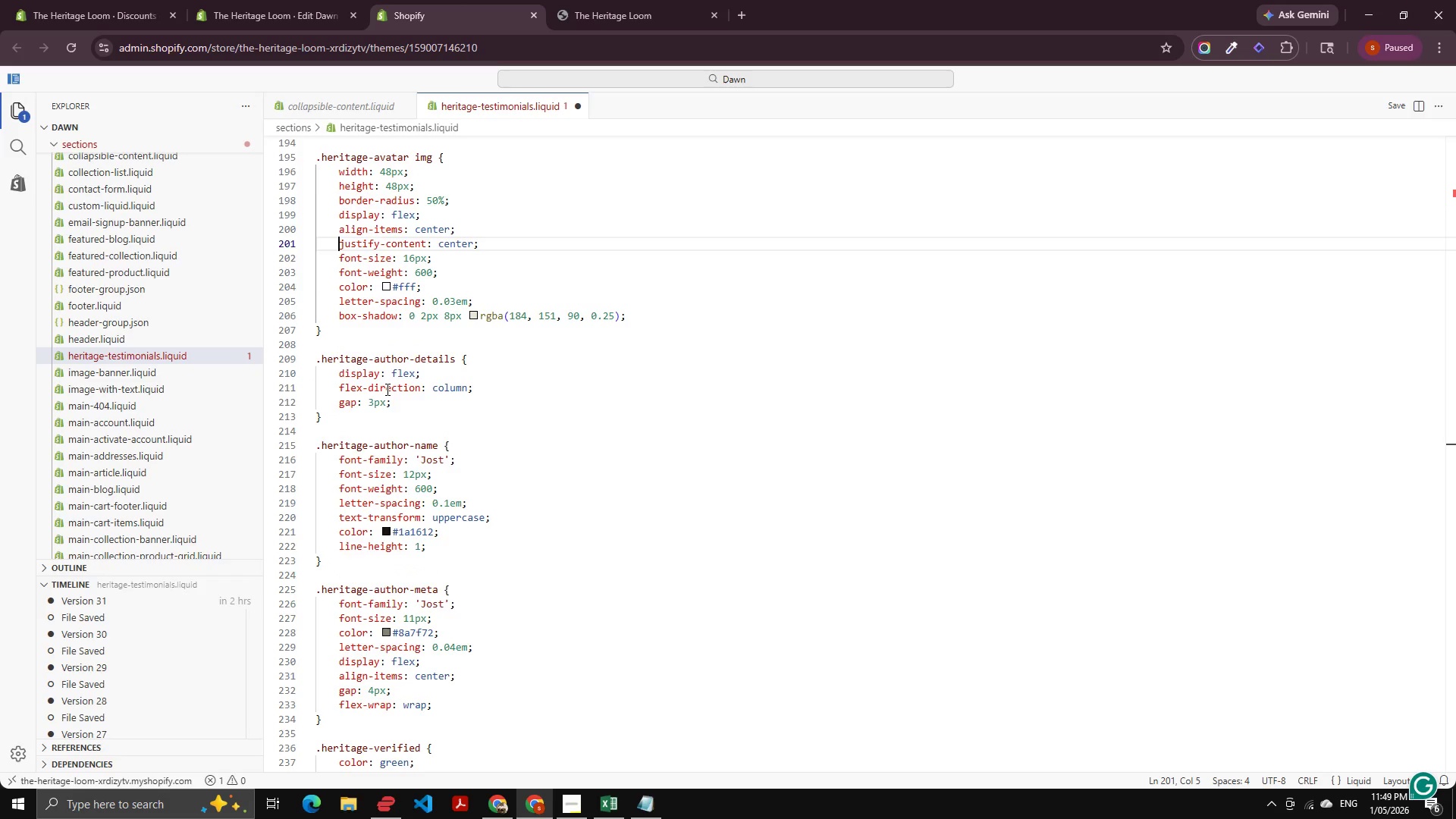 
key(ArrowDown)
 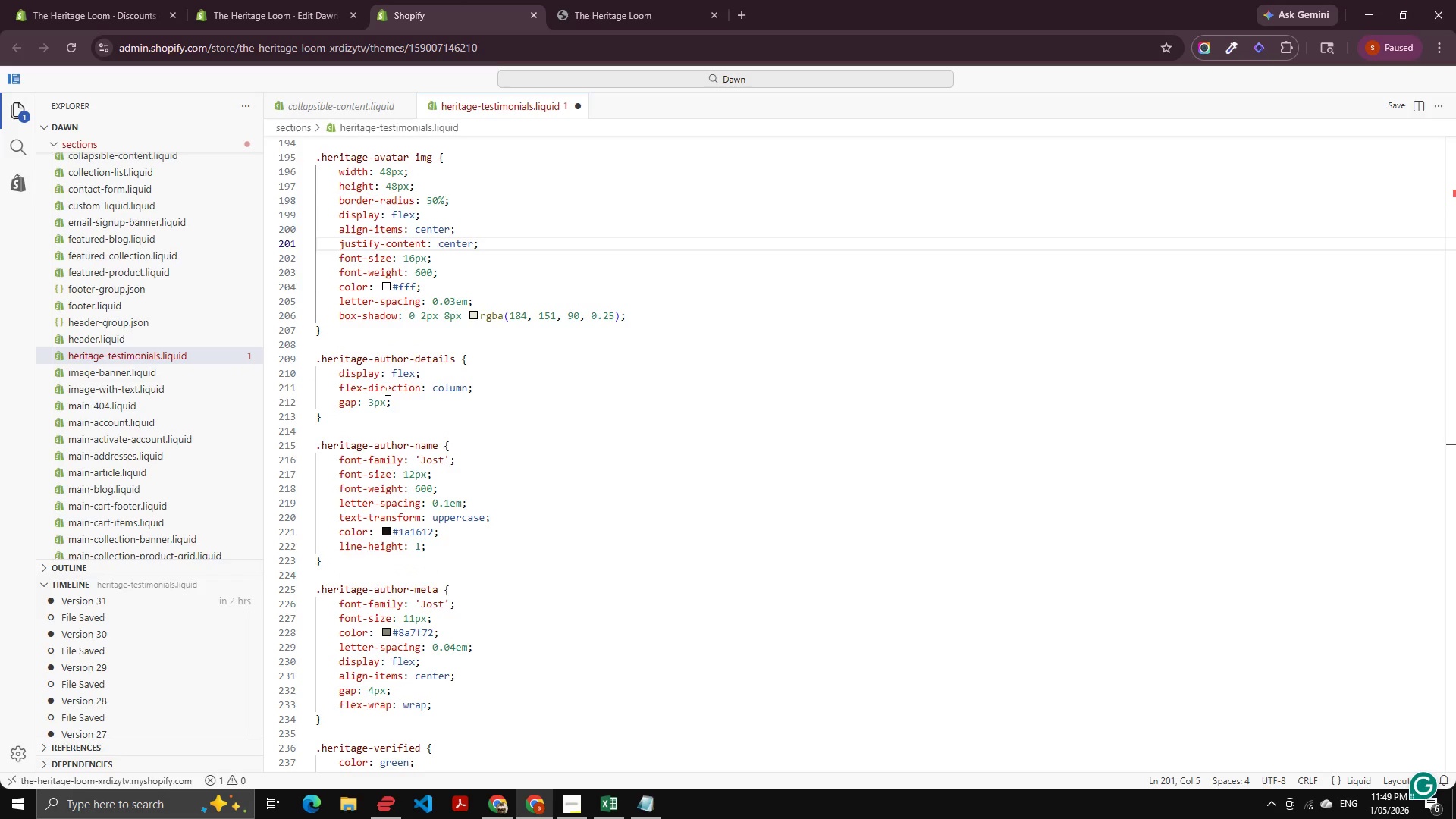 
key(ArrowDown)
 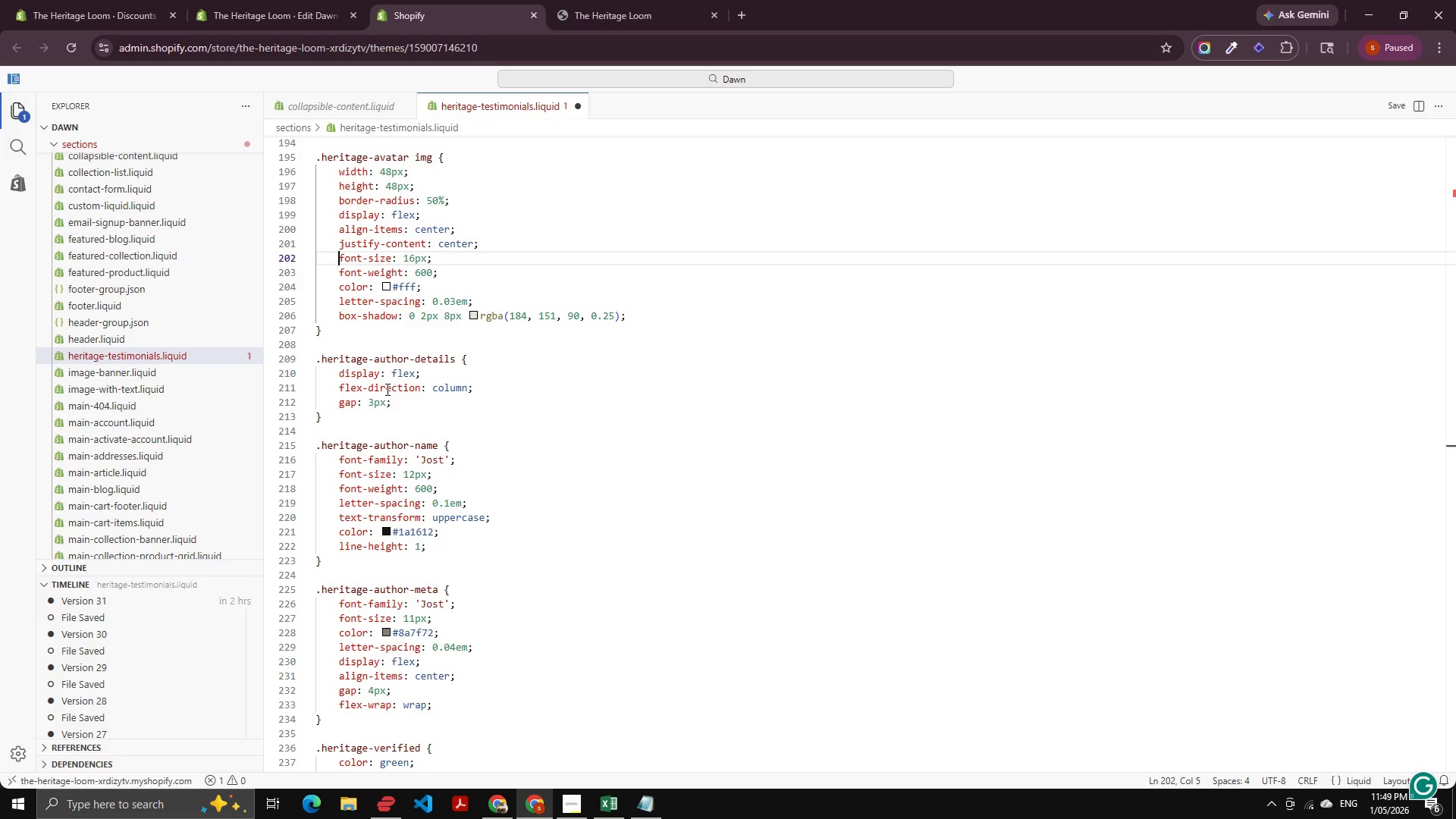 
wait(15.11)
 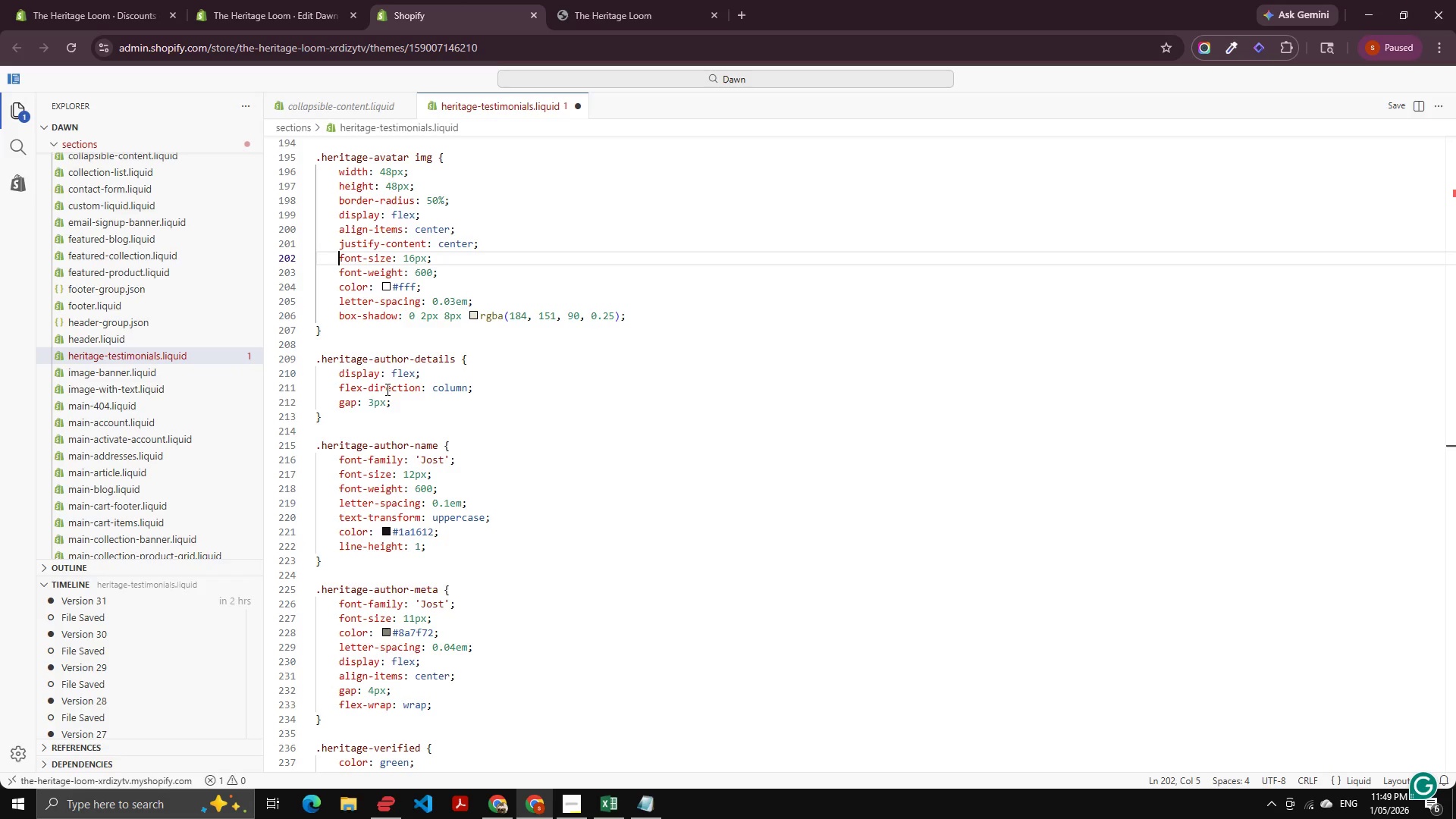 
key(ArrowUp)
 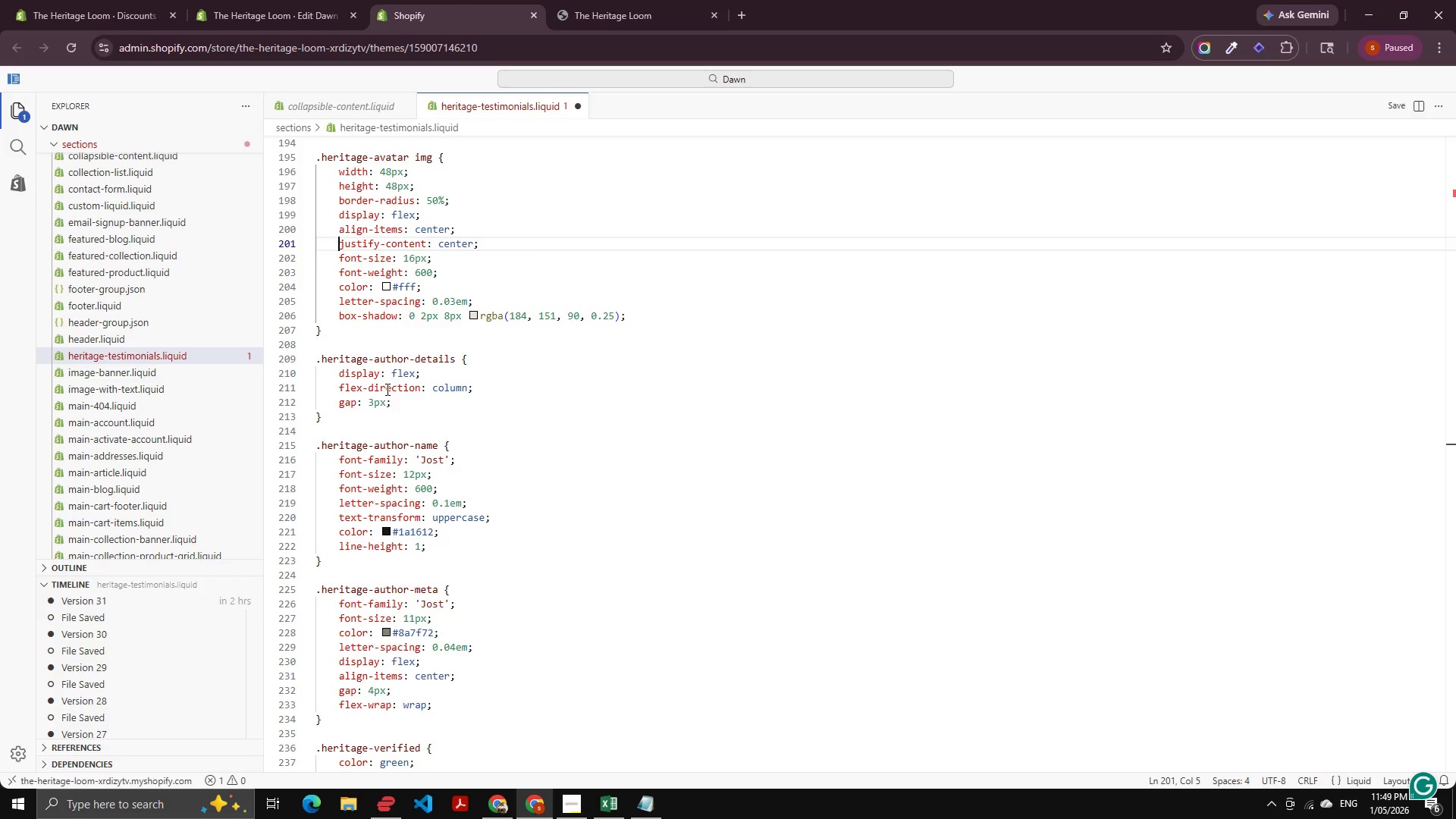 
key(ArrowUp)
 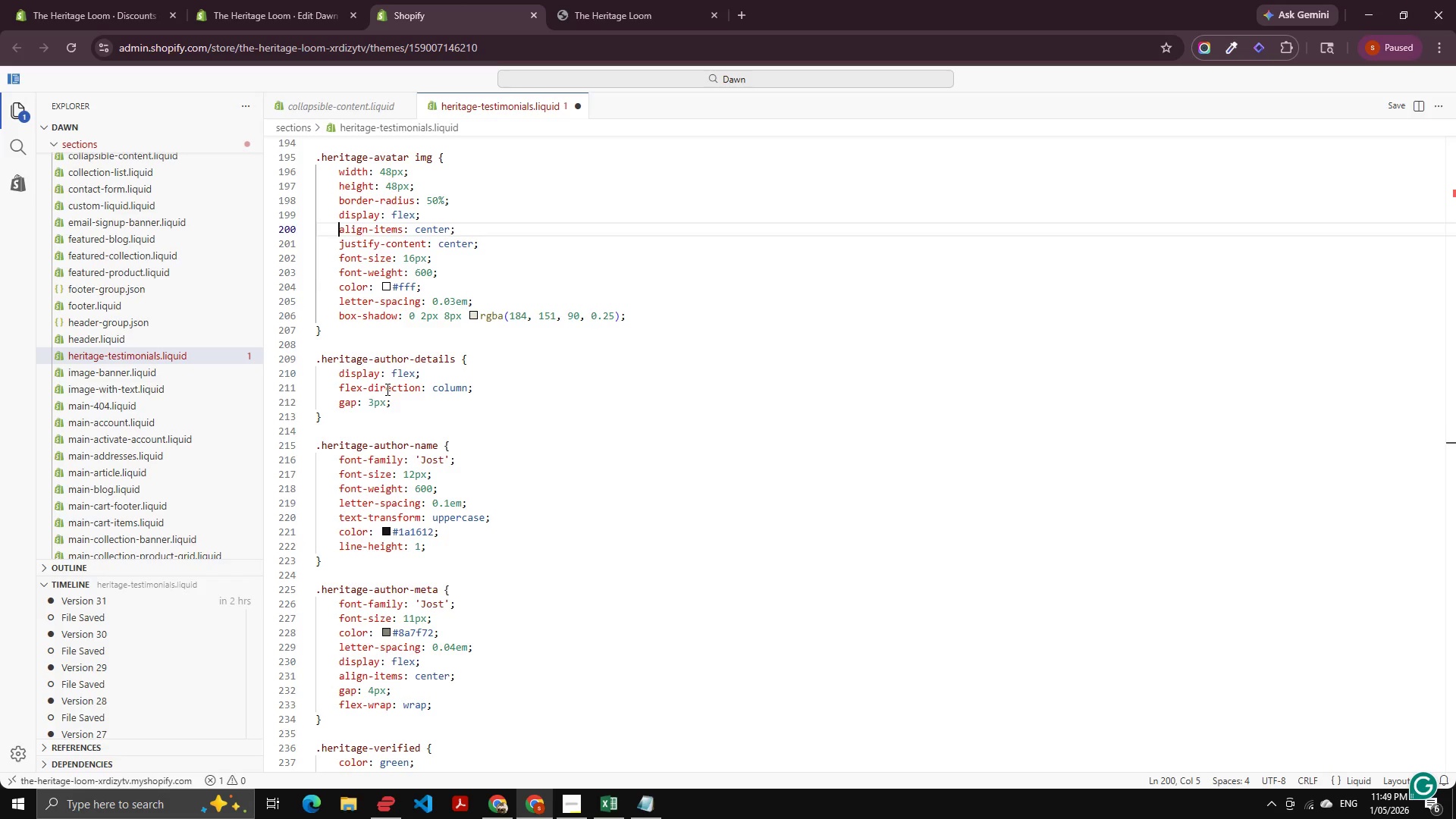 
key(ArrowDown)
 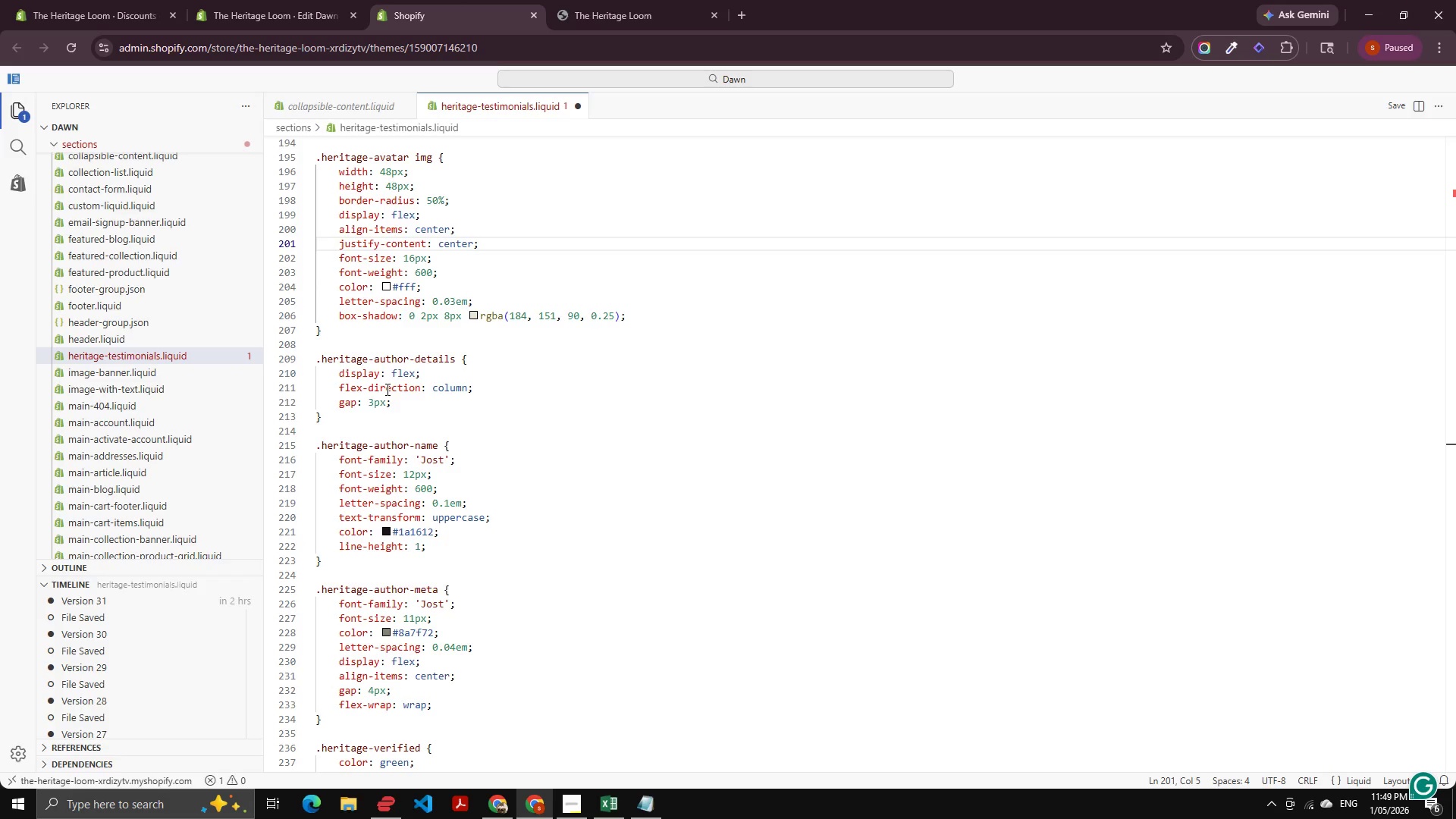 
key(ArrowDown)
 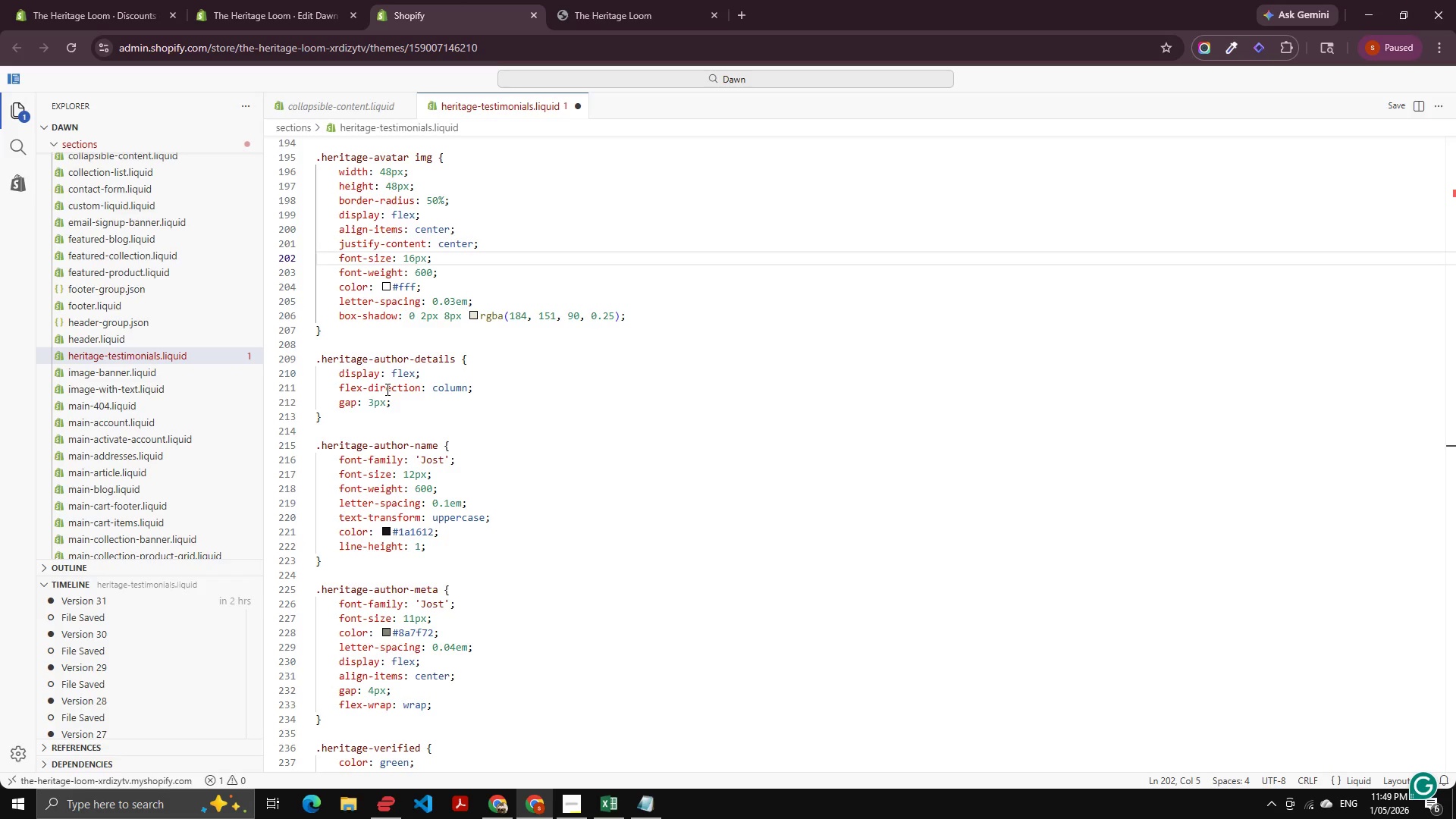 
key(ArrowDown)
 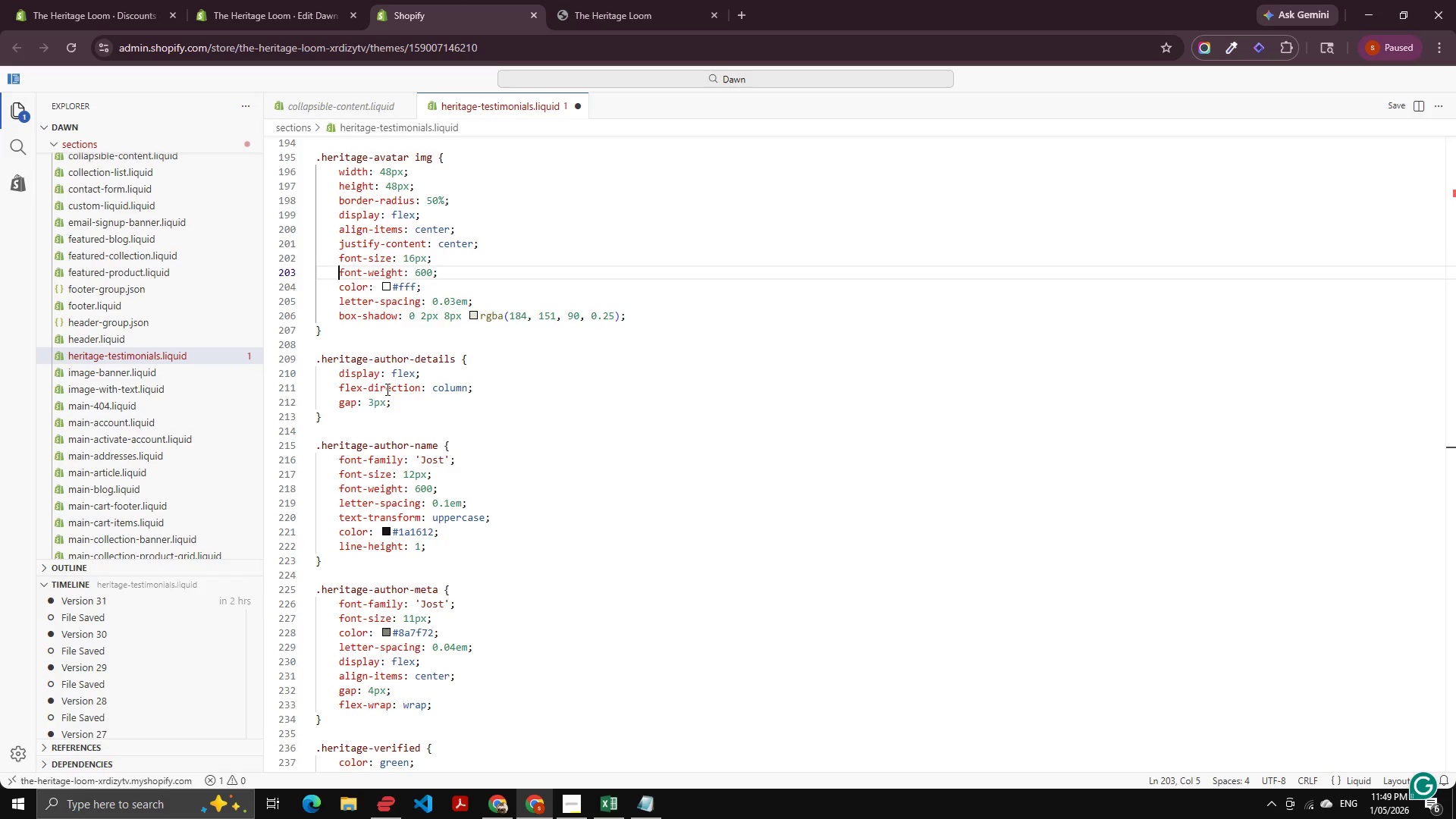 
wait(8.16)
 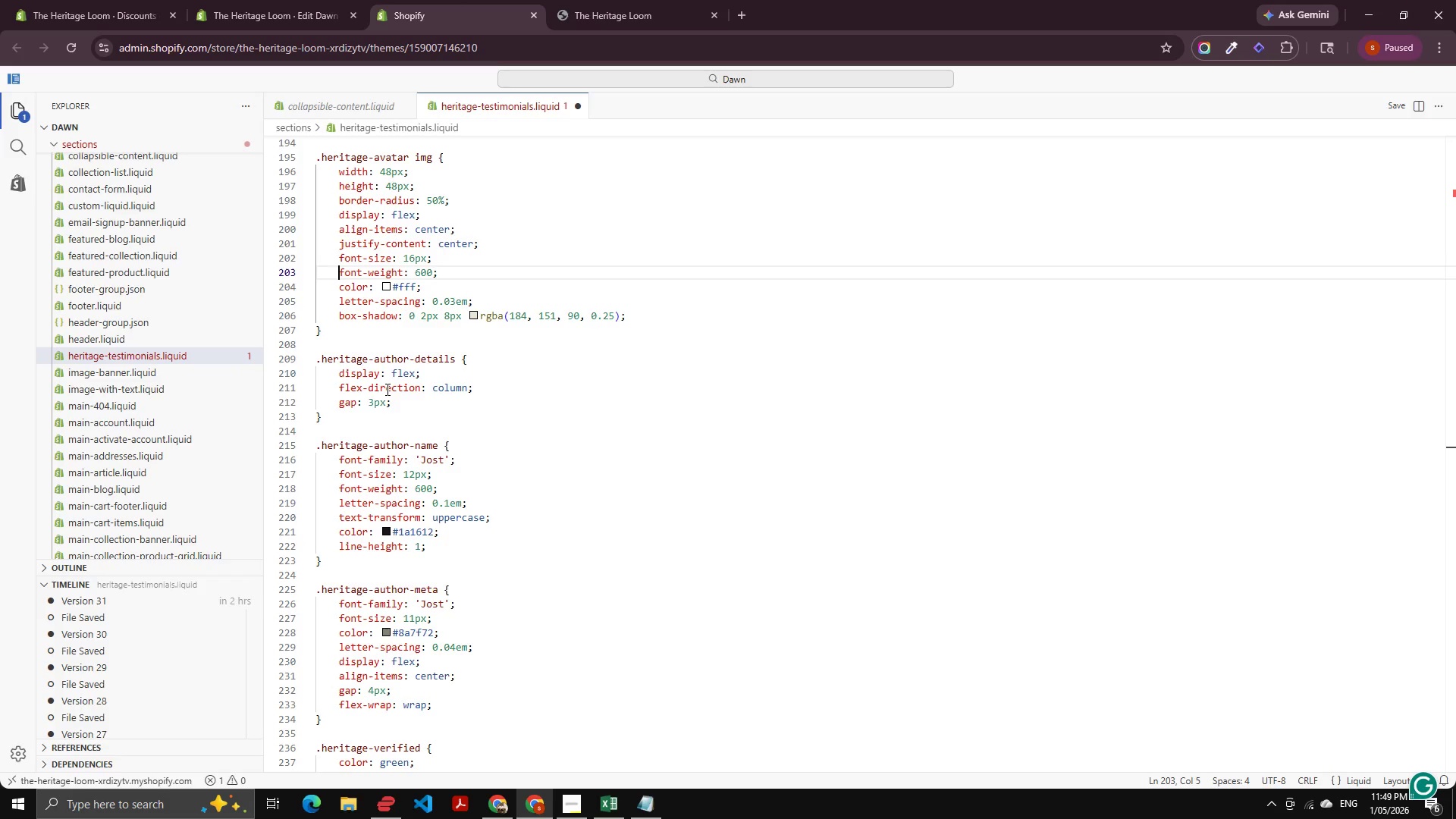 
key(ArrowUp)
 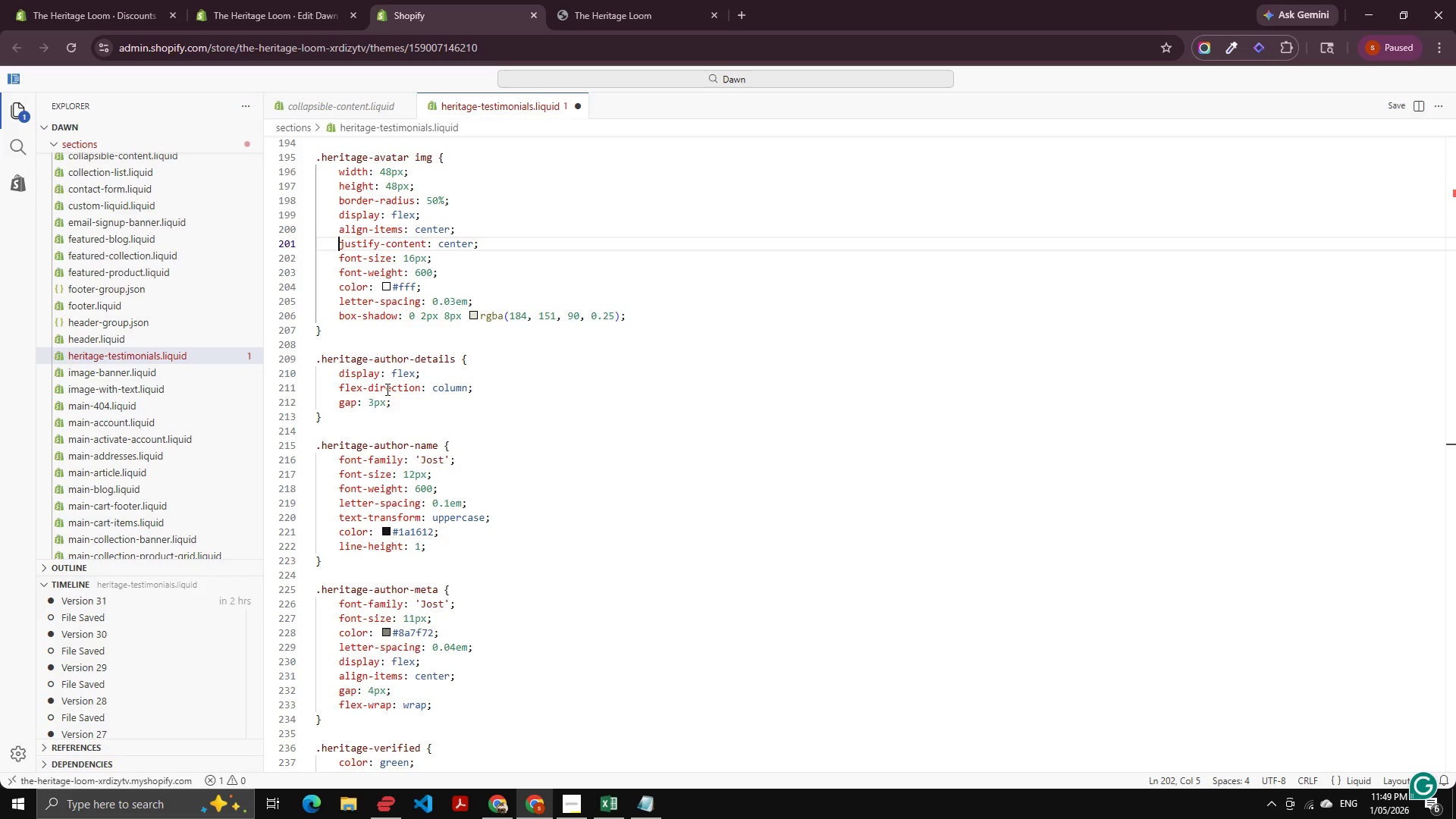 
key(ArrowUp)
 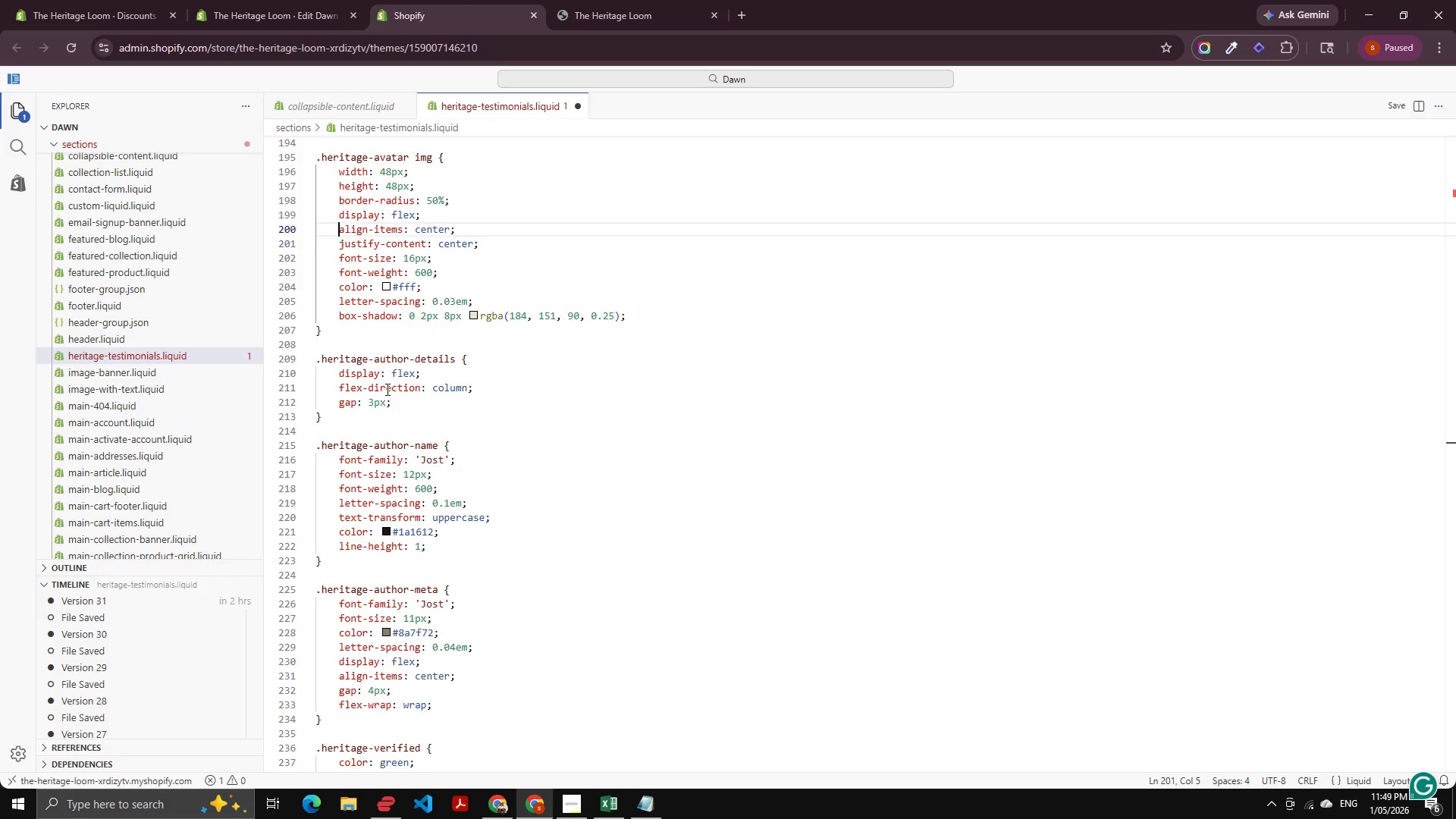 
key(ArrowUp)
 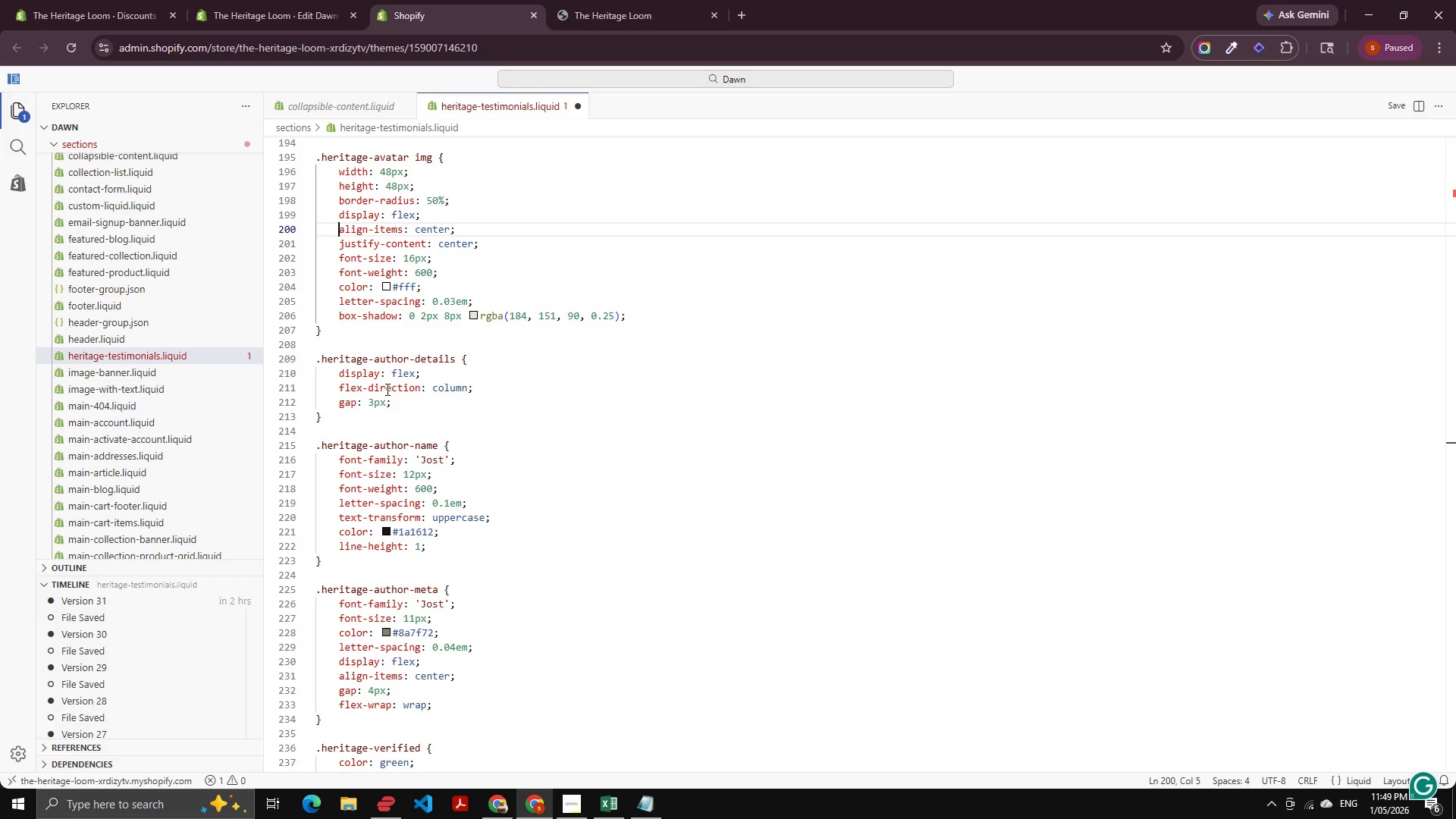 
key(ArrowUp)
 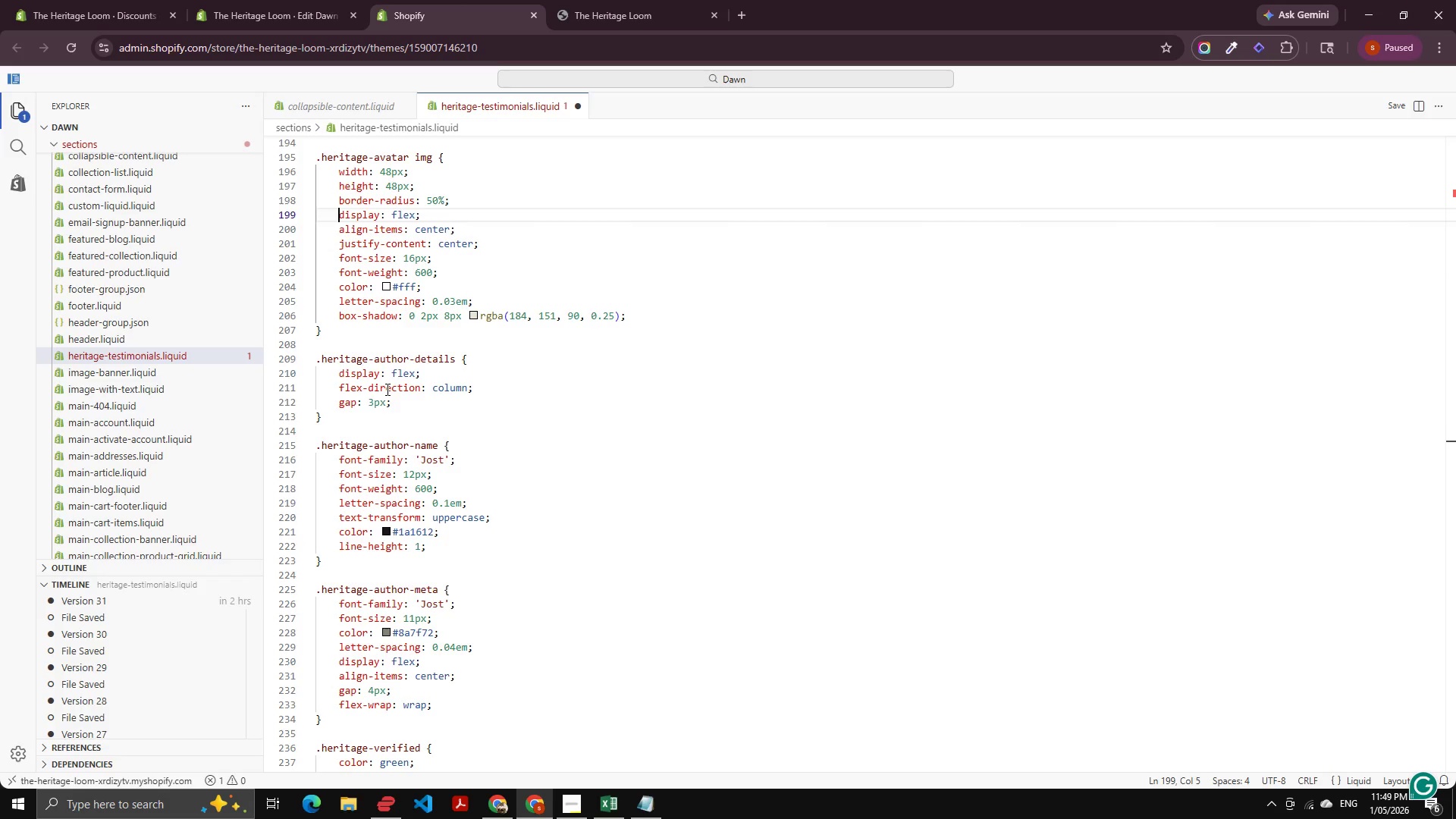 
key(ArrowDown)
 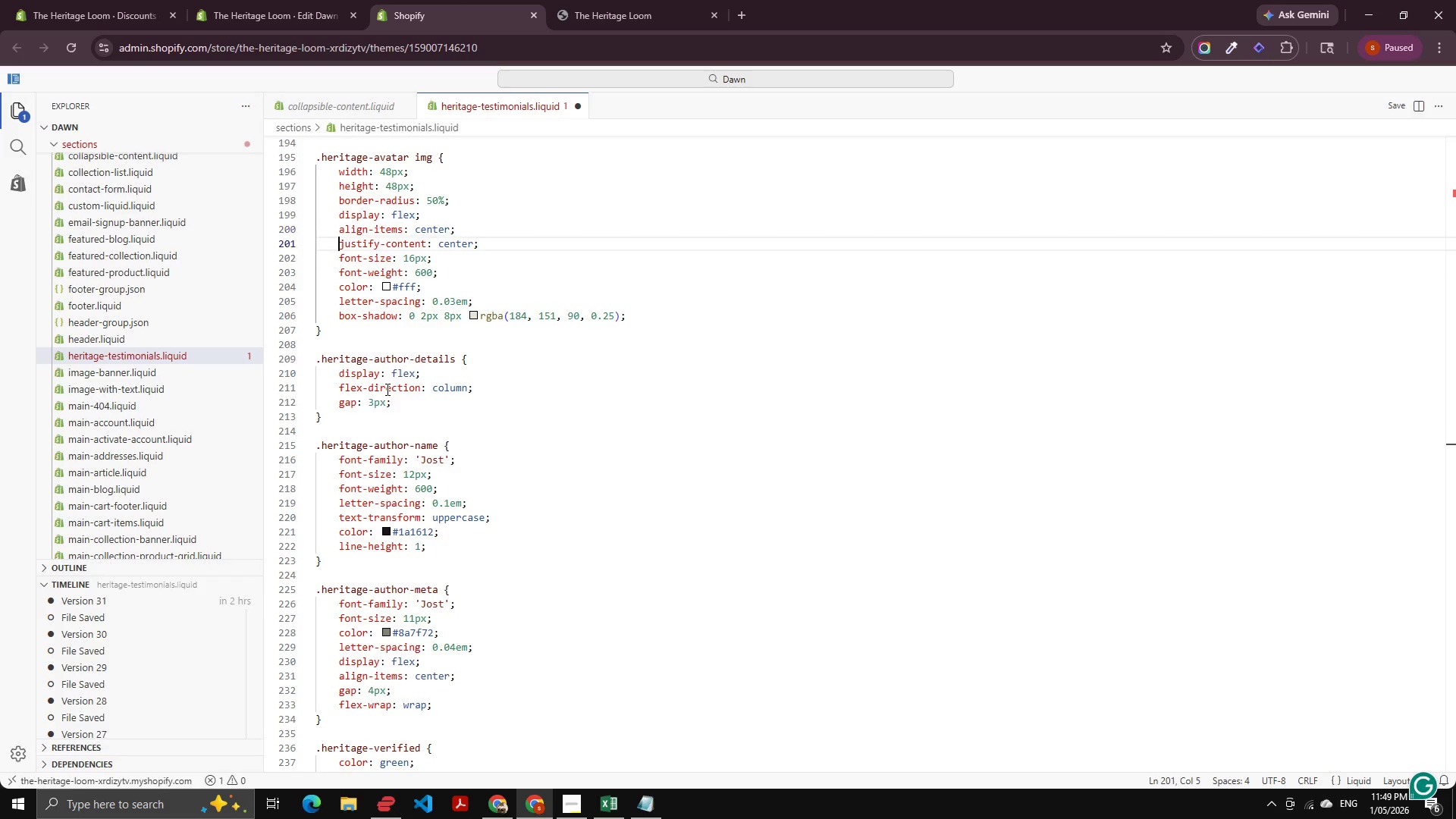 
key(ArrowDown)
 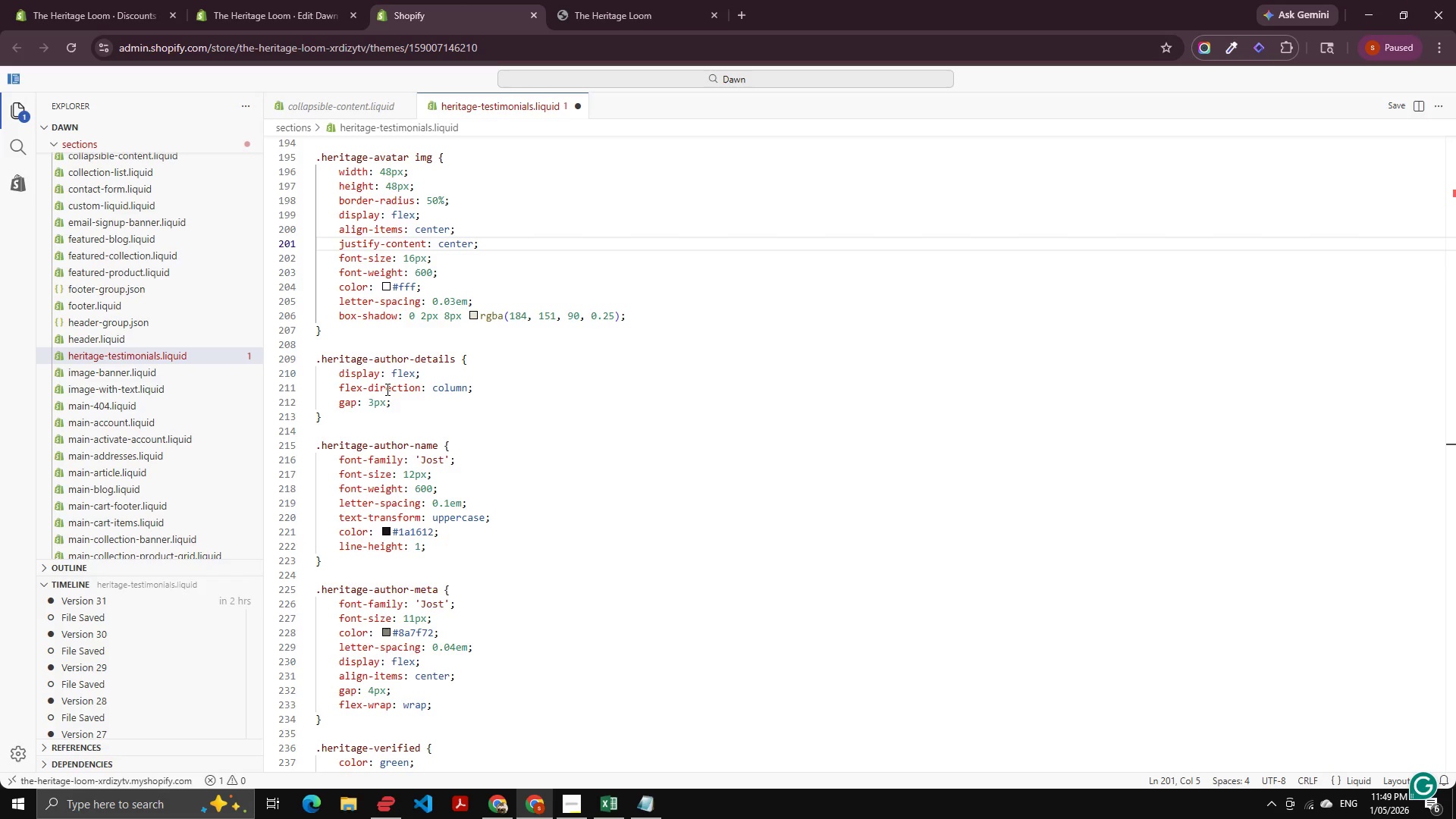 
wait(8.8)
 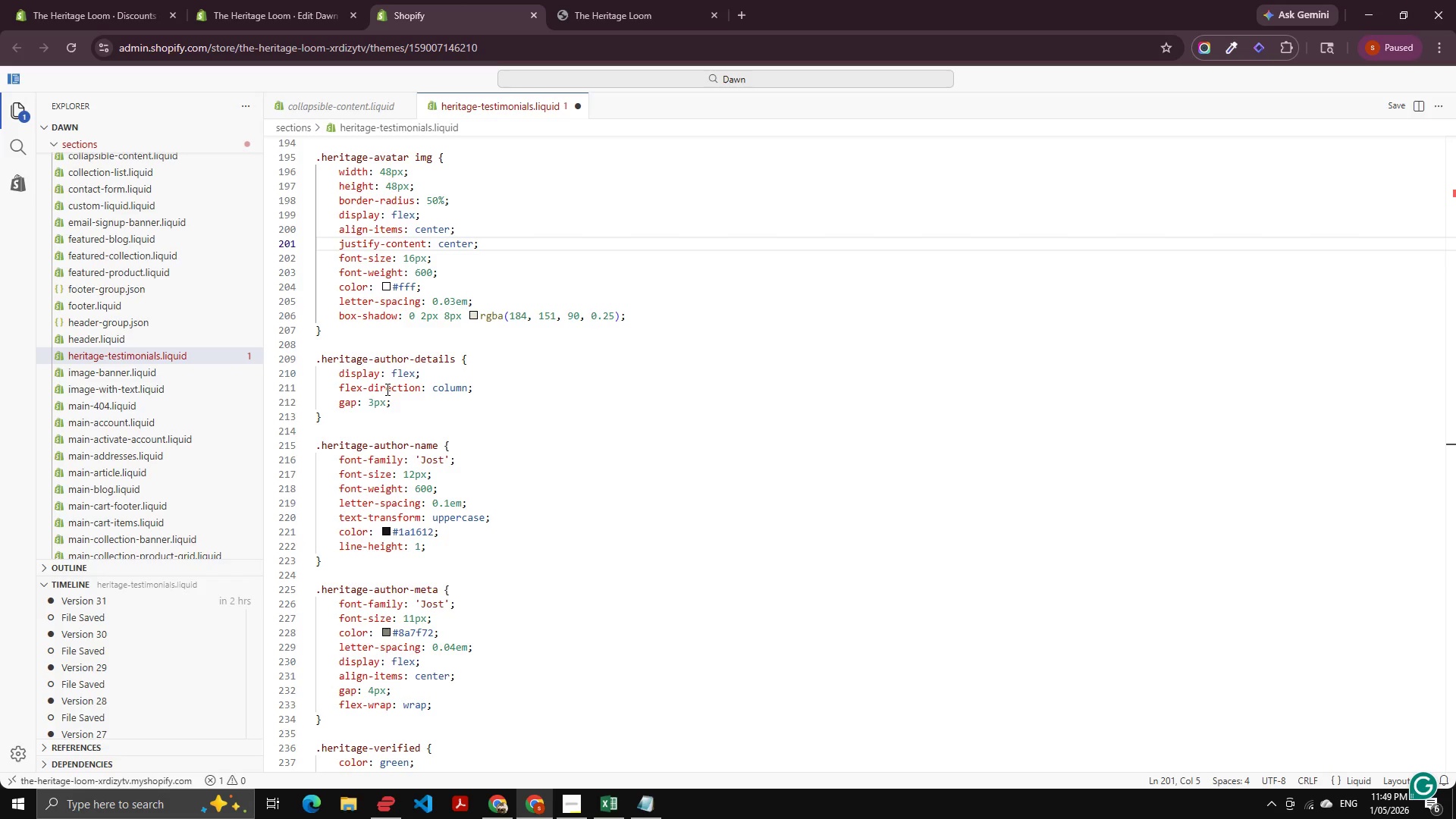 
hold_key(key=ArrowUp, duration=1.05)
 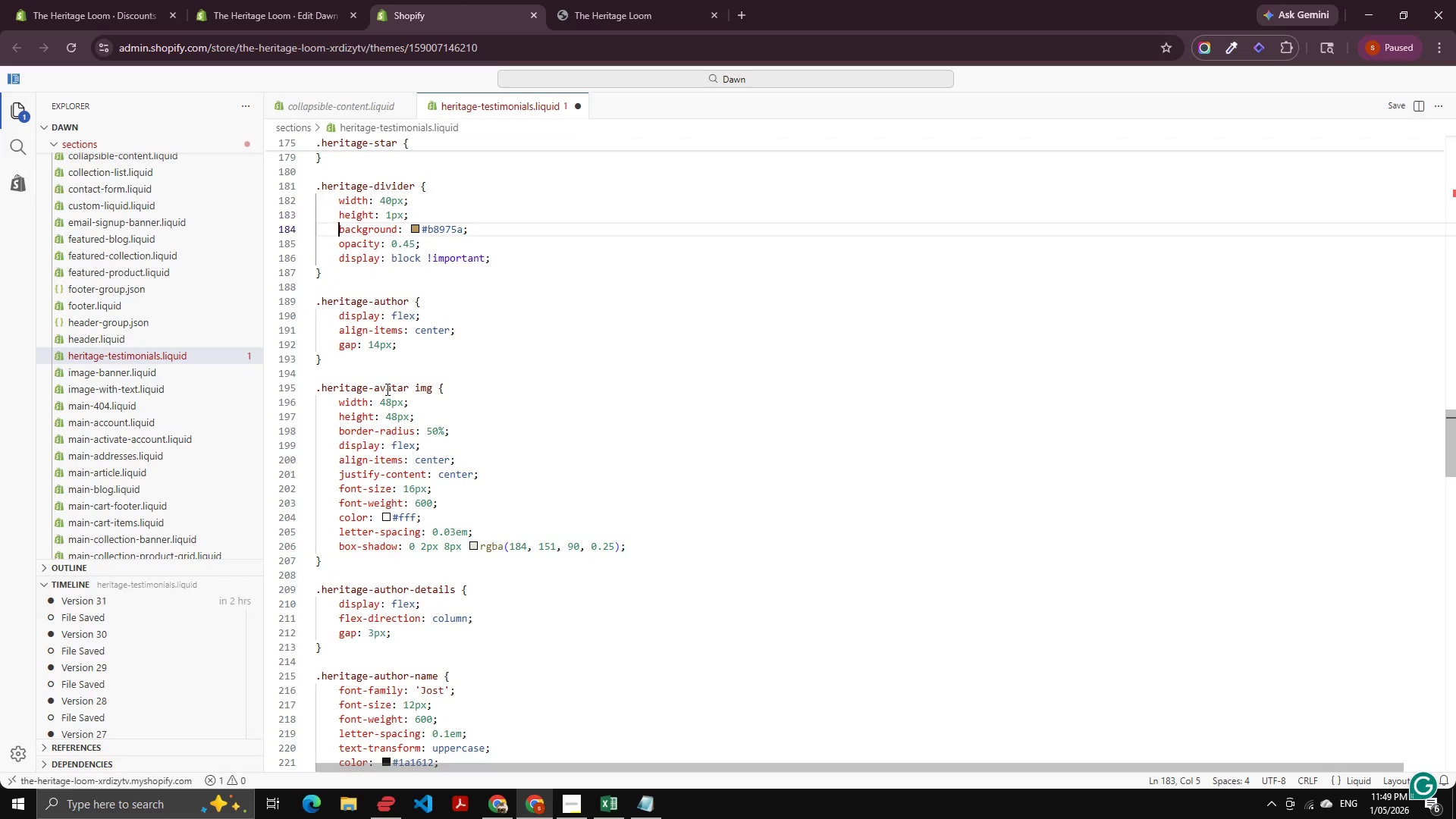 
hold_key(key=ArrowDown, duration=1.5)
 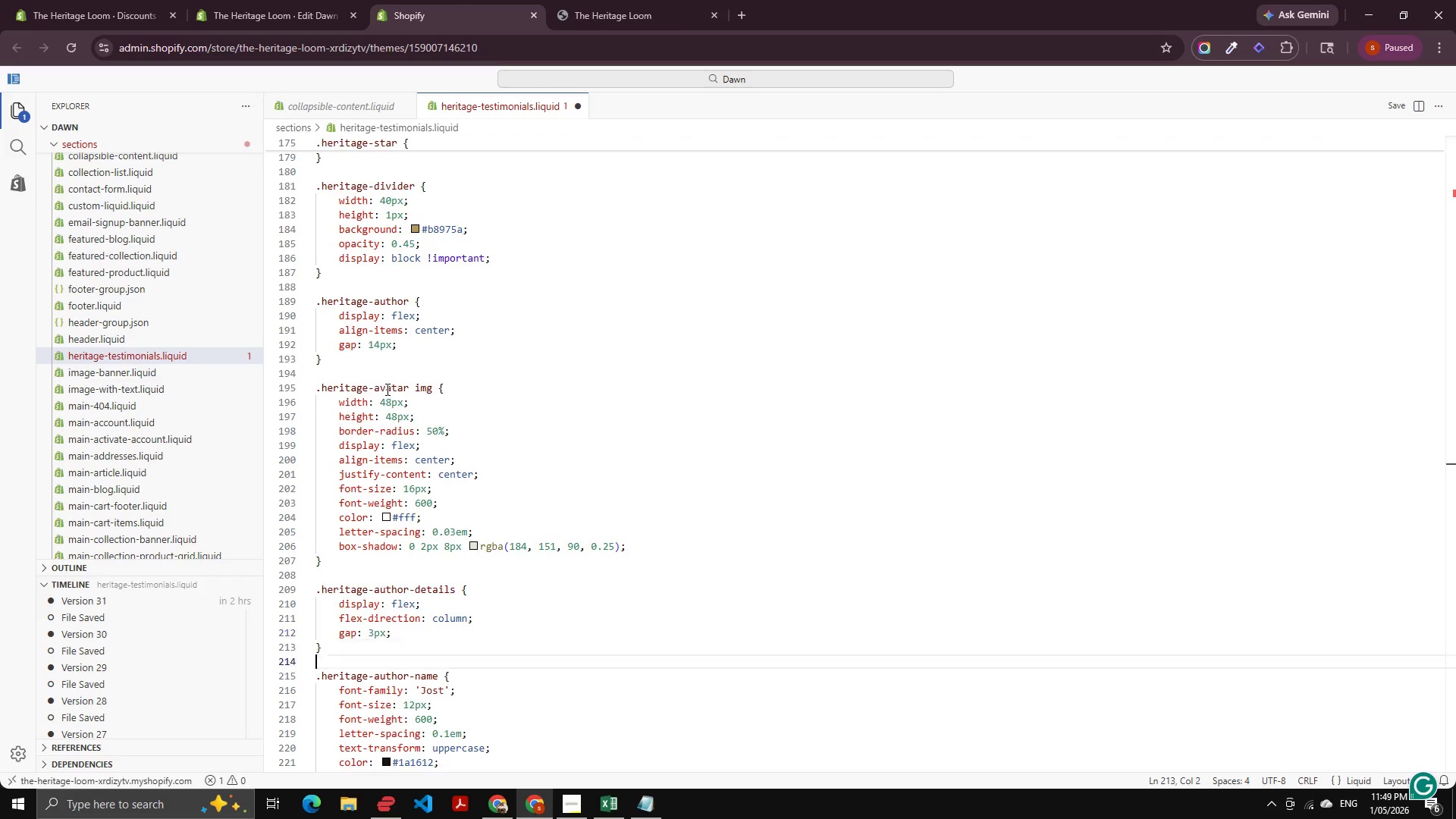 
key(ArrowDown)
 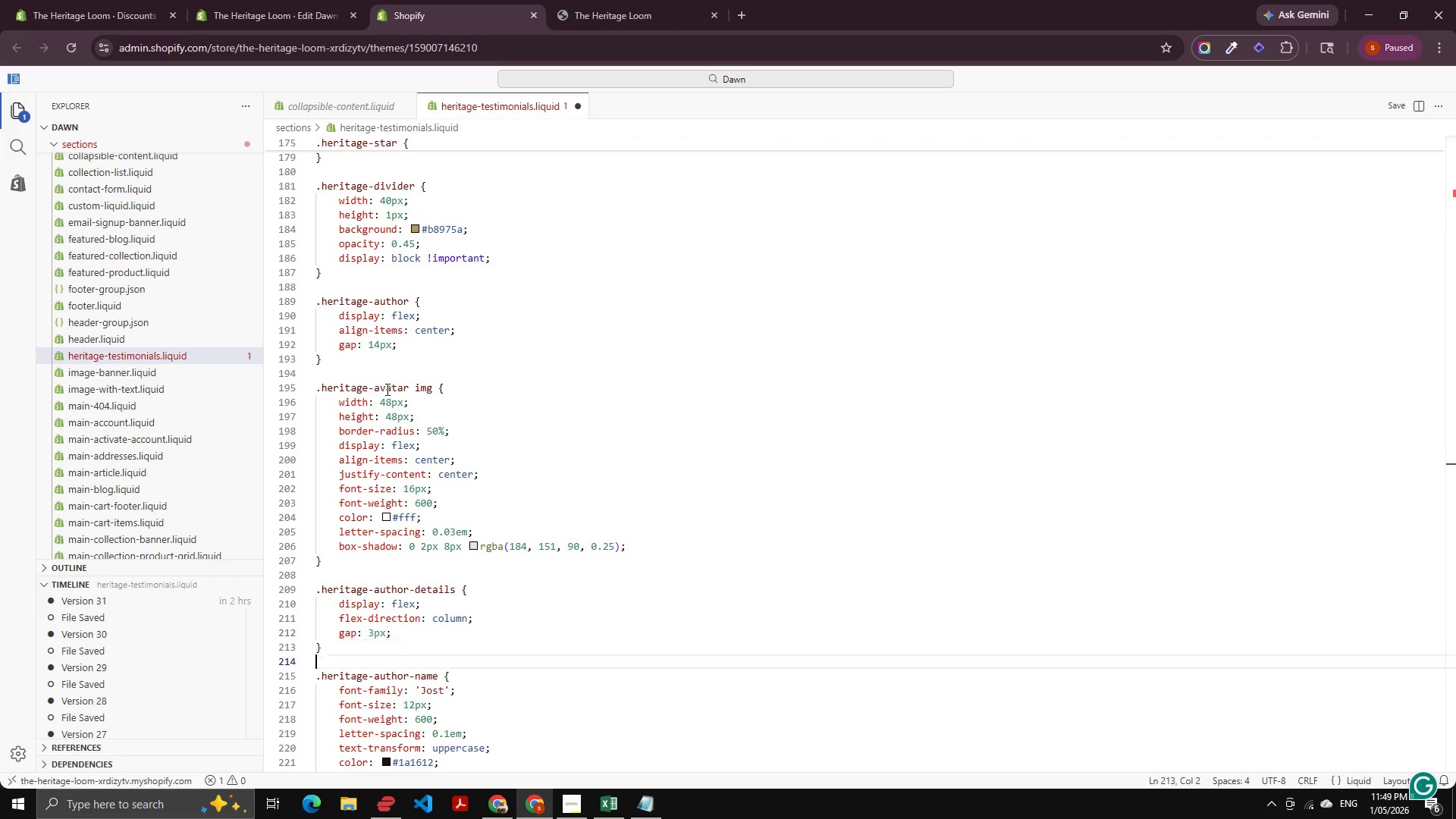 
key(ArrowDown)
 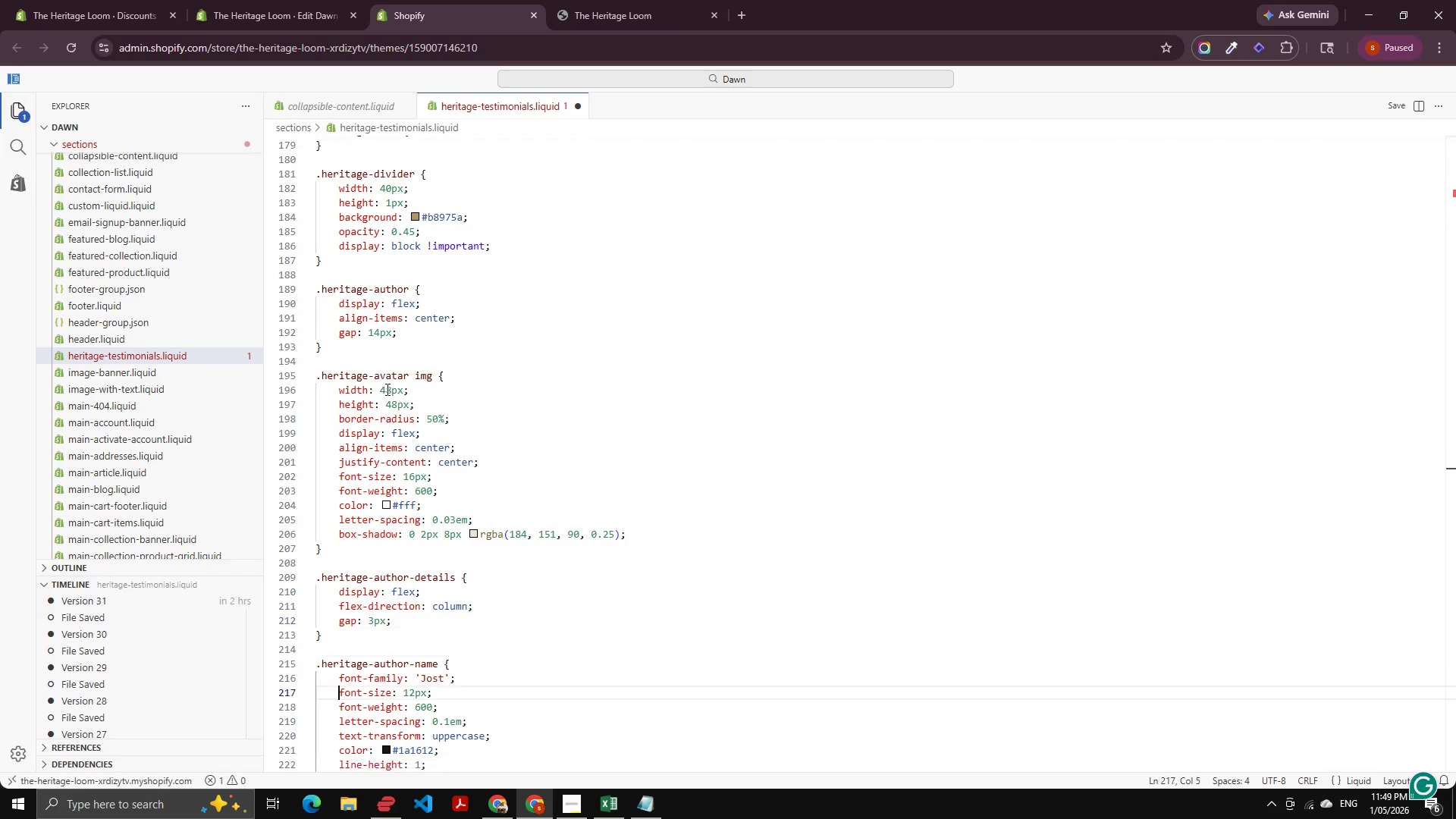 
key(ArrowDown)
 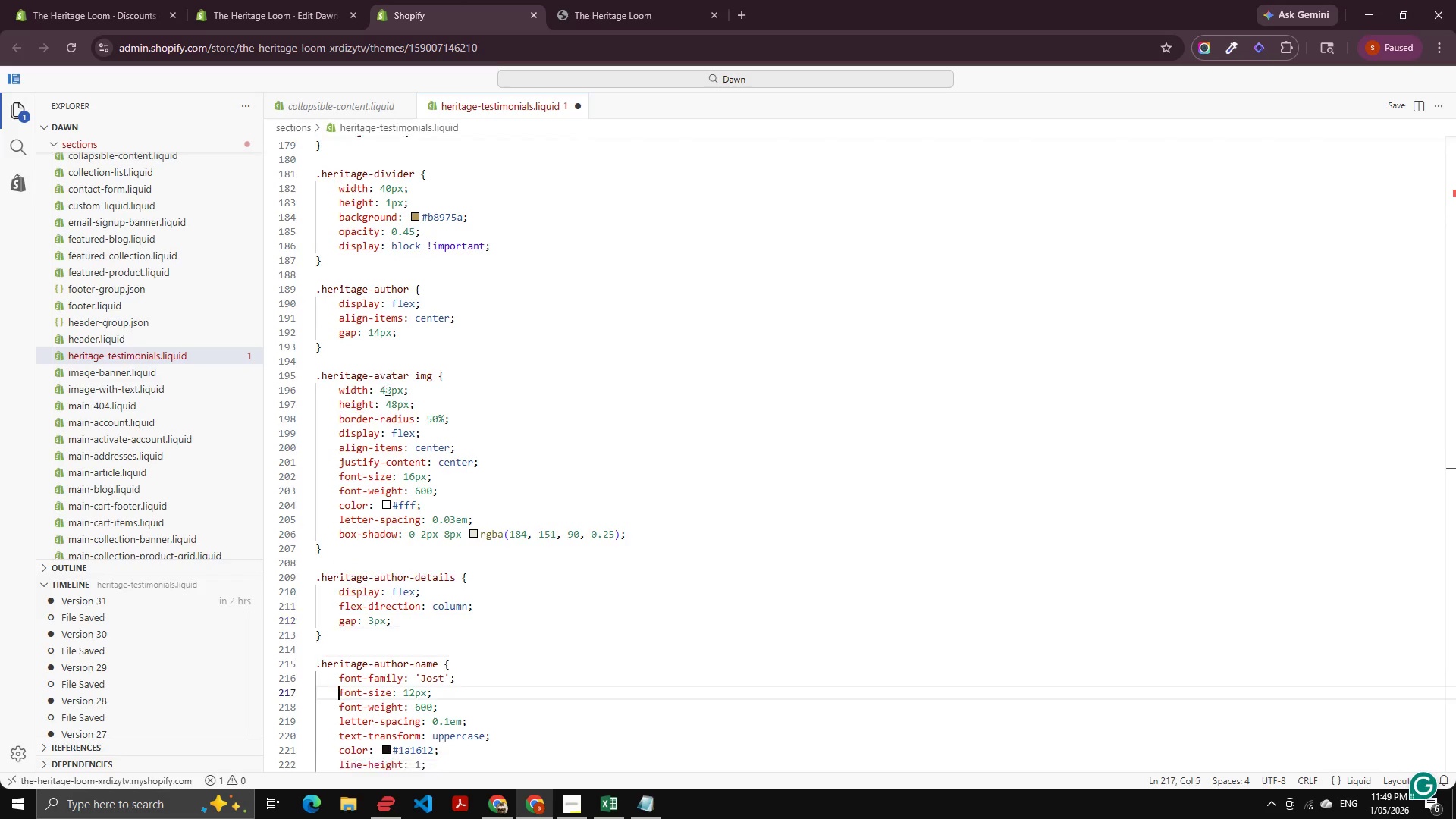 
key(ArrowDown)
 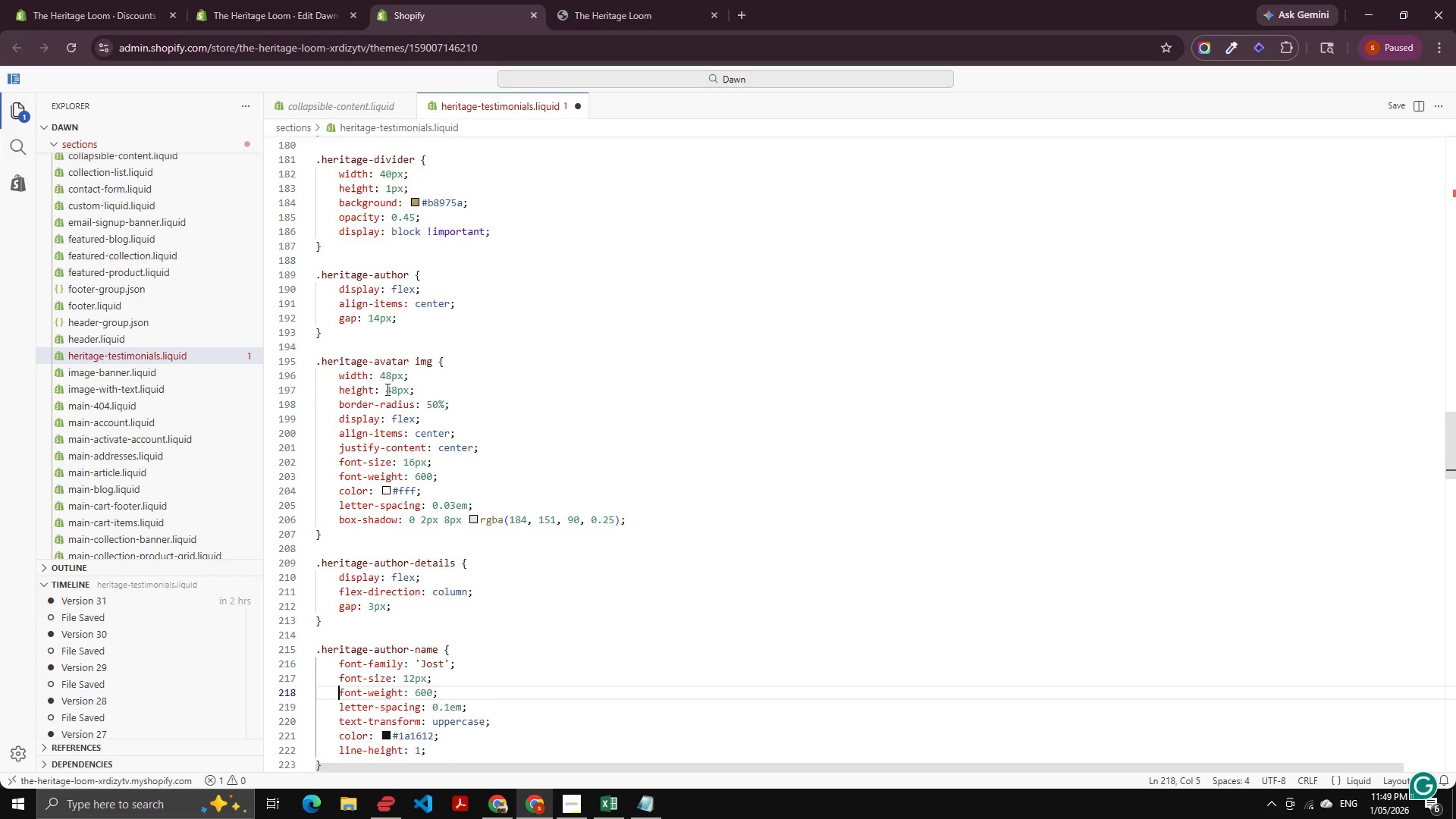 
hold_key(key=ArrowDown, duration=3.27)
 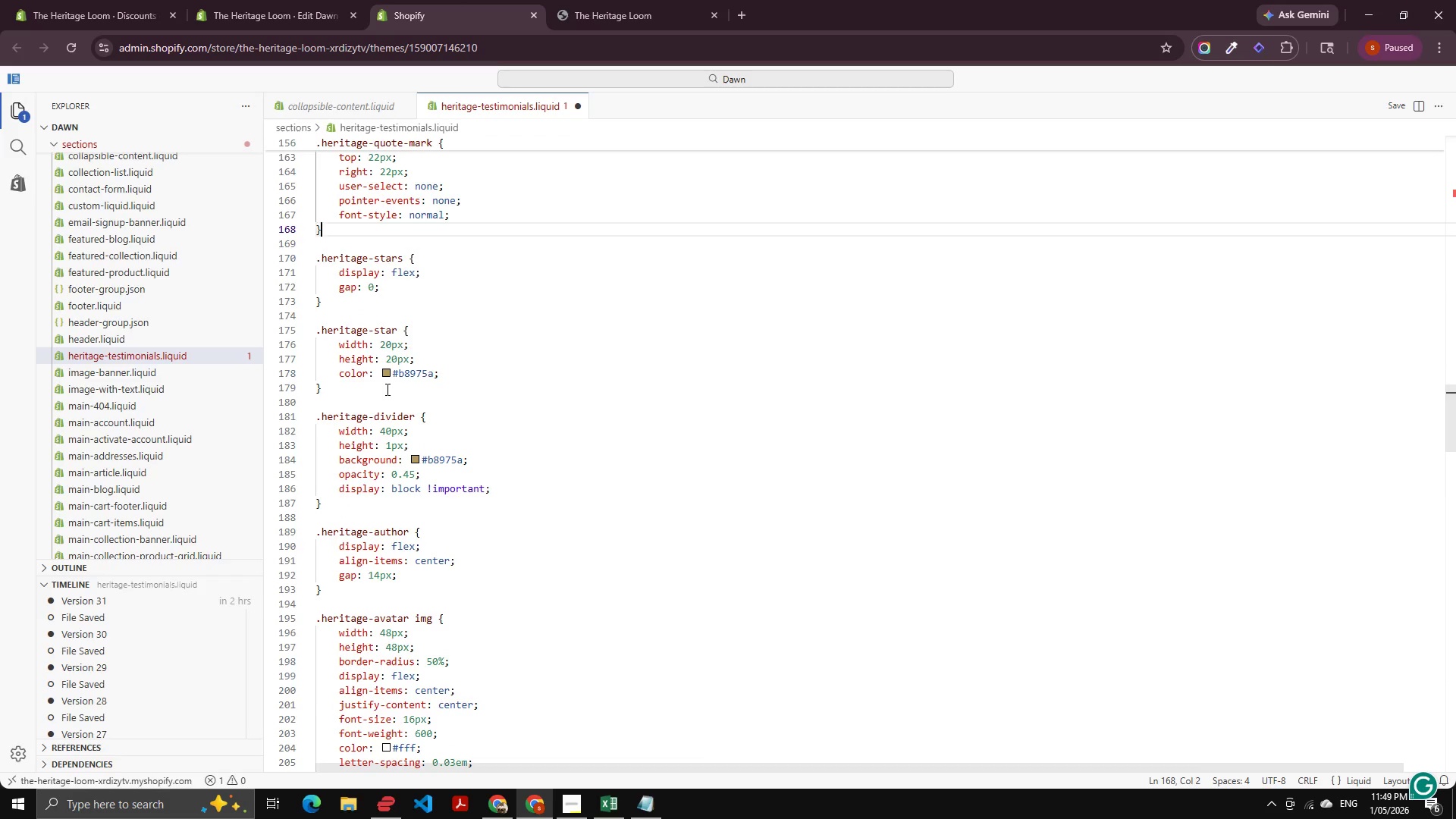 
hold_key(key=ArrowUp, duration=1.5)
 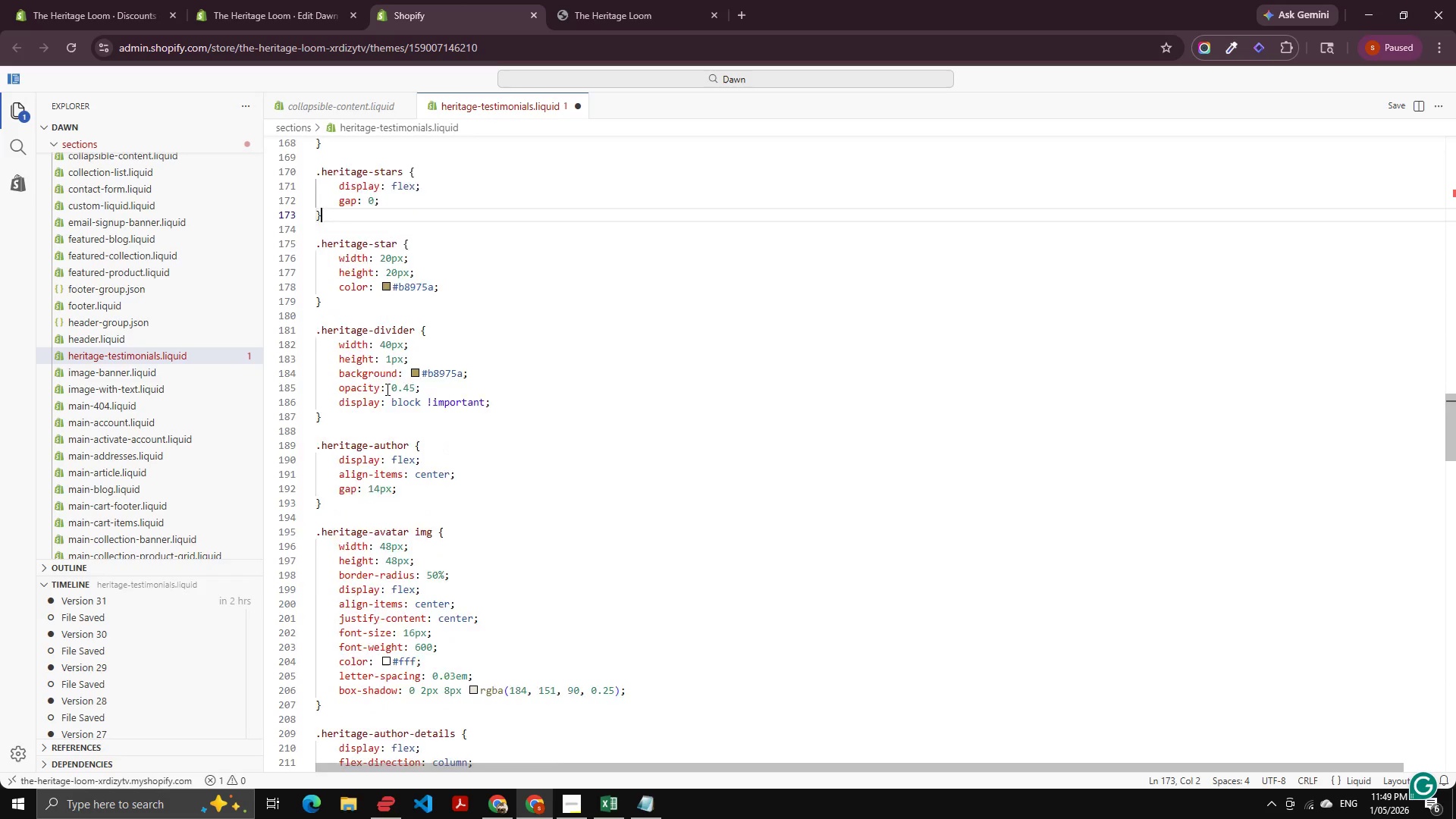 
hold_key(key=ArrowUp, duration=0.73)
 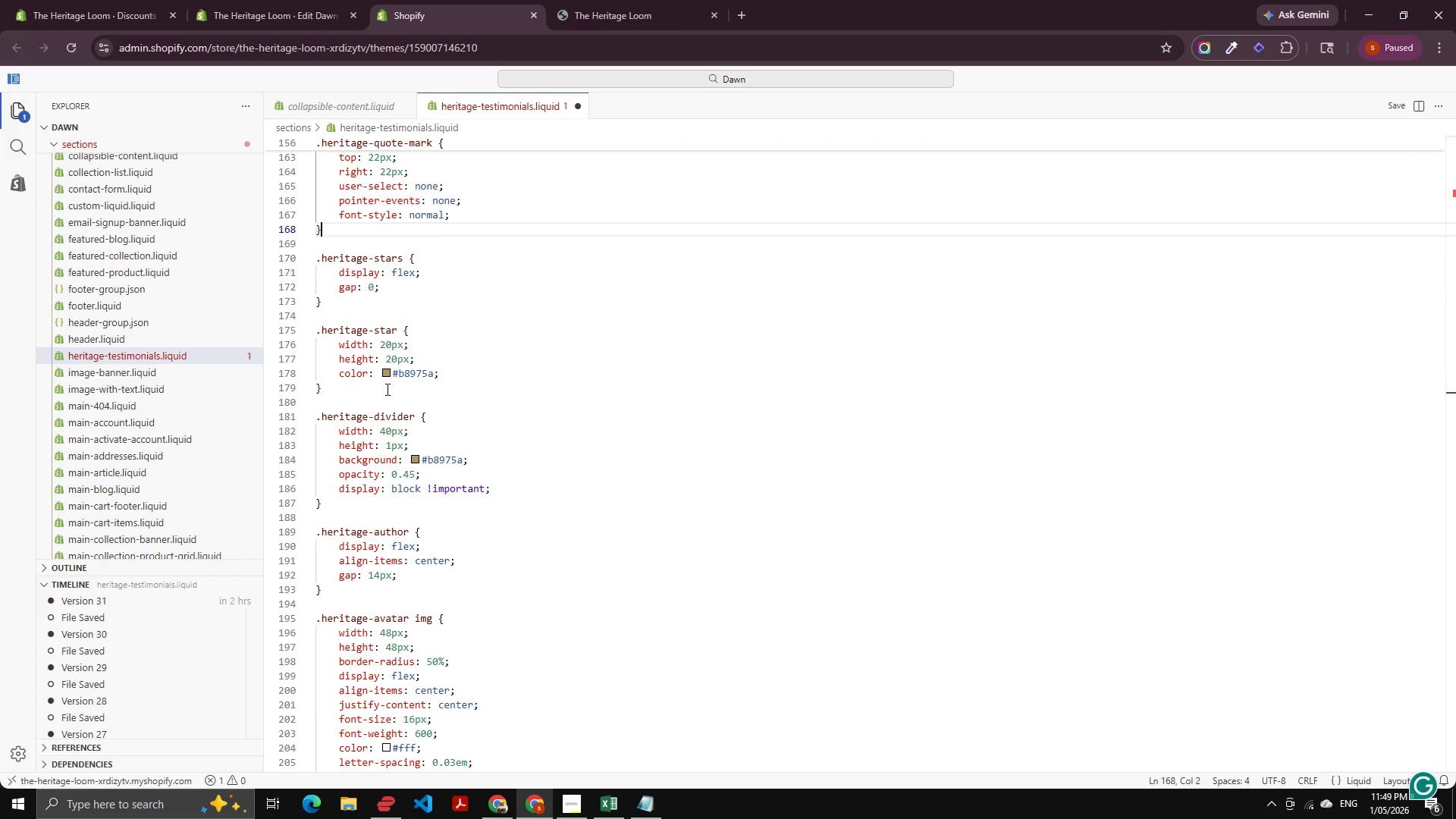 
key(ArrowUp)
 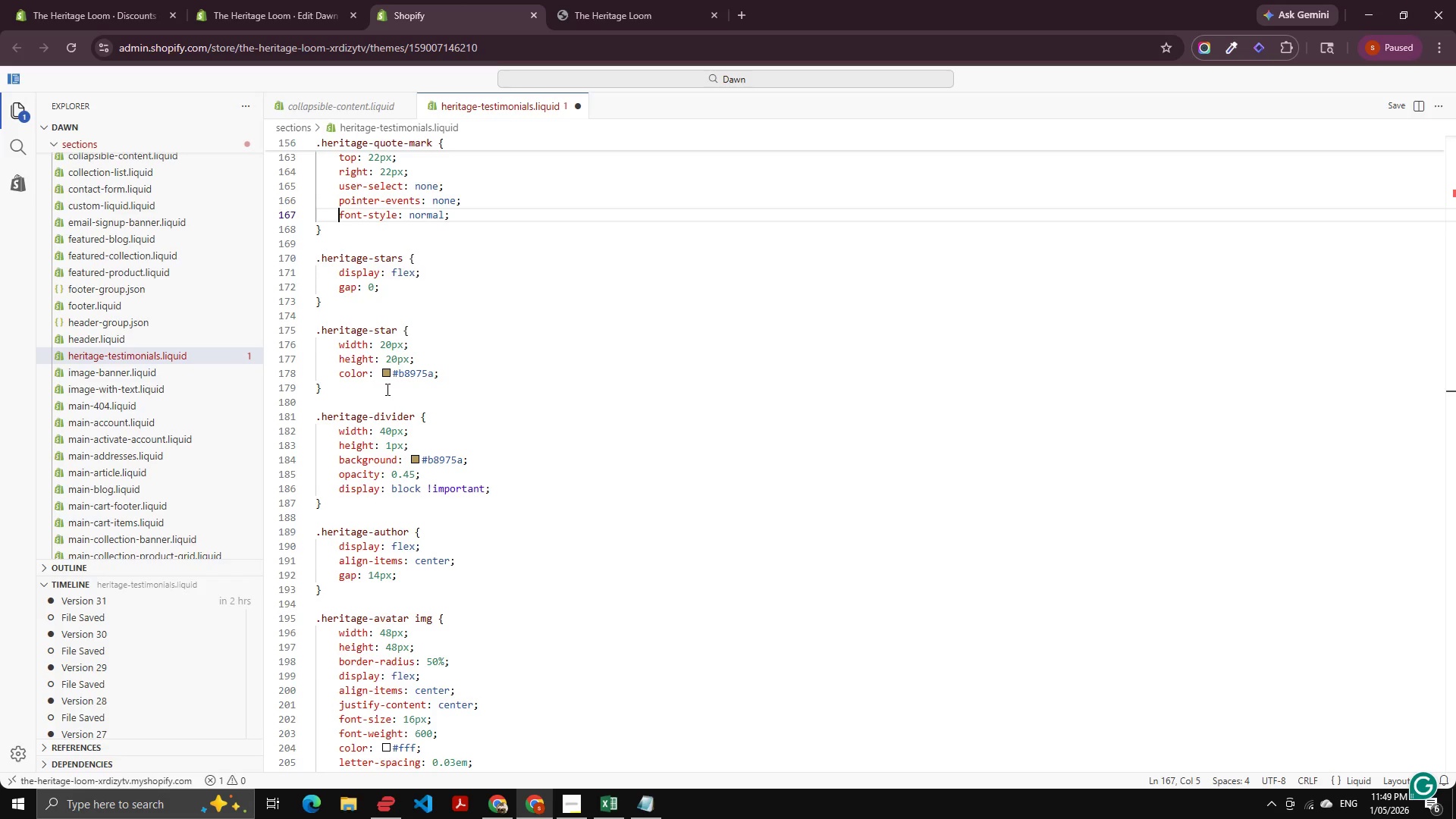 
hold_key(key=ArrowUp, duration=1.5)
 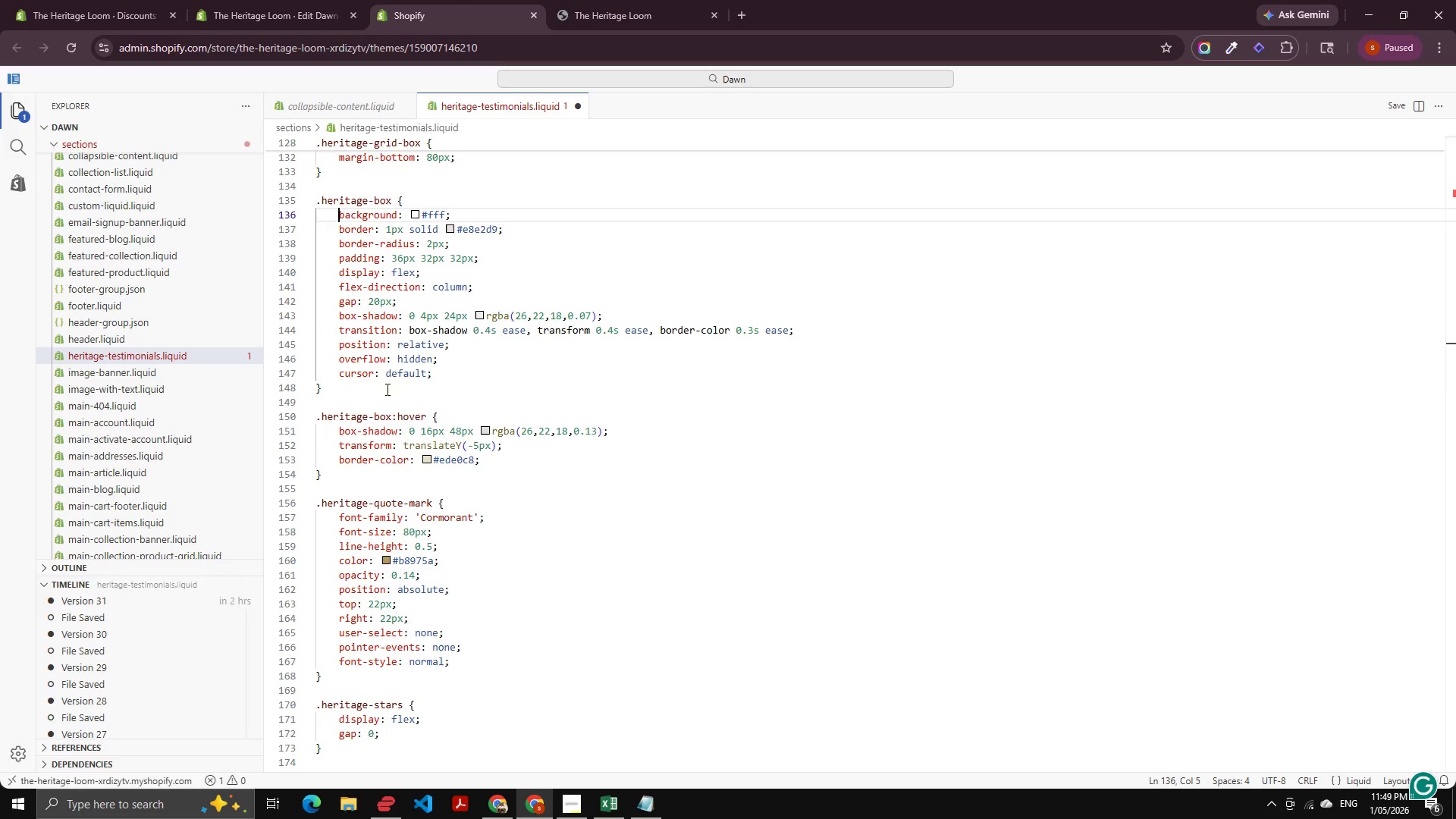 
key(ArrowDown)
 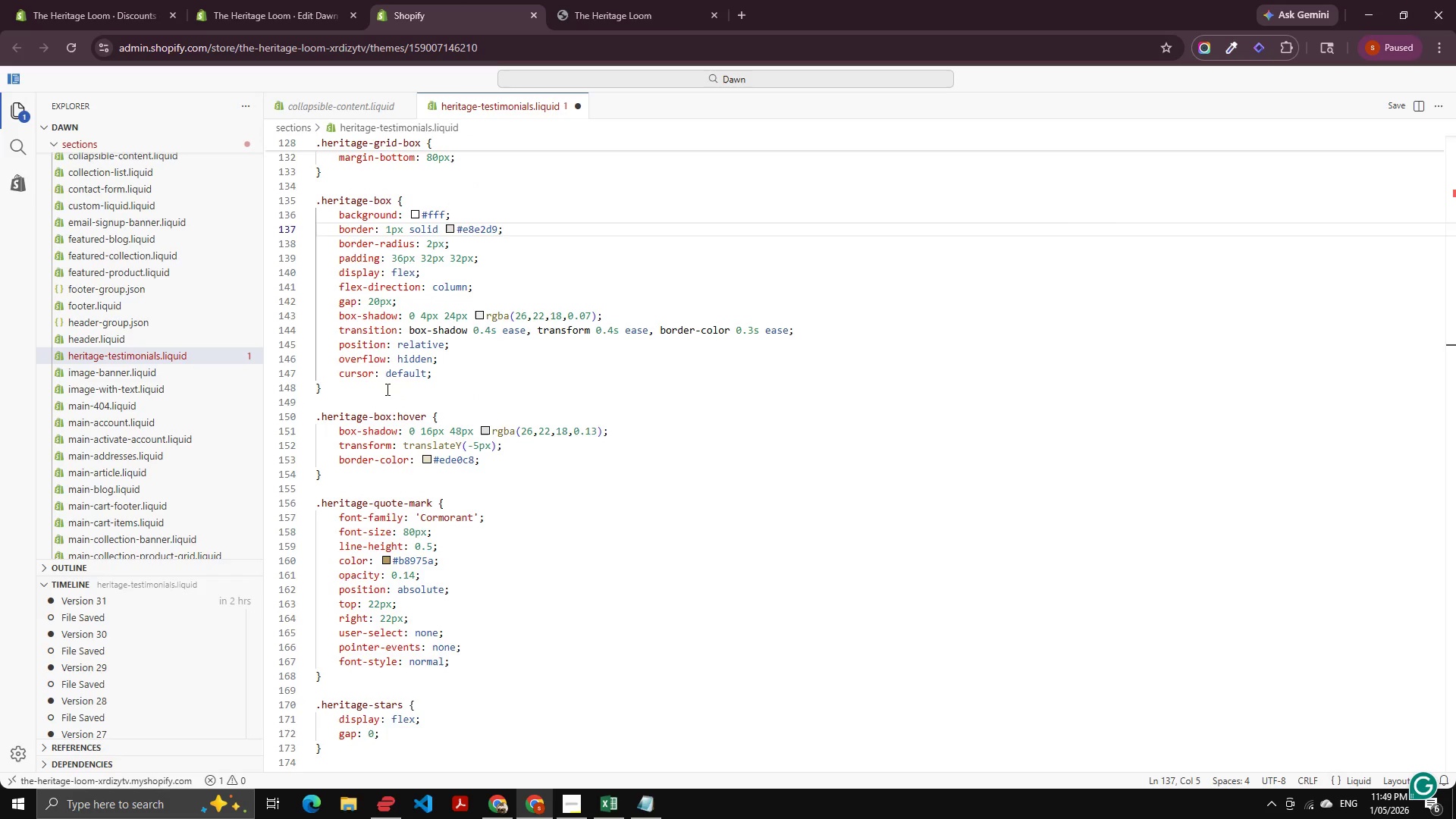 
key(ArrowDown)
 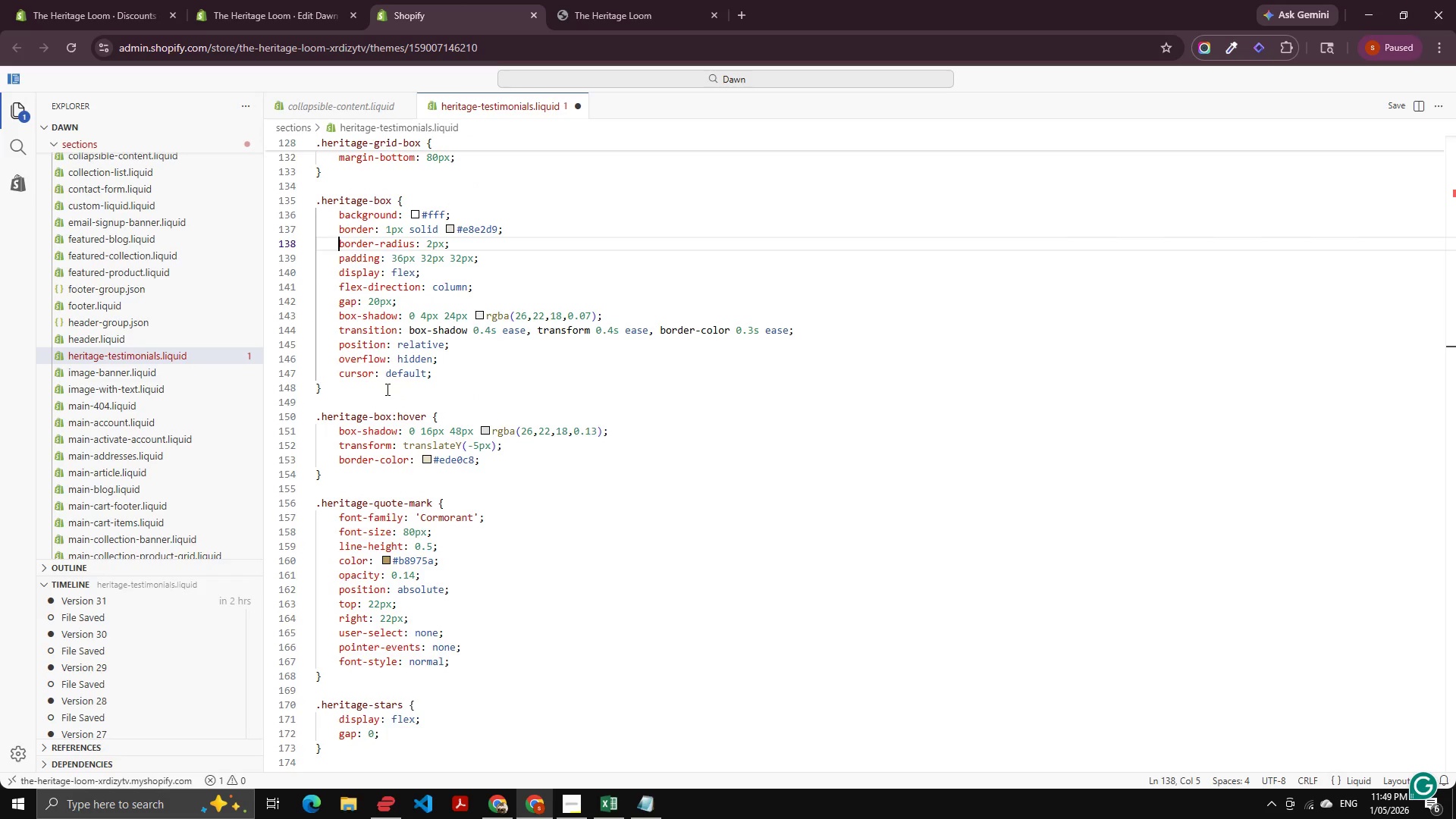 
wait(8.23)
 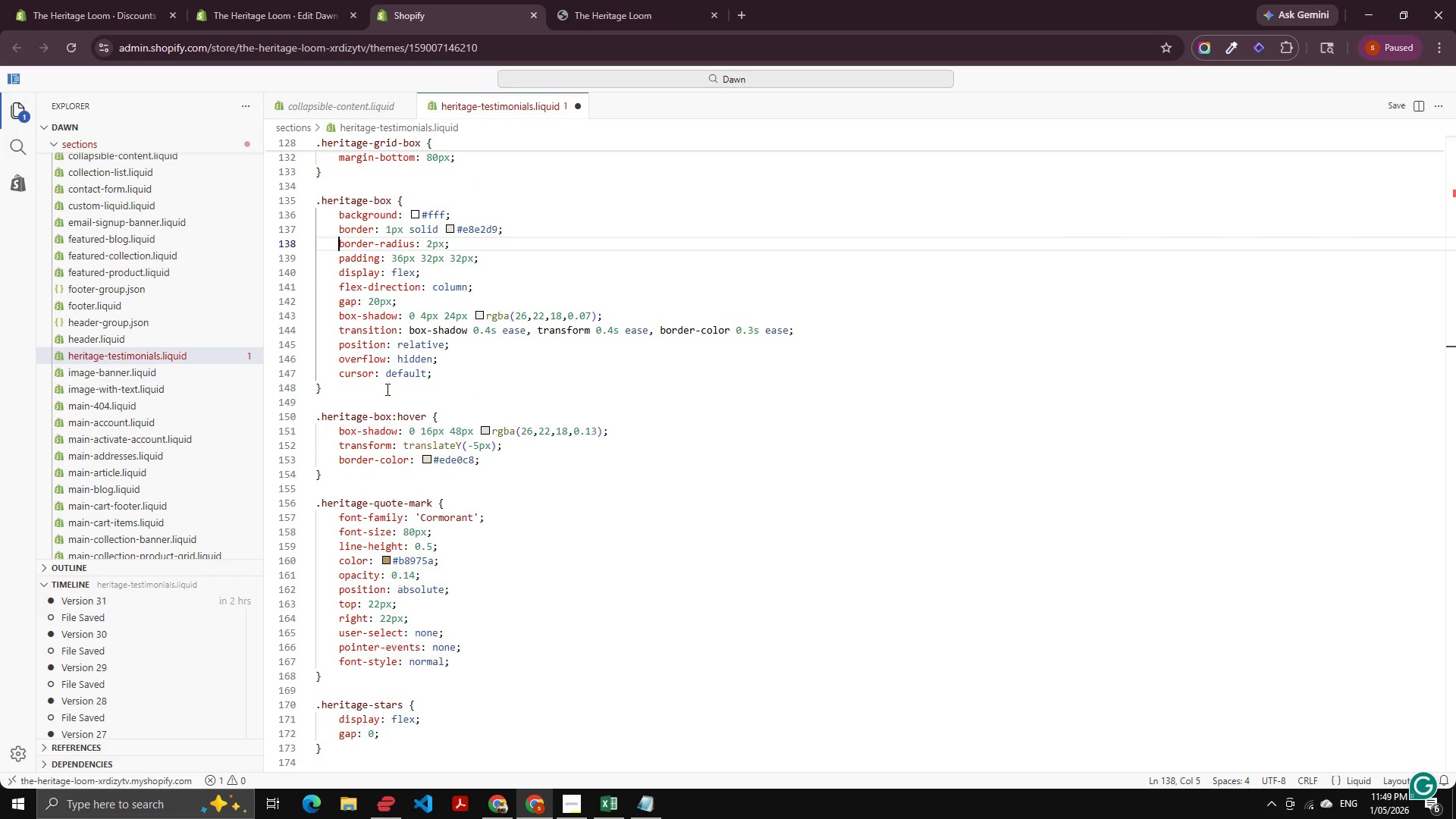 
hold_key(key=ArrowUp, duration=0.95)
 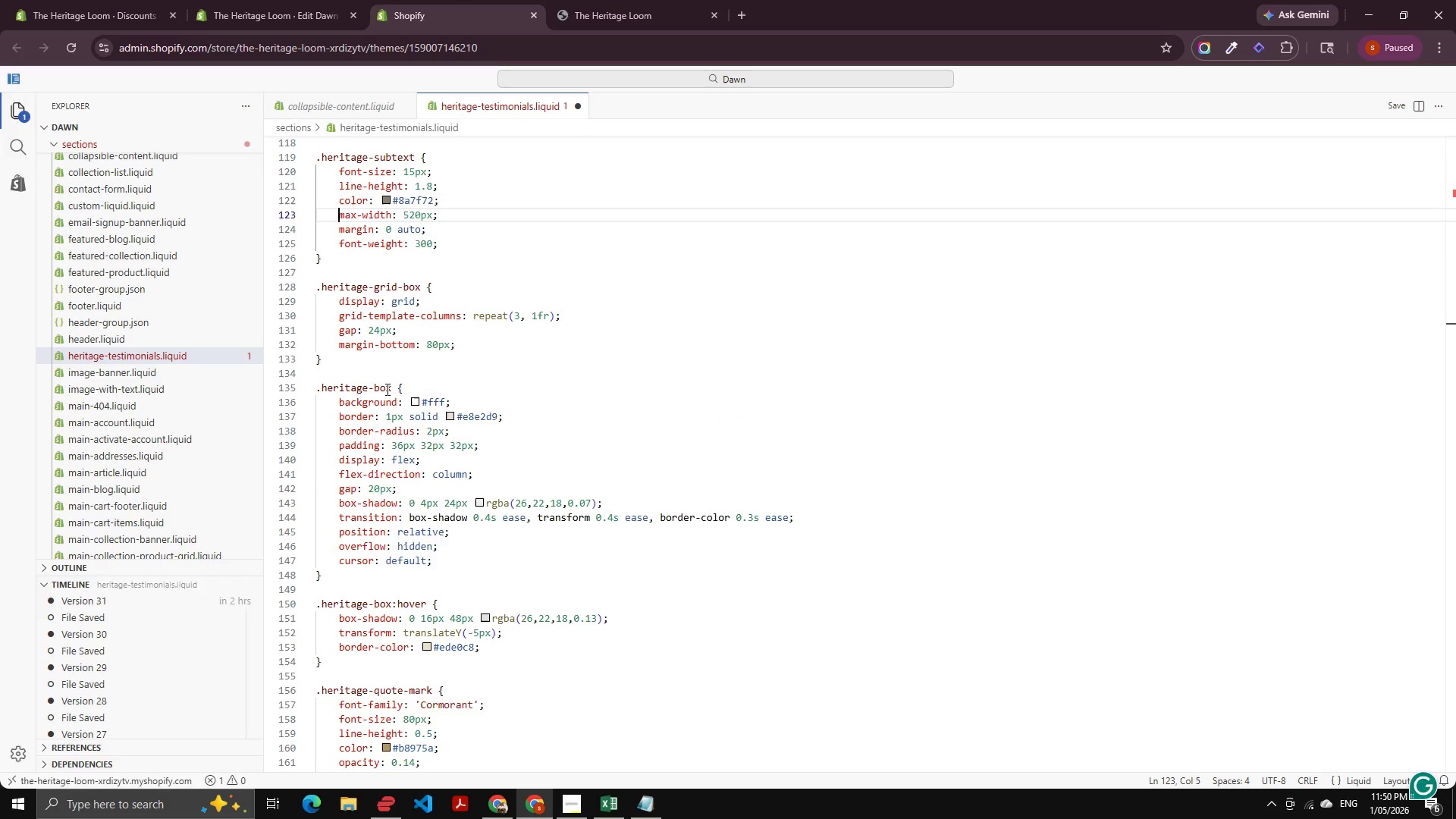 
key(ArrowUp)
 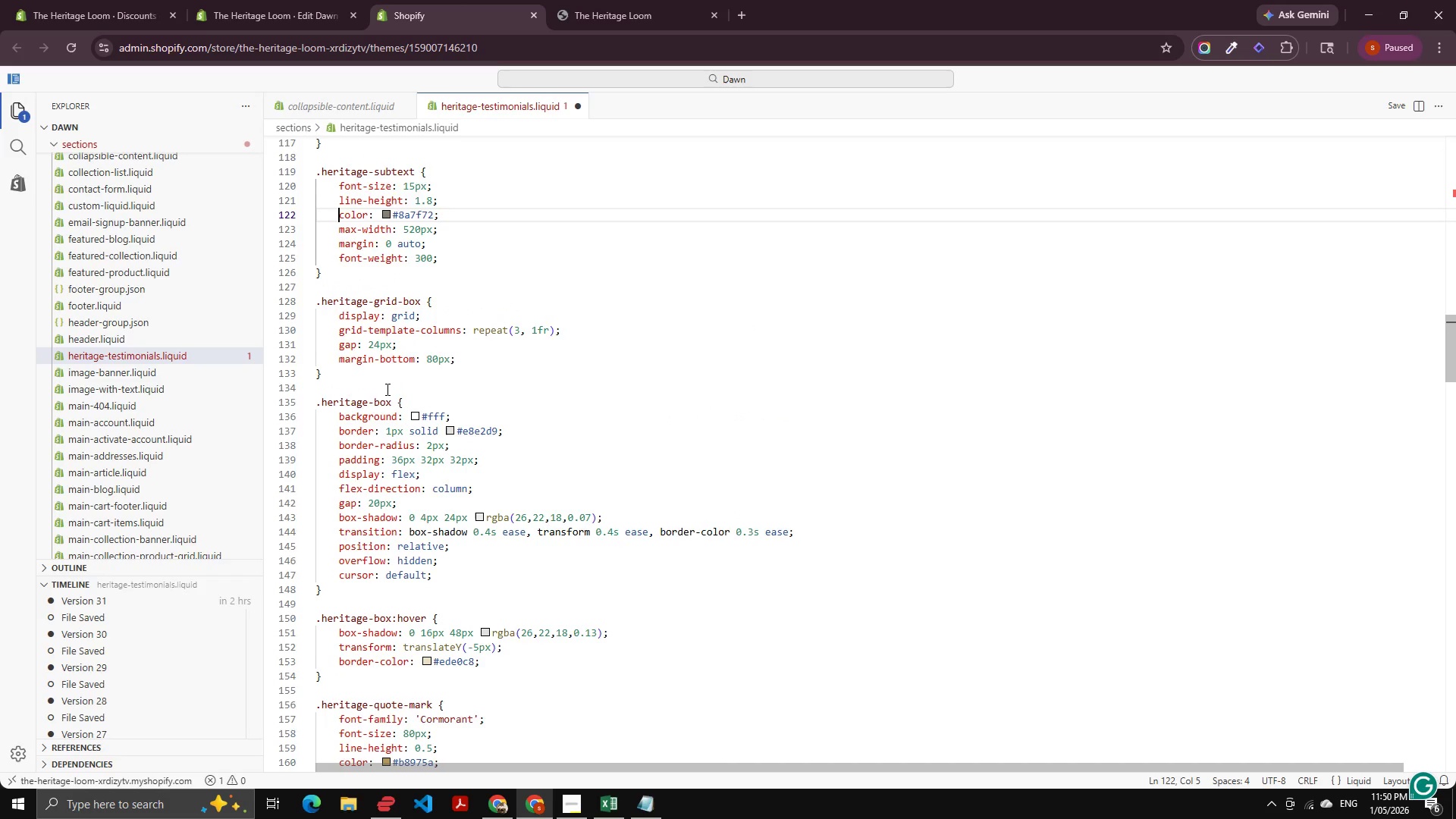 
key(ArrowUp)
 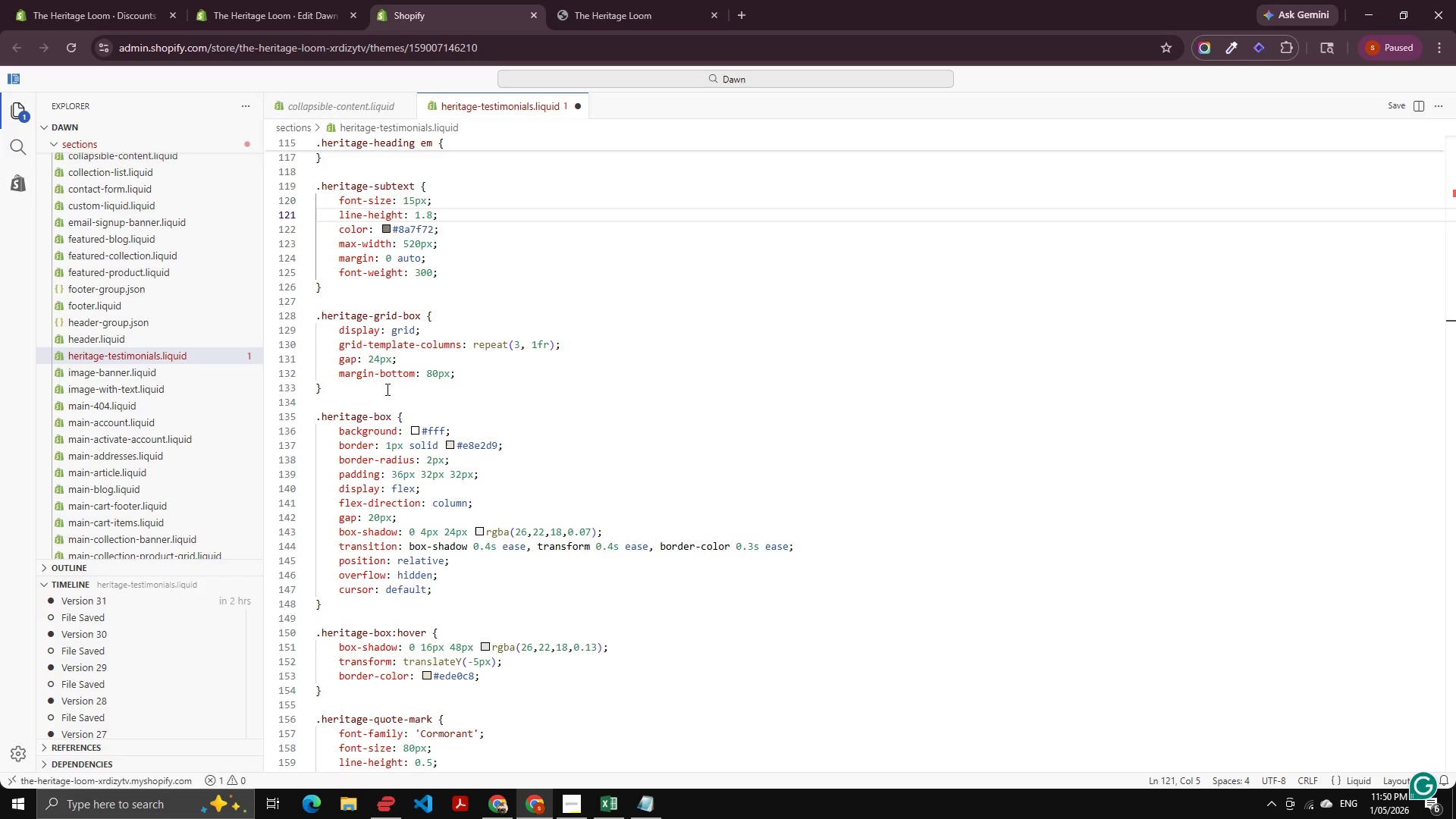 
key(ArrowUp)
 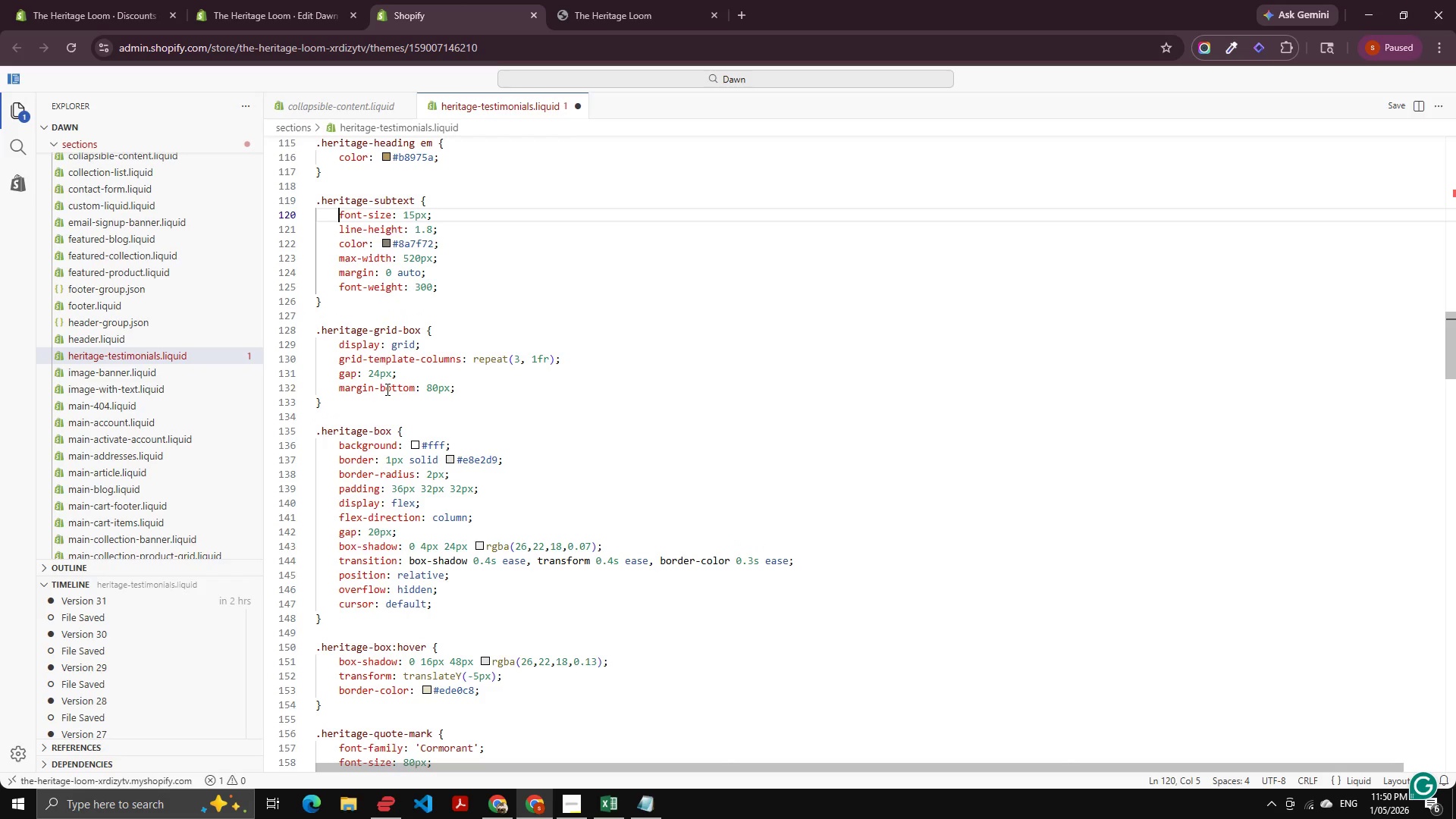 
key(ArrowUp)
 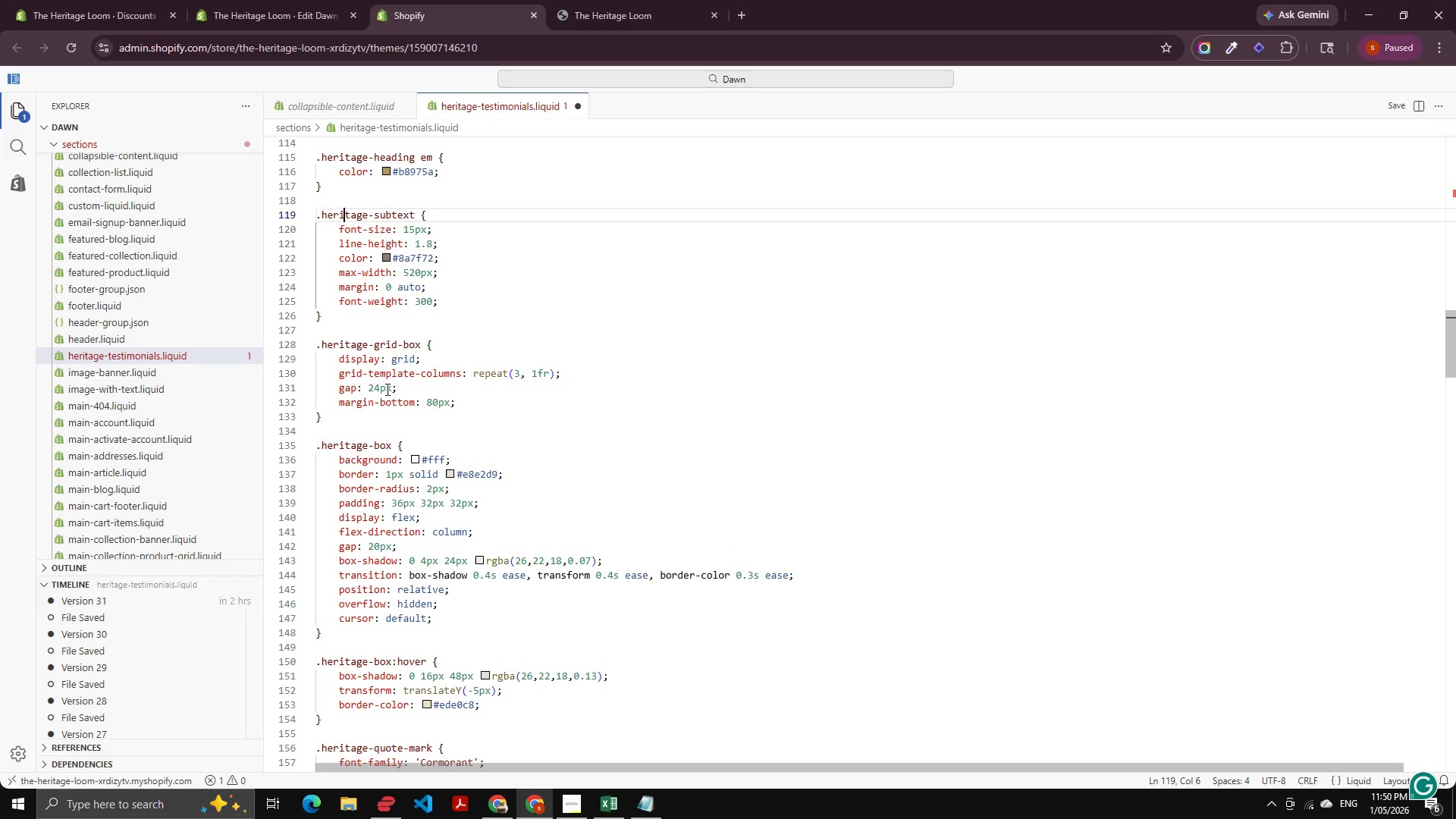 
key(ArrowRight)
 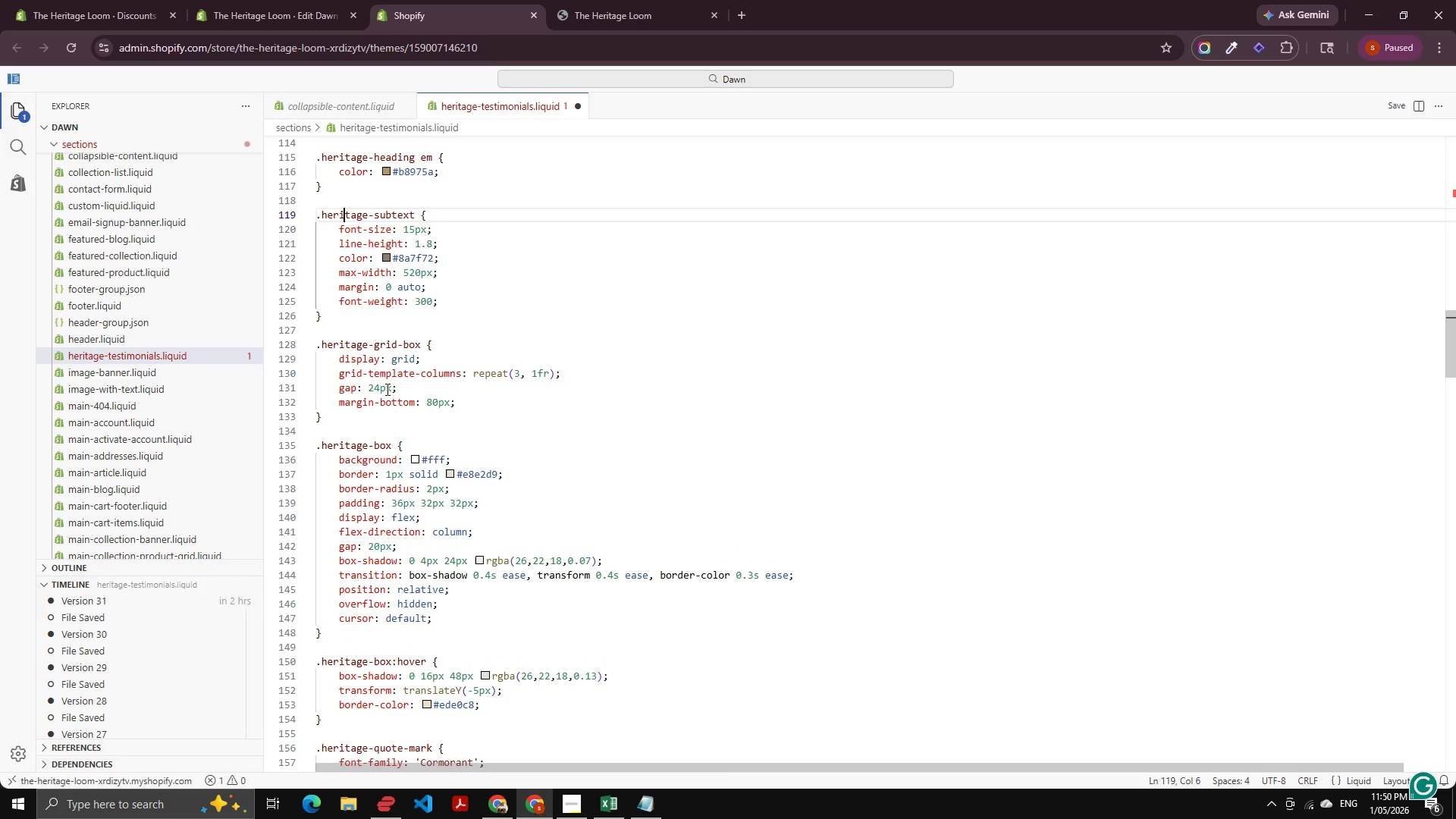 
hold_key(key=ArrowRight, duration=0.58)
 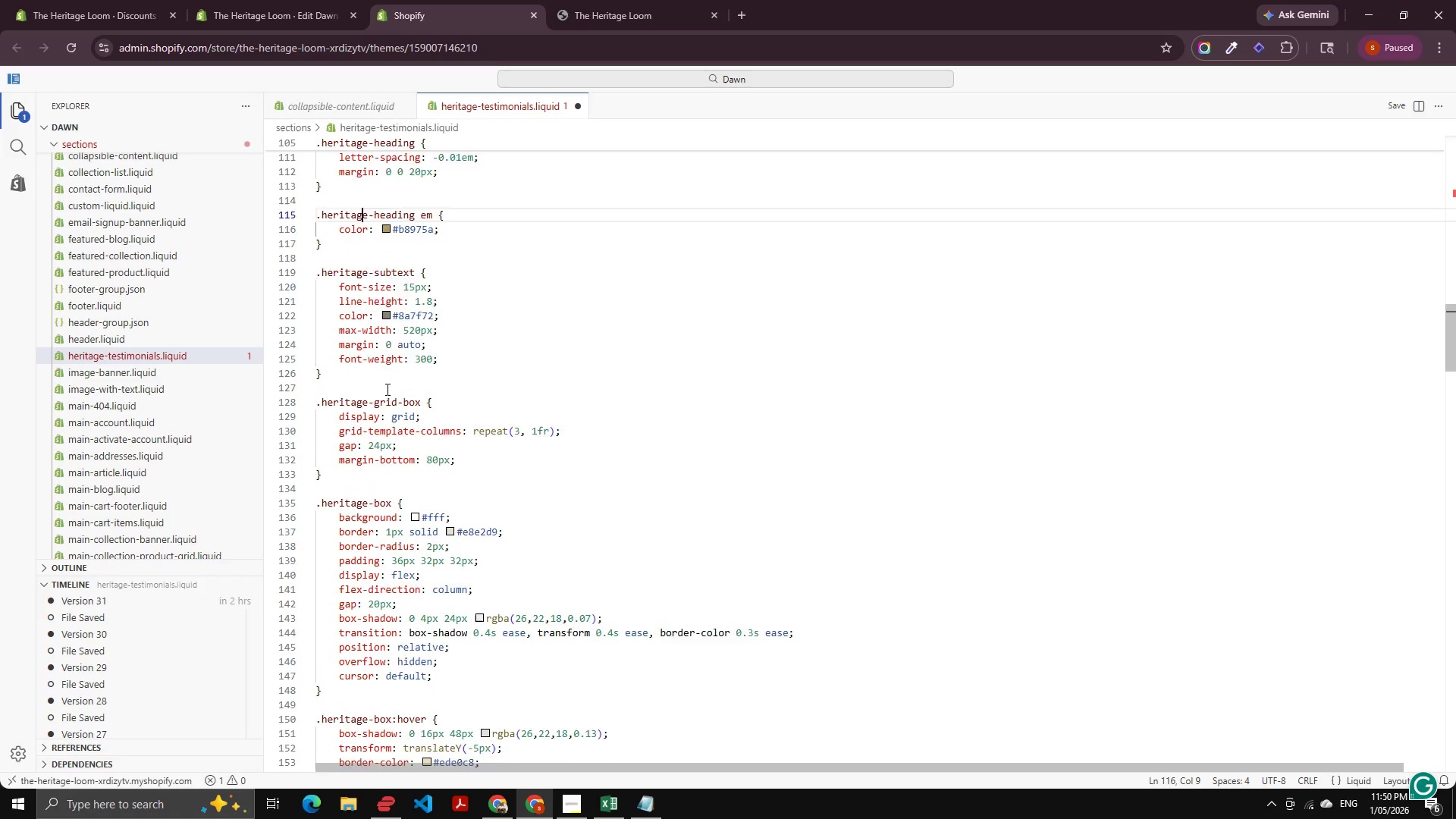 
hold_key(key=ArrowUp, duration=1.51)
 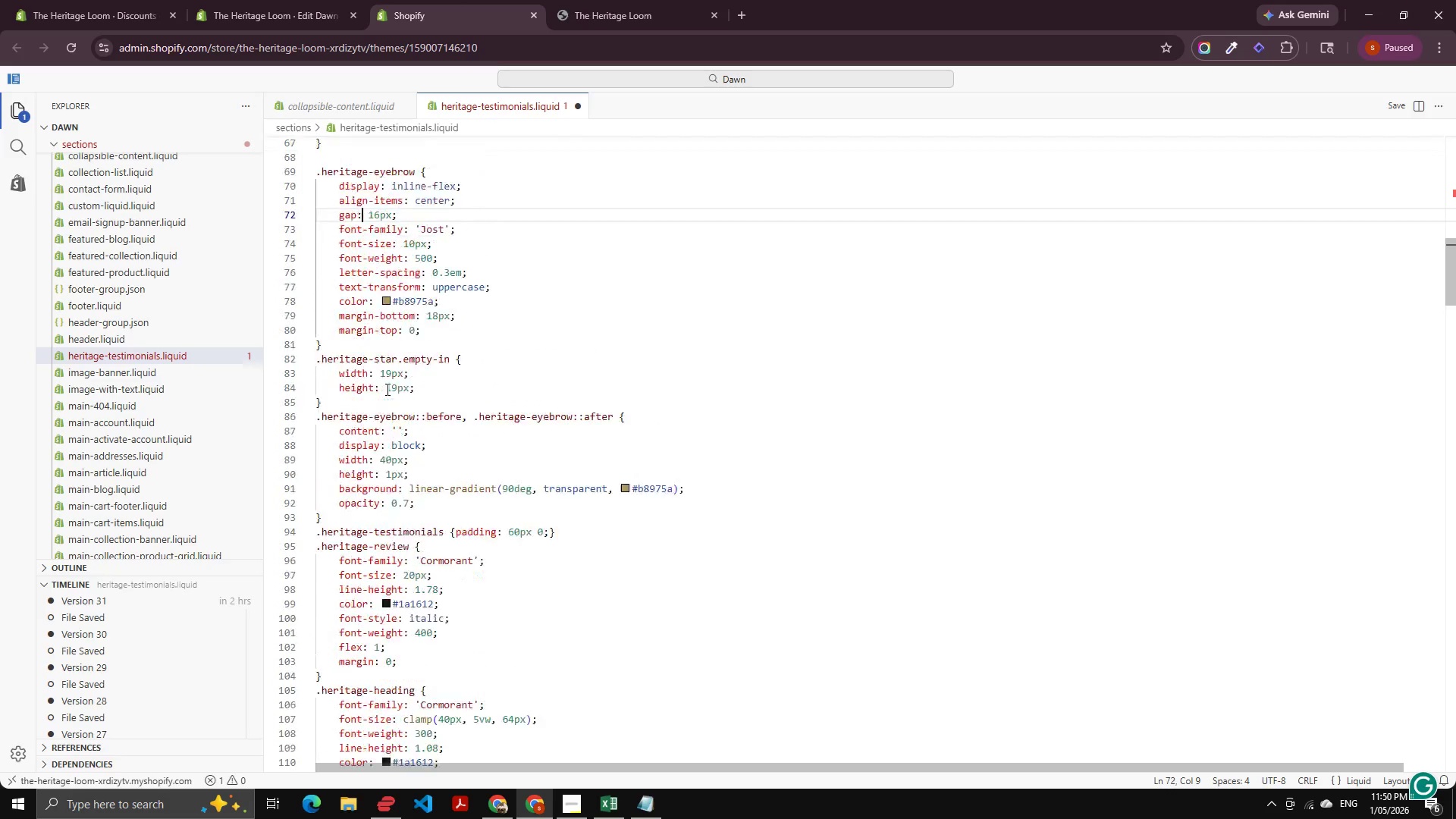 
hold_key(key=ArrowUp, duration=1.5)
 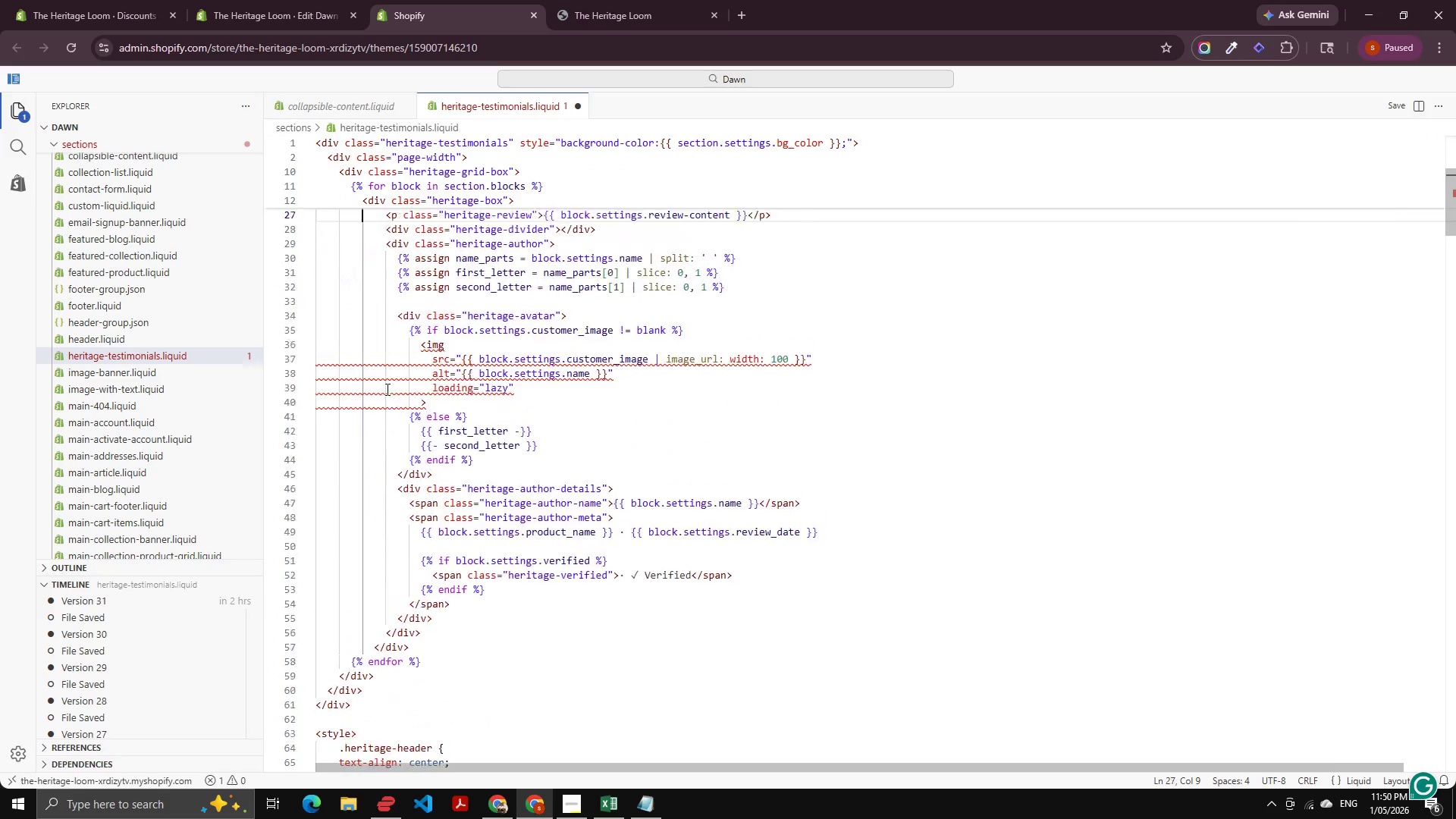 
hold_key(key=ArrowUp, duration=1.31)
 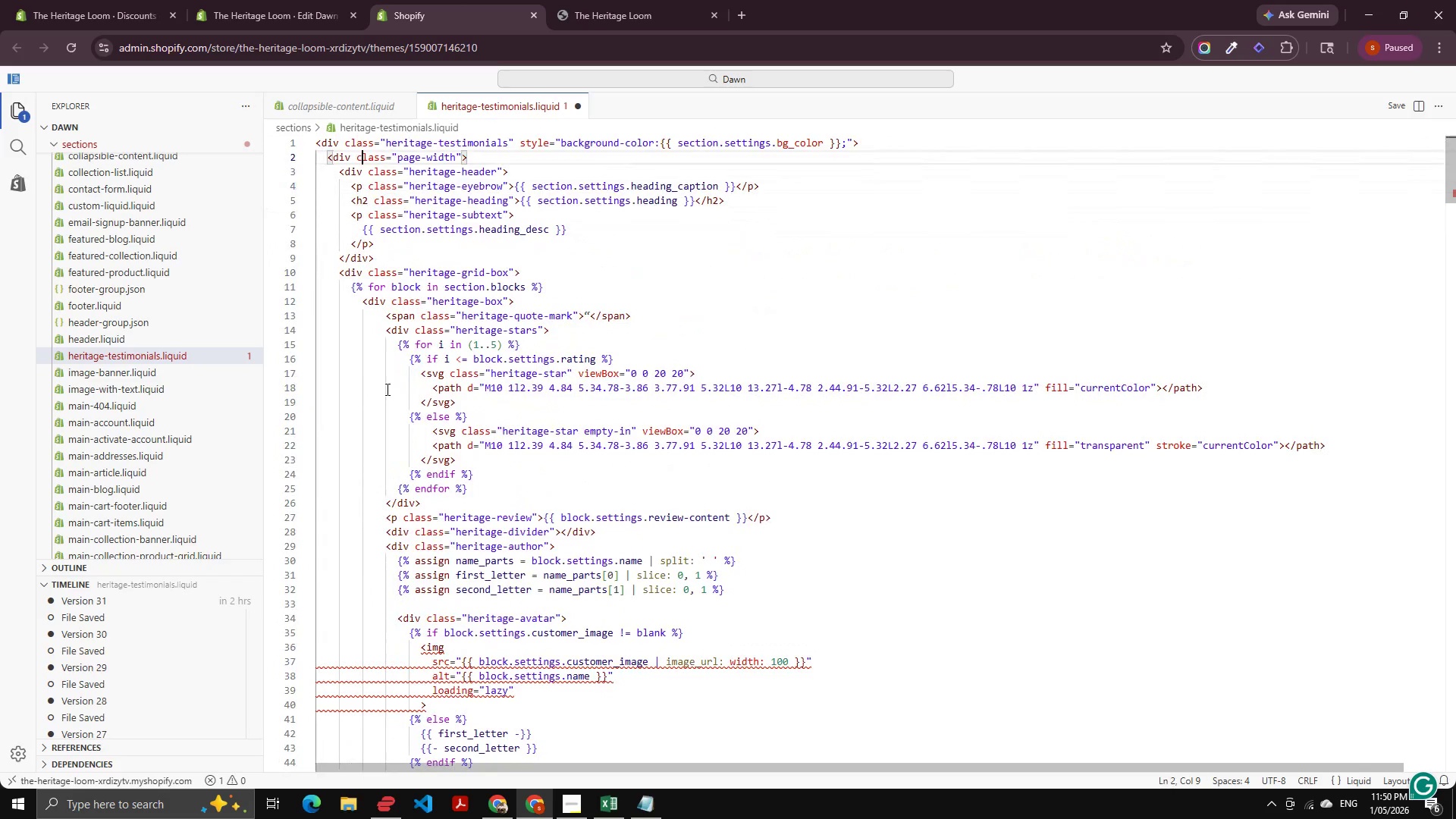 
key(ArrowDown)
 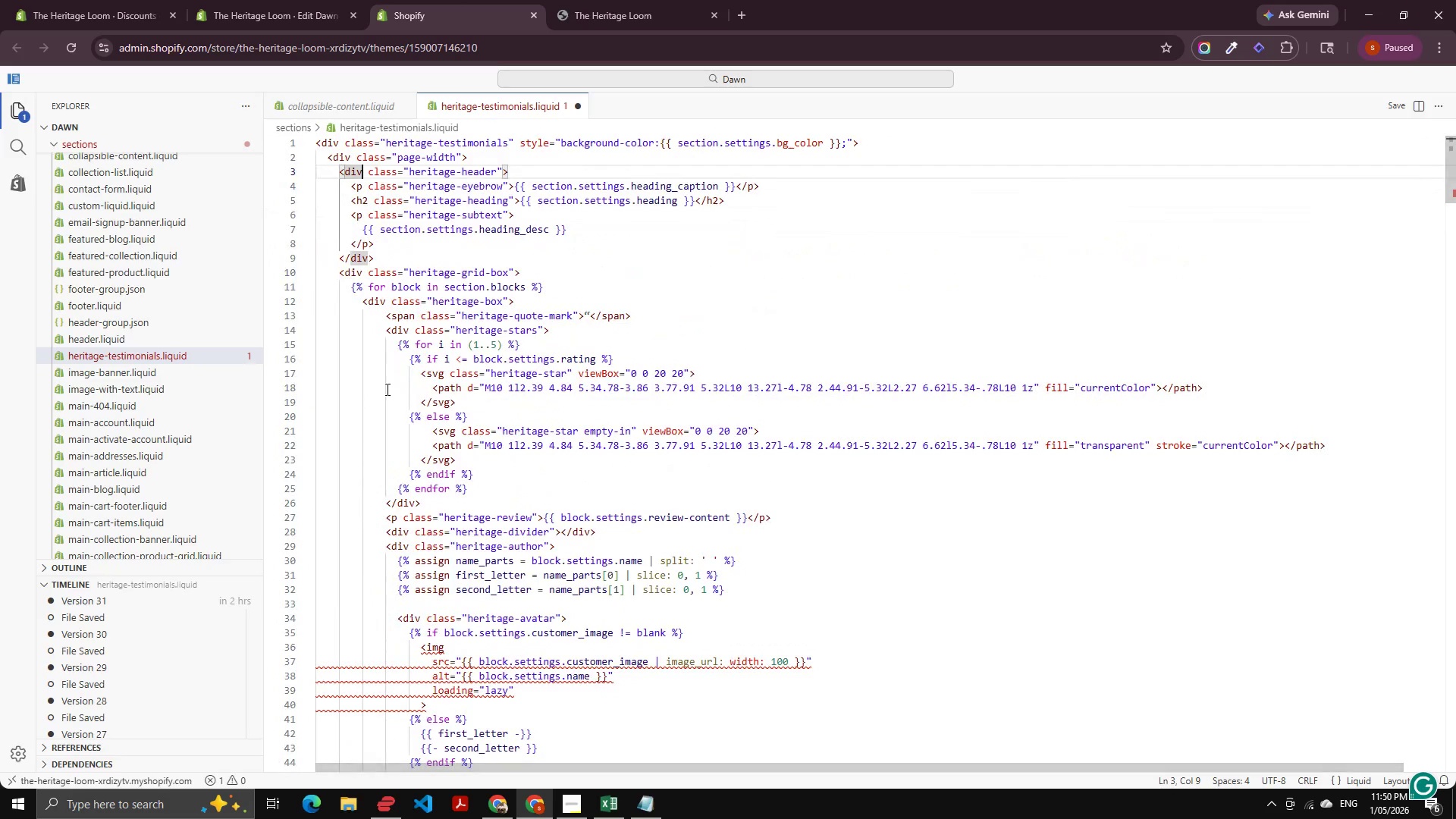 
key(ArrowDown)
 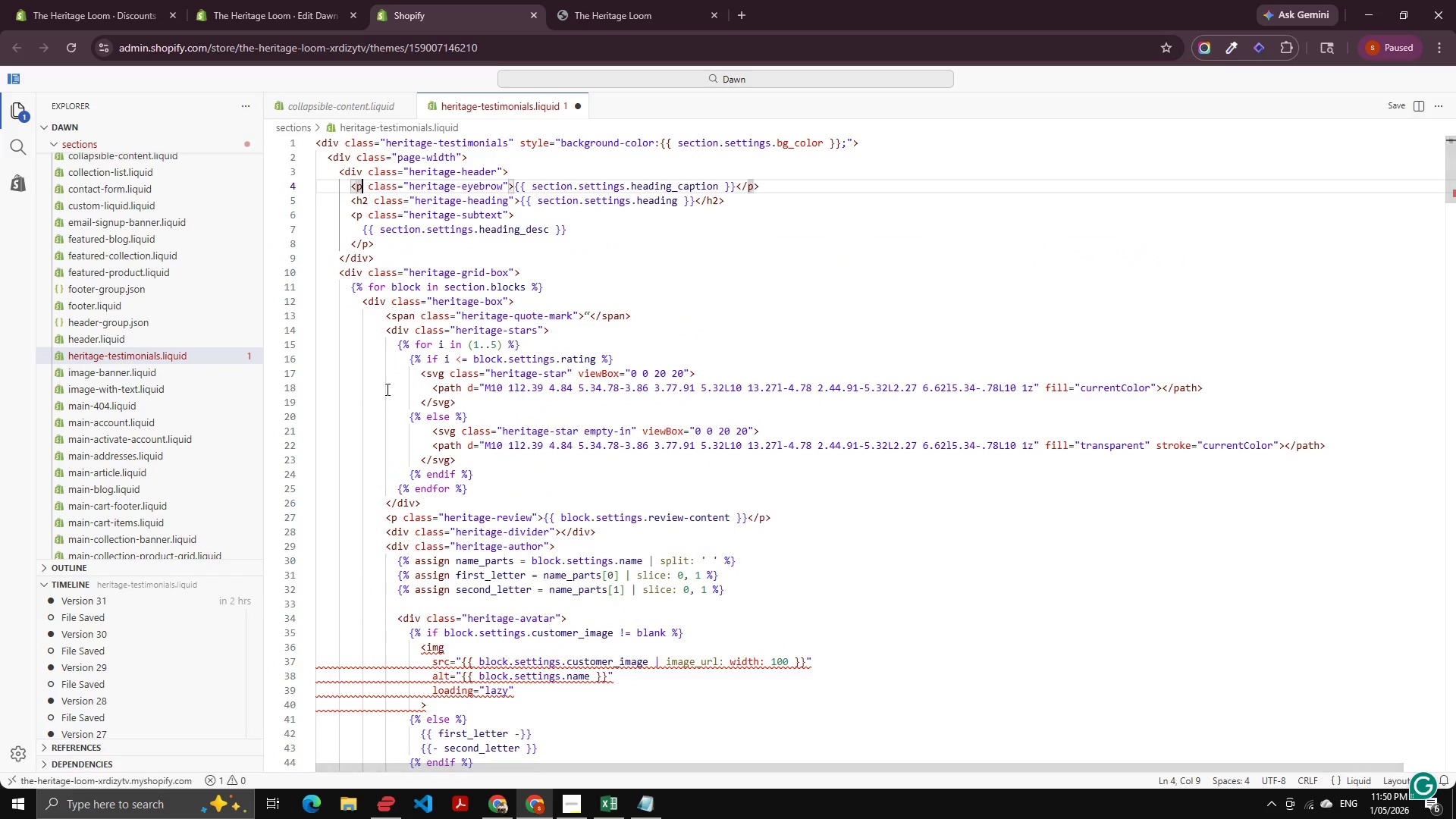 
key(ArrowDown)
 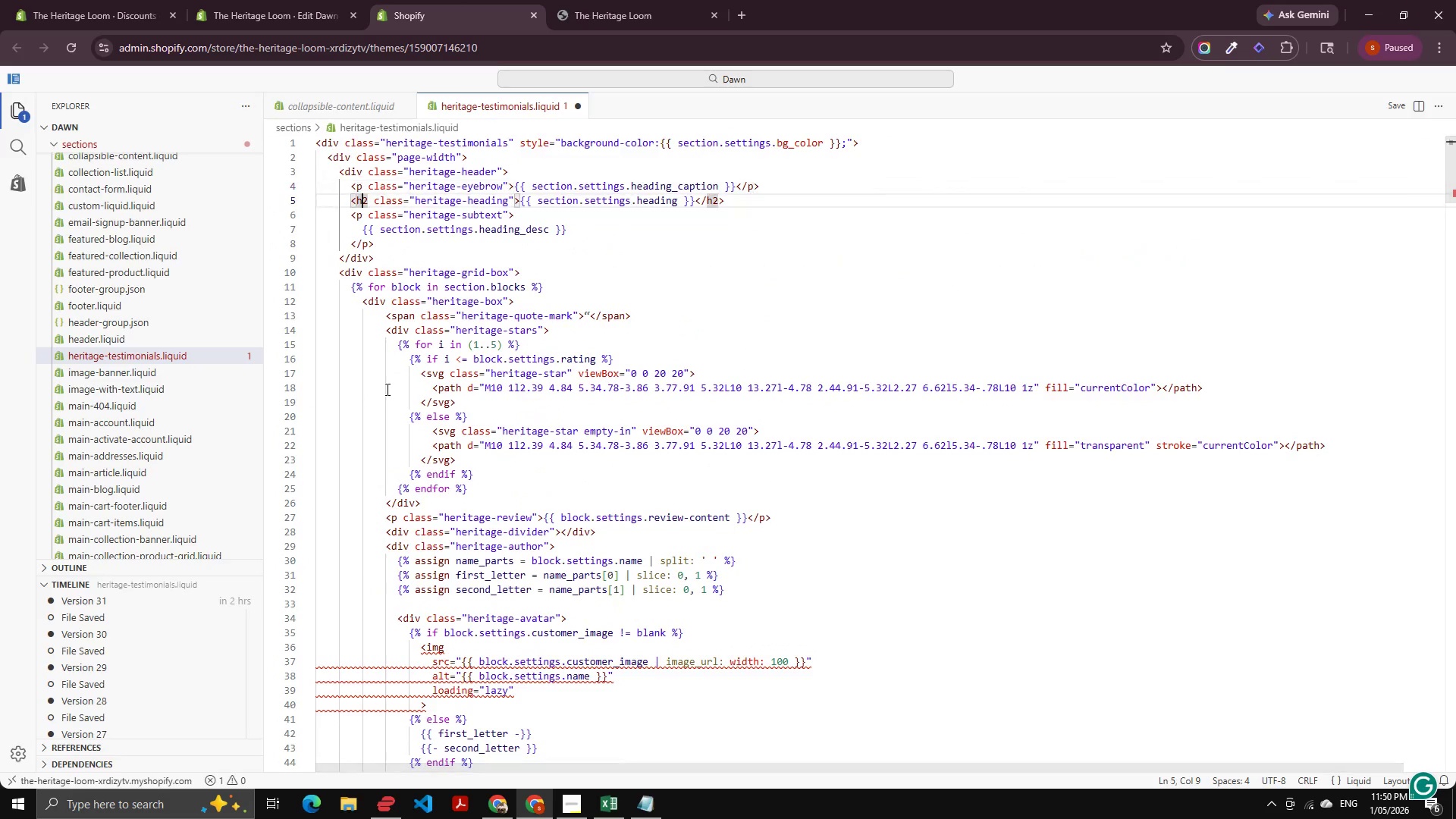 
hold_key(key=ArrowDown, duration=0.69)
 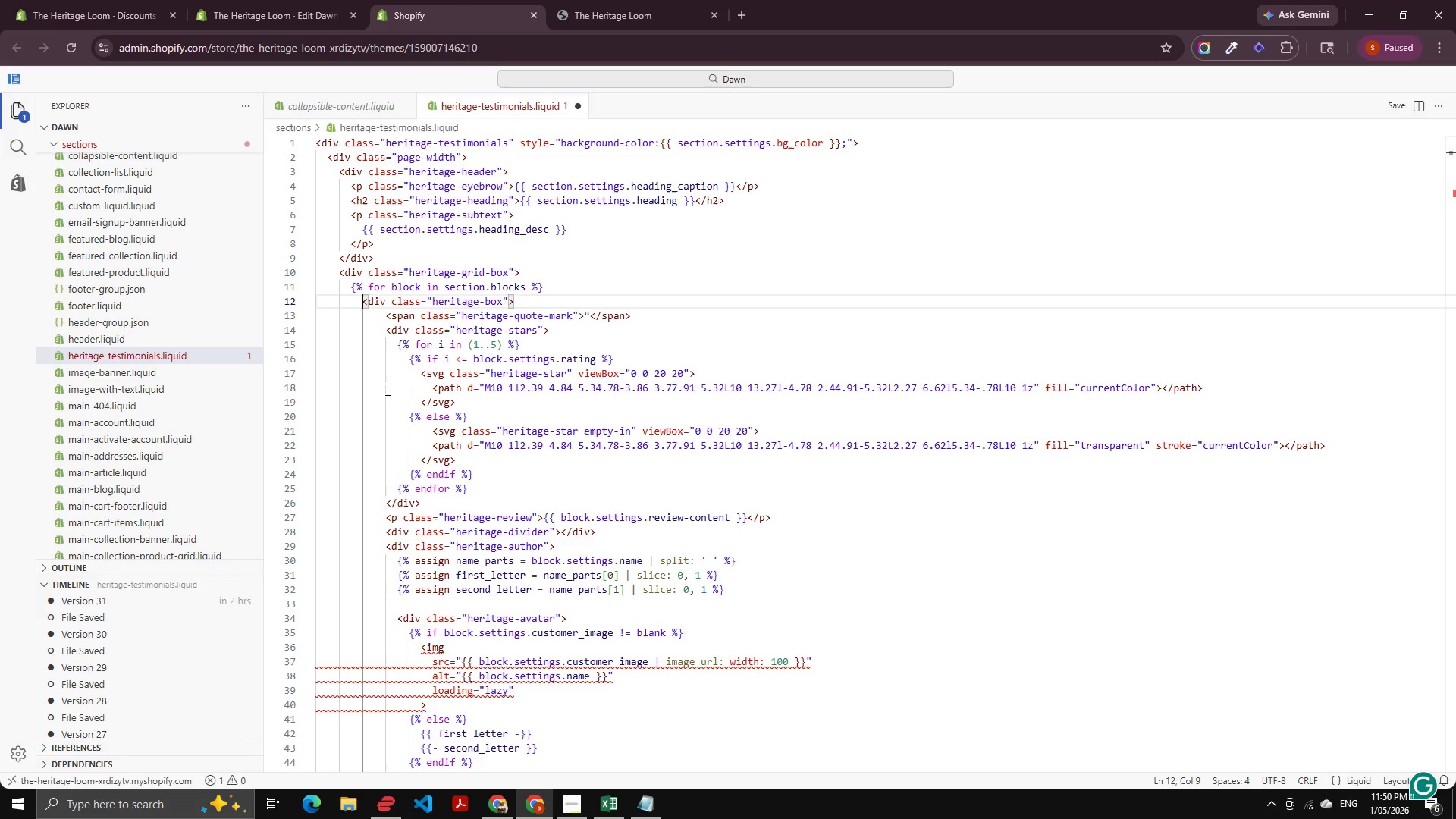 
key(ArrowRight)
 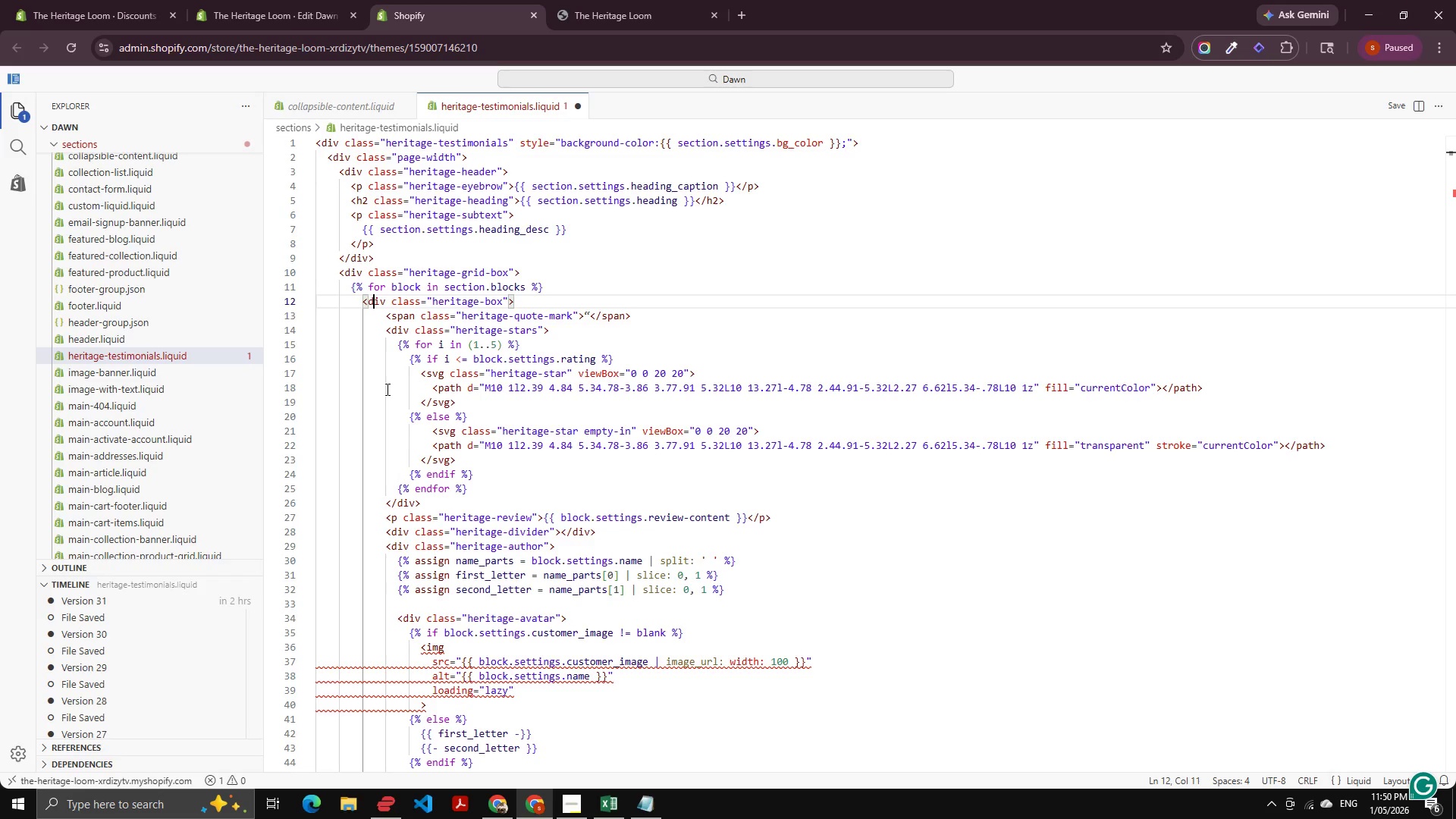 
key(ArrowRight)
 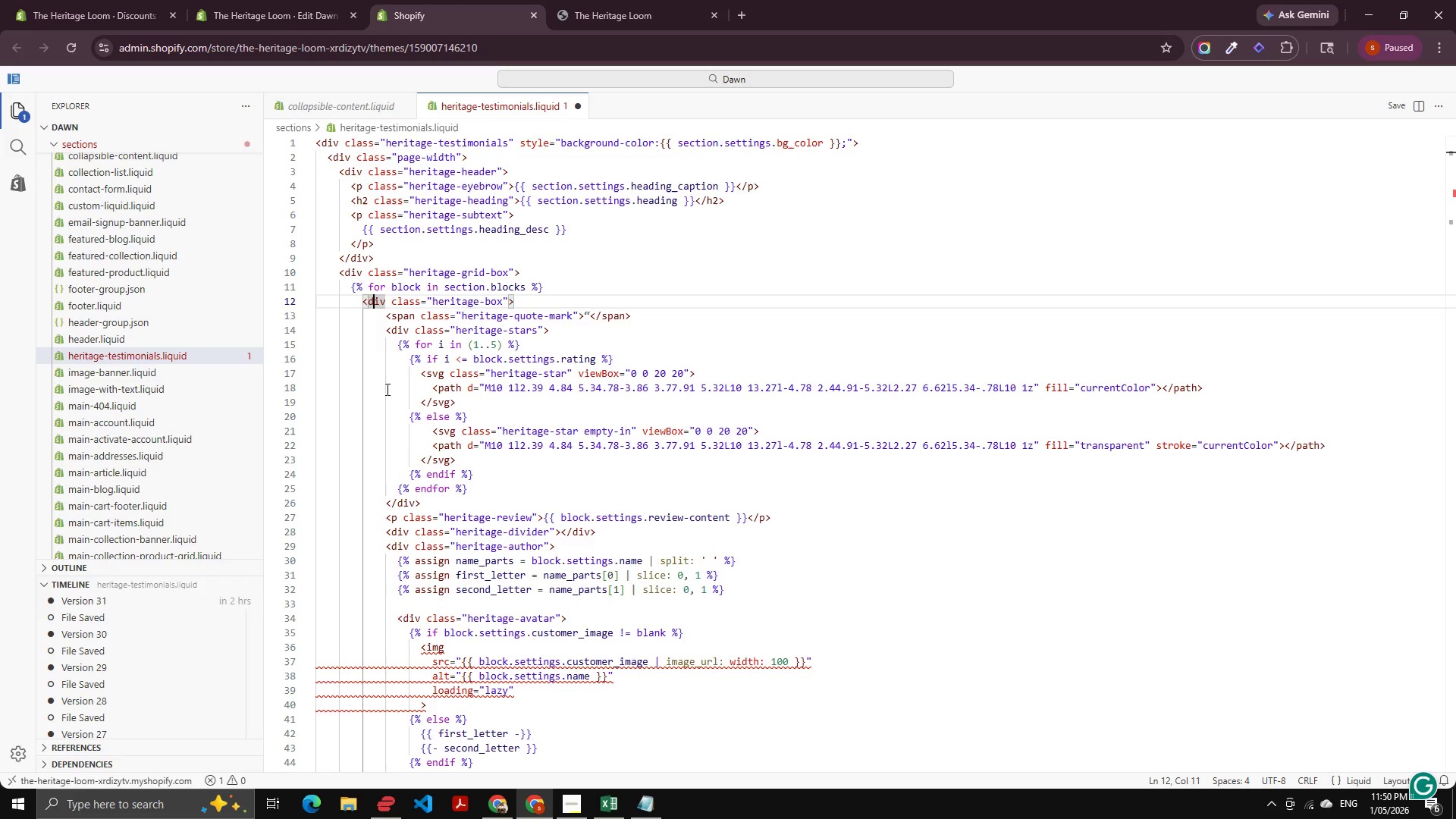 
key(ArrowRight)
 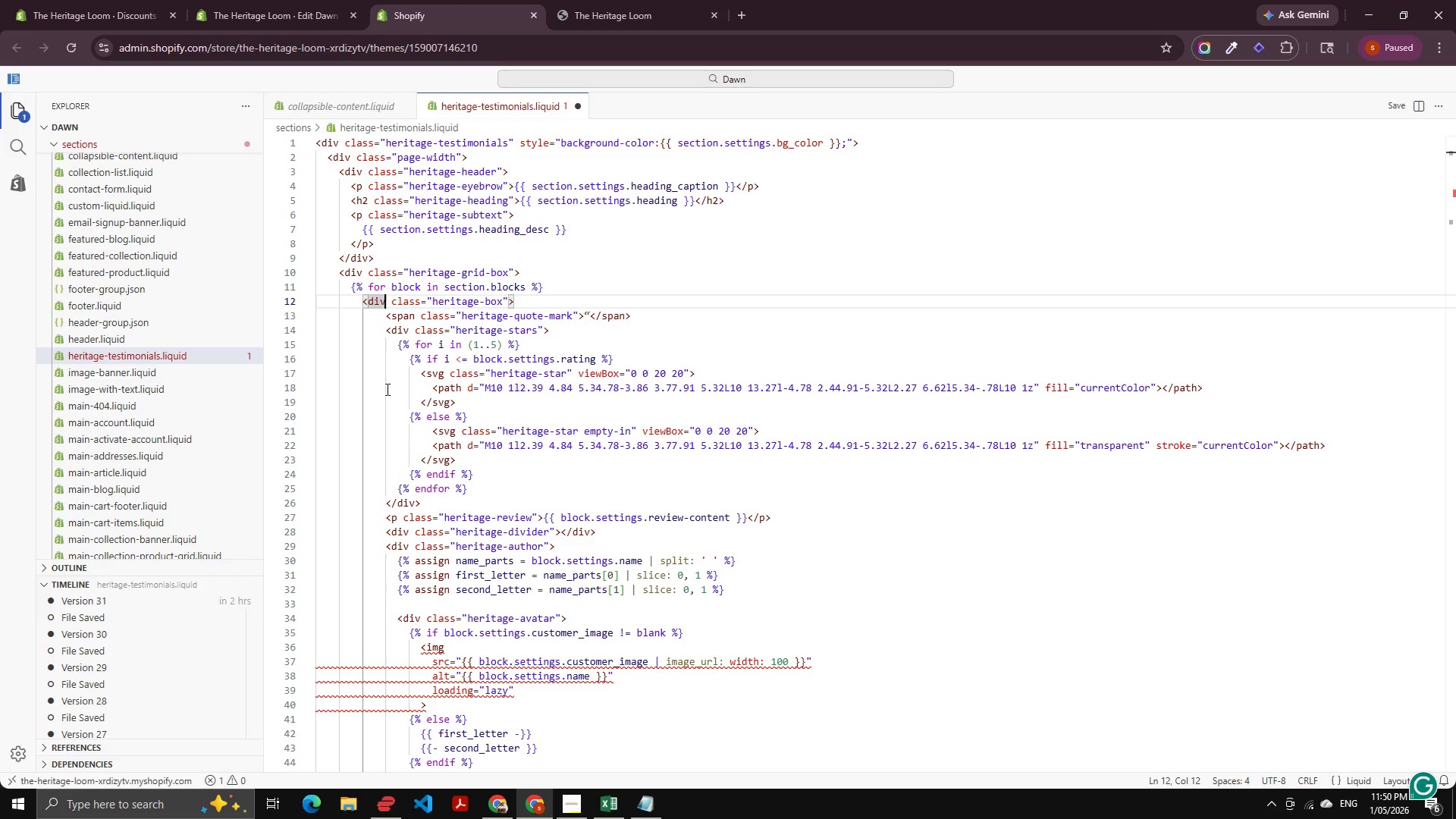 
key(ArrowRight)
 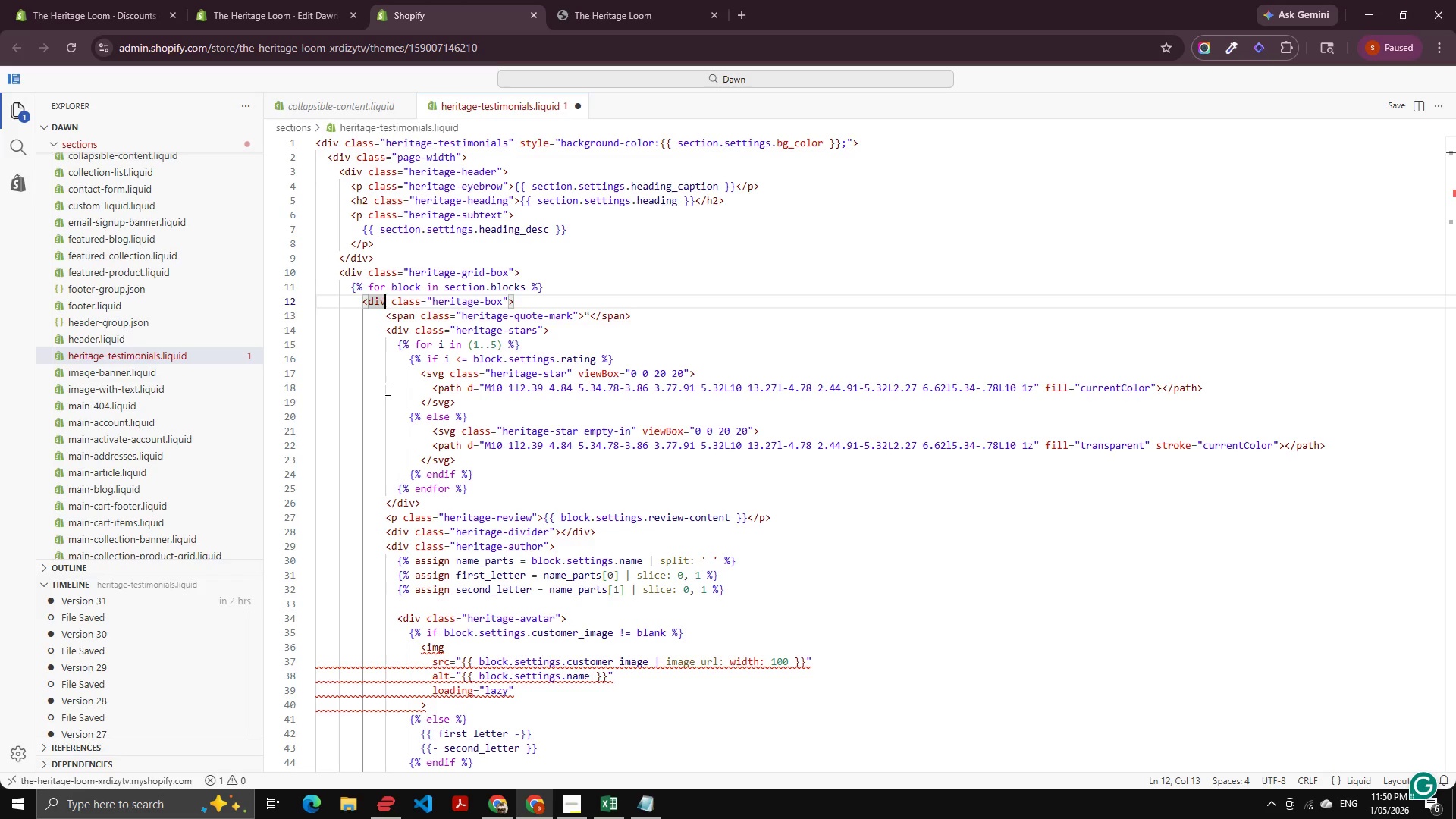 
key(ArrowRight)
 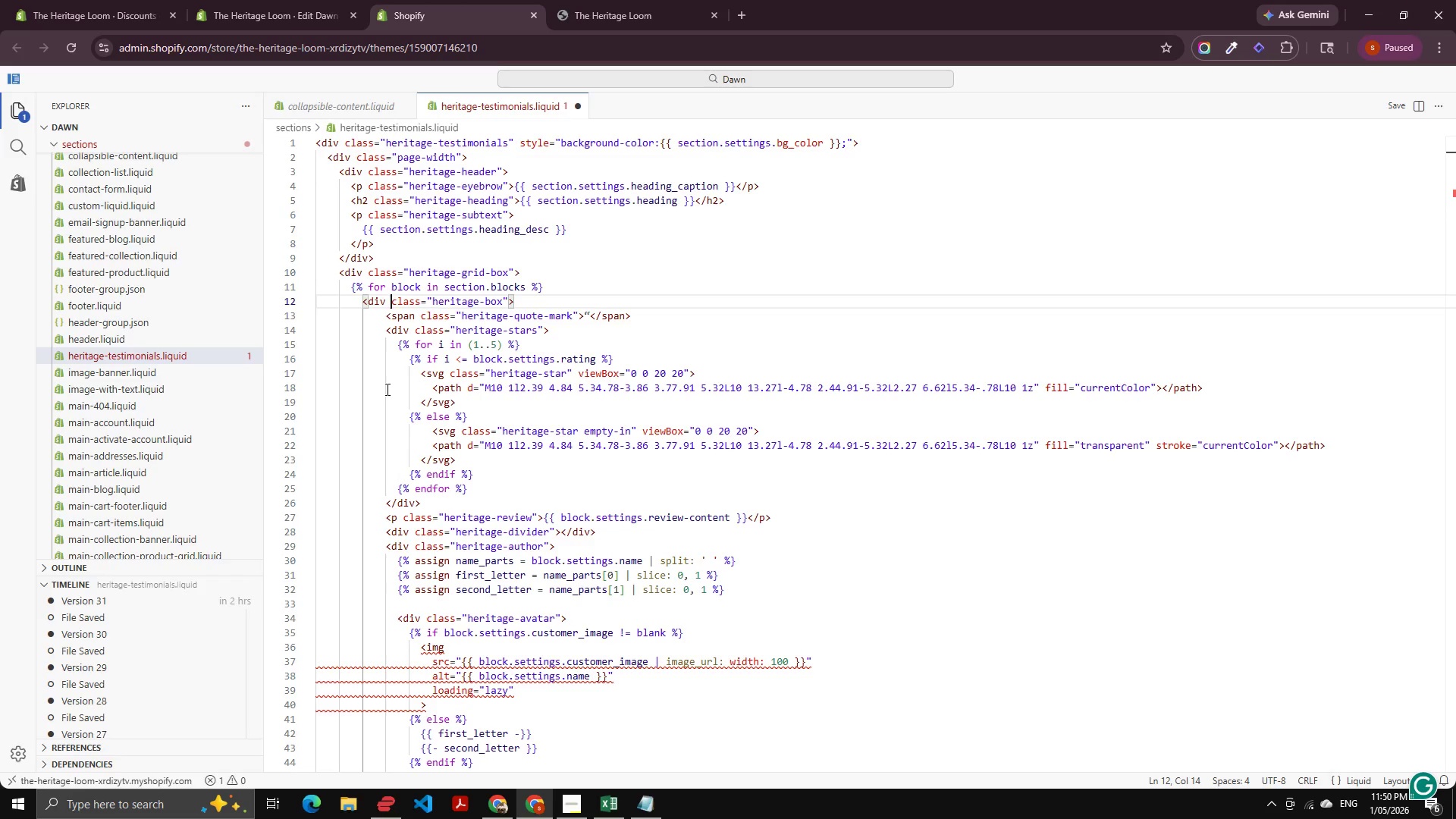 
key(ArrowRight)
 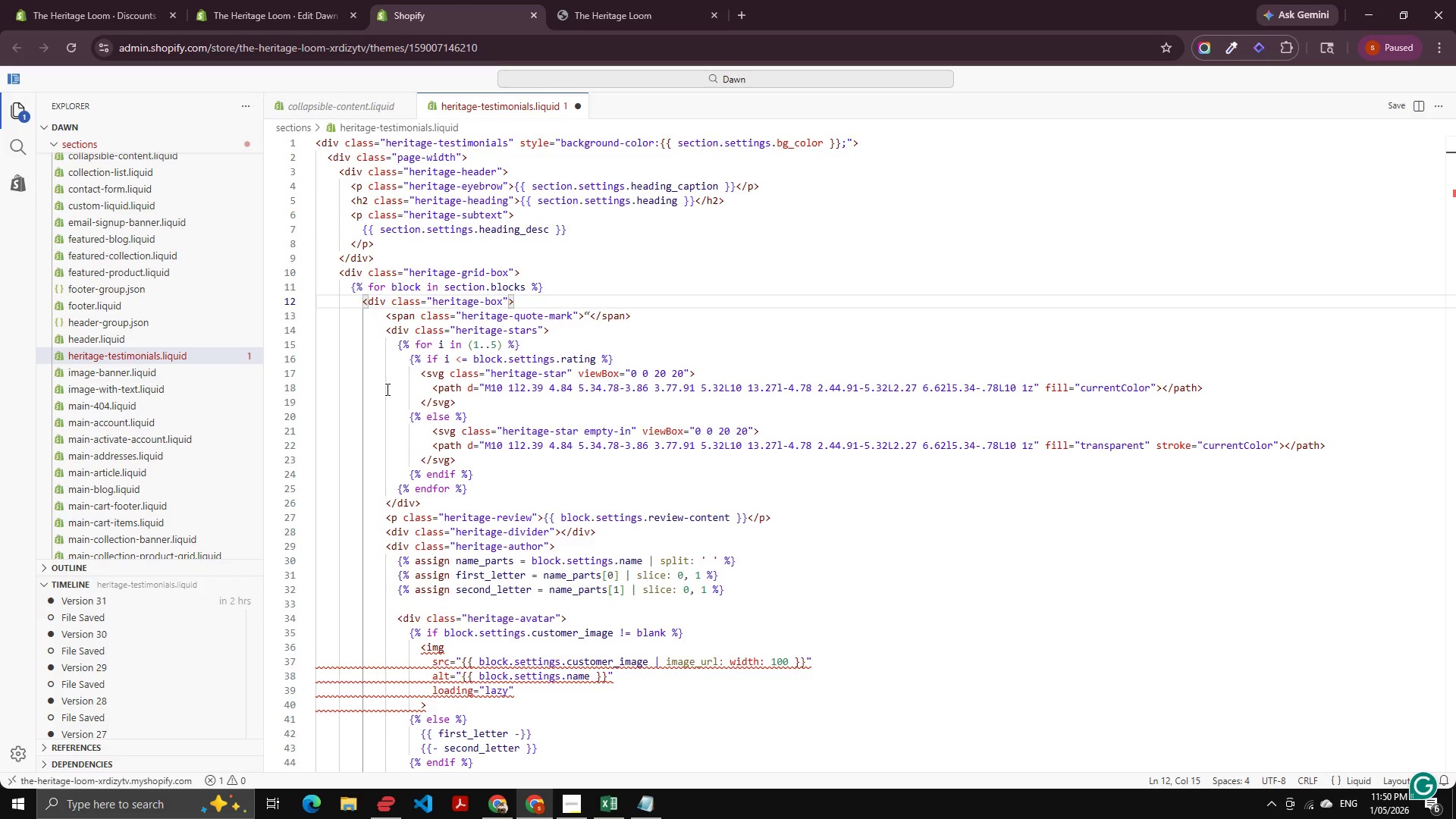 
wait(31.38)
 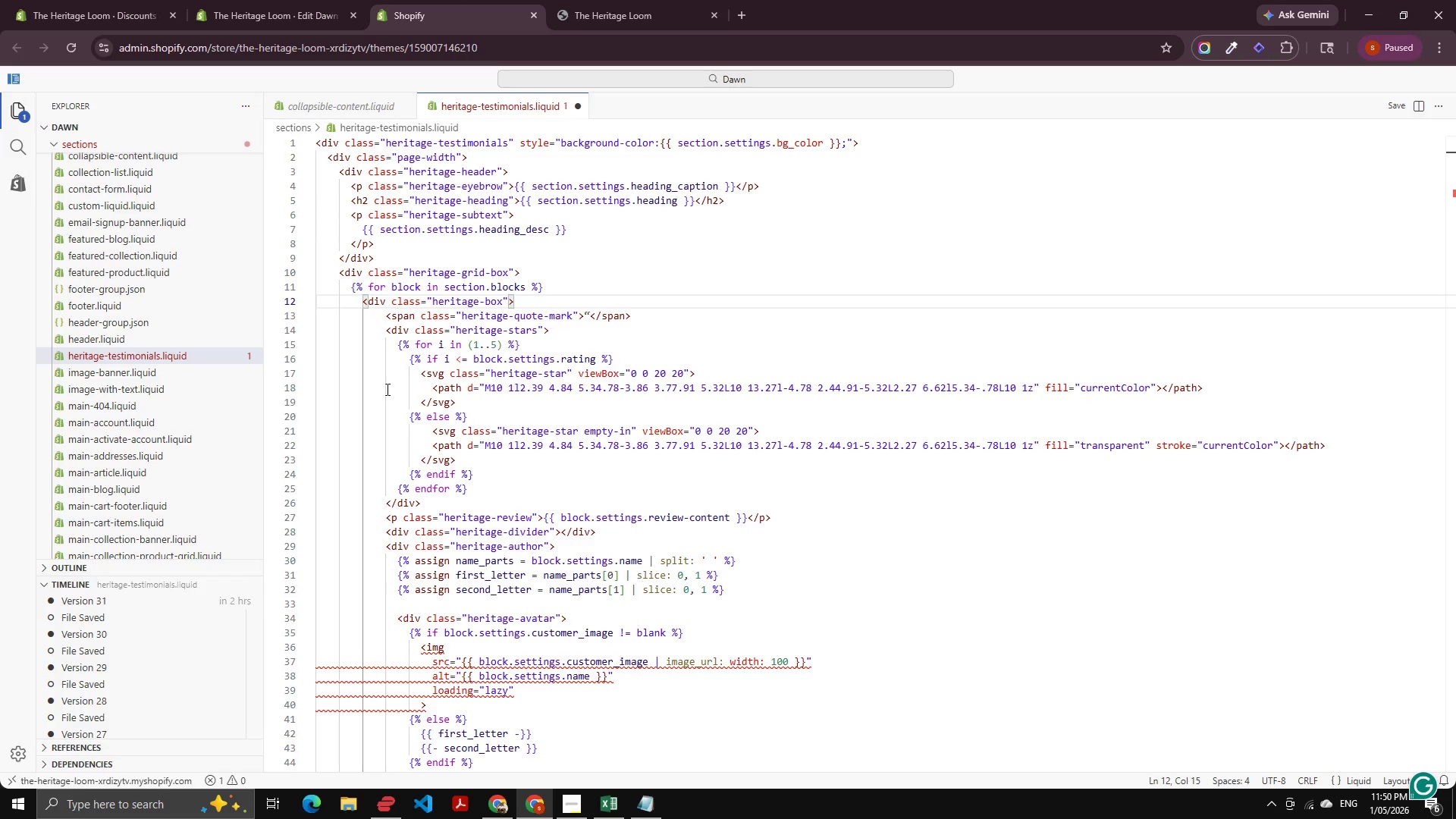 
key(ArrowUp)
 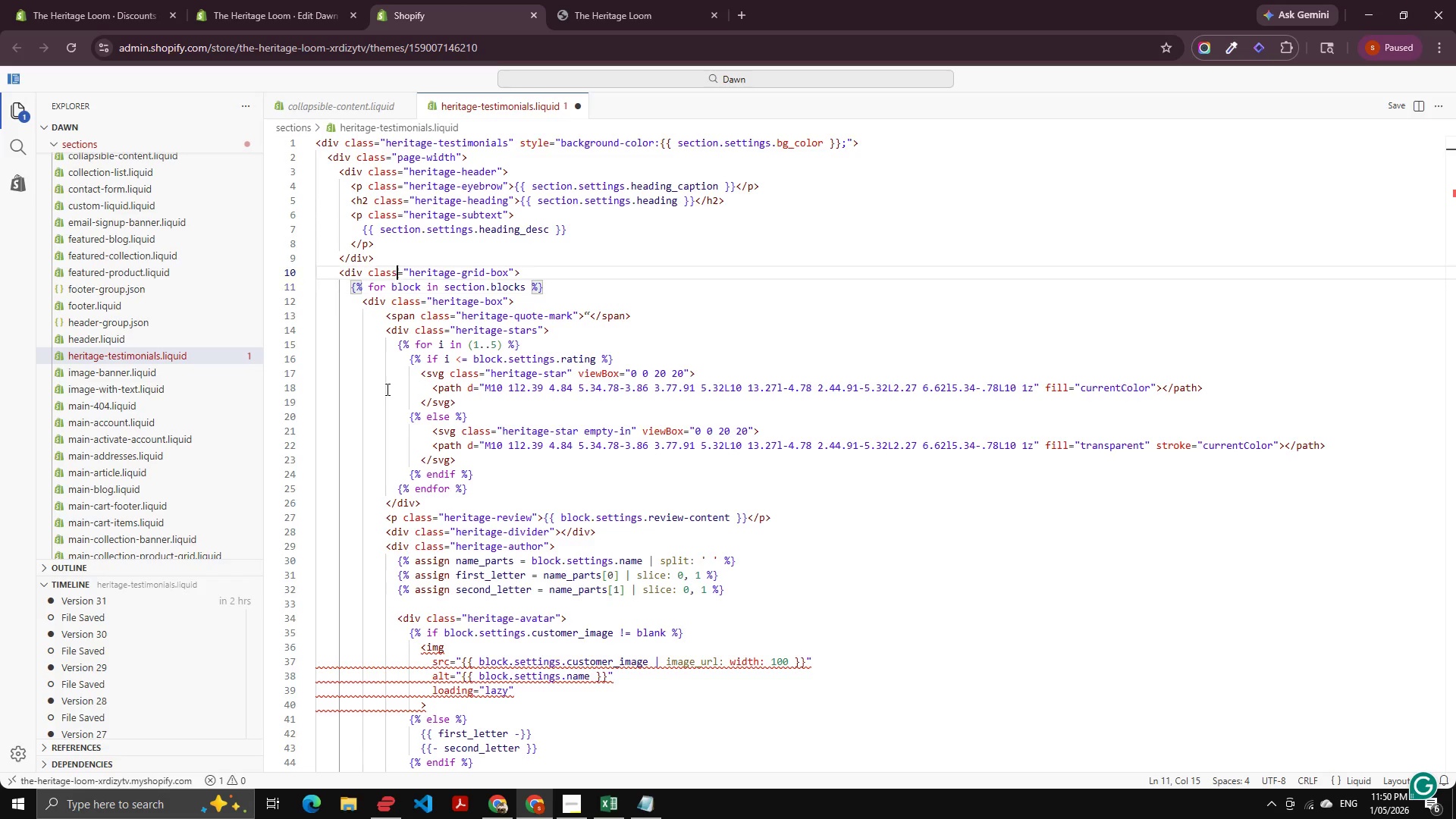 
hold_key(key=ArrowUp, duration=1.5)
 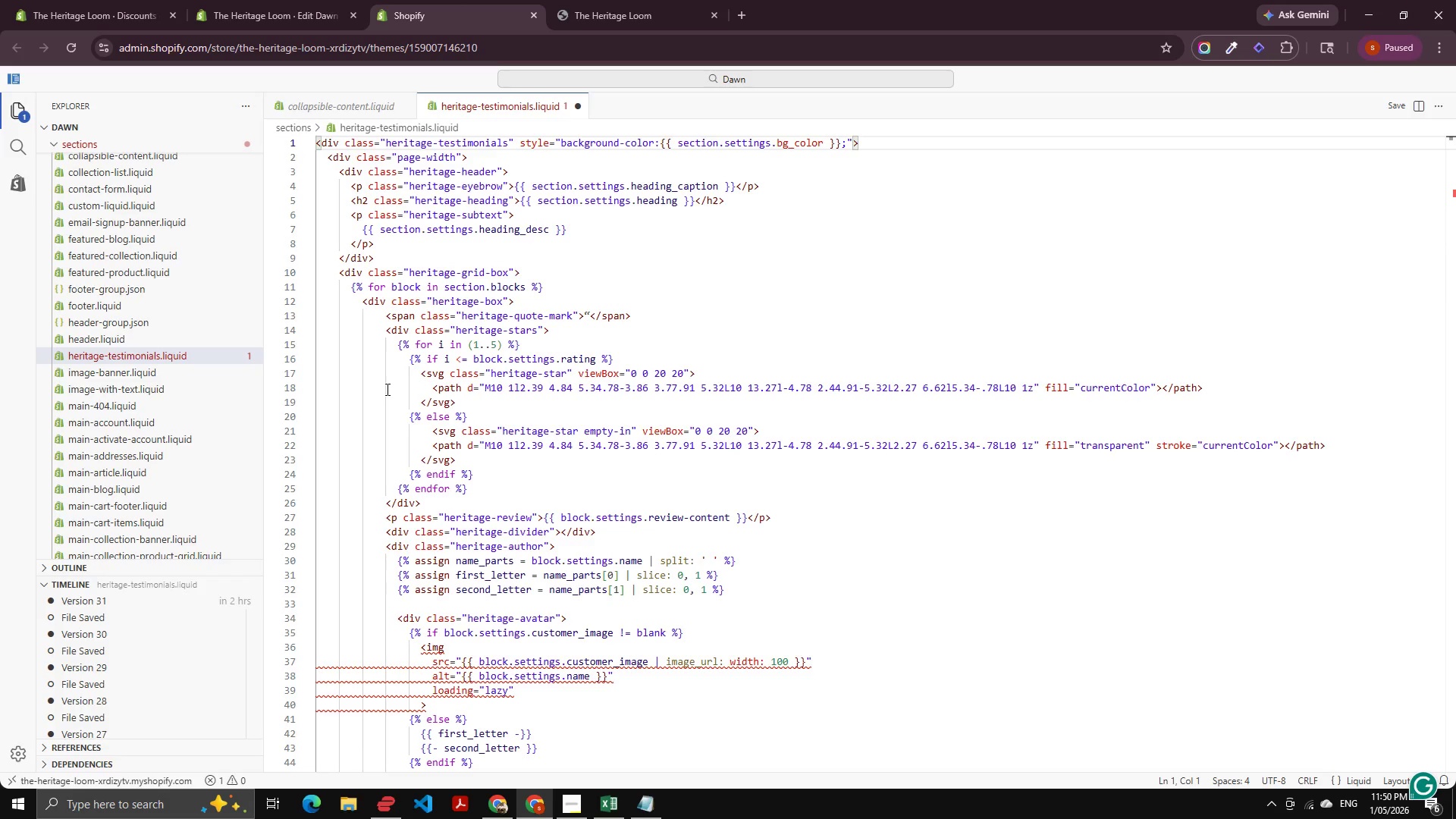 
key(ArrowUp)
 